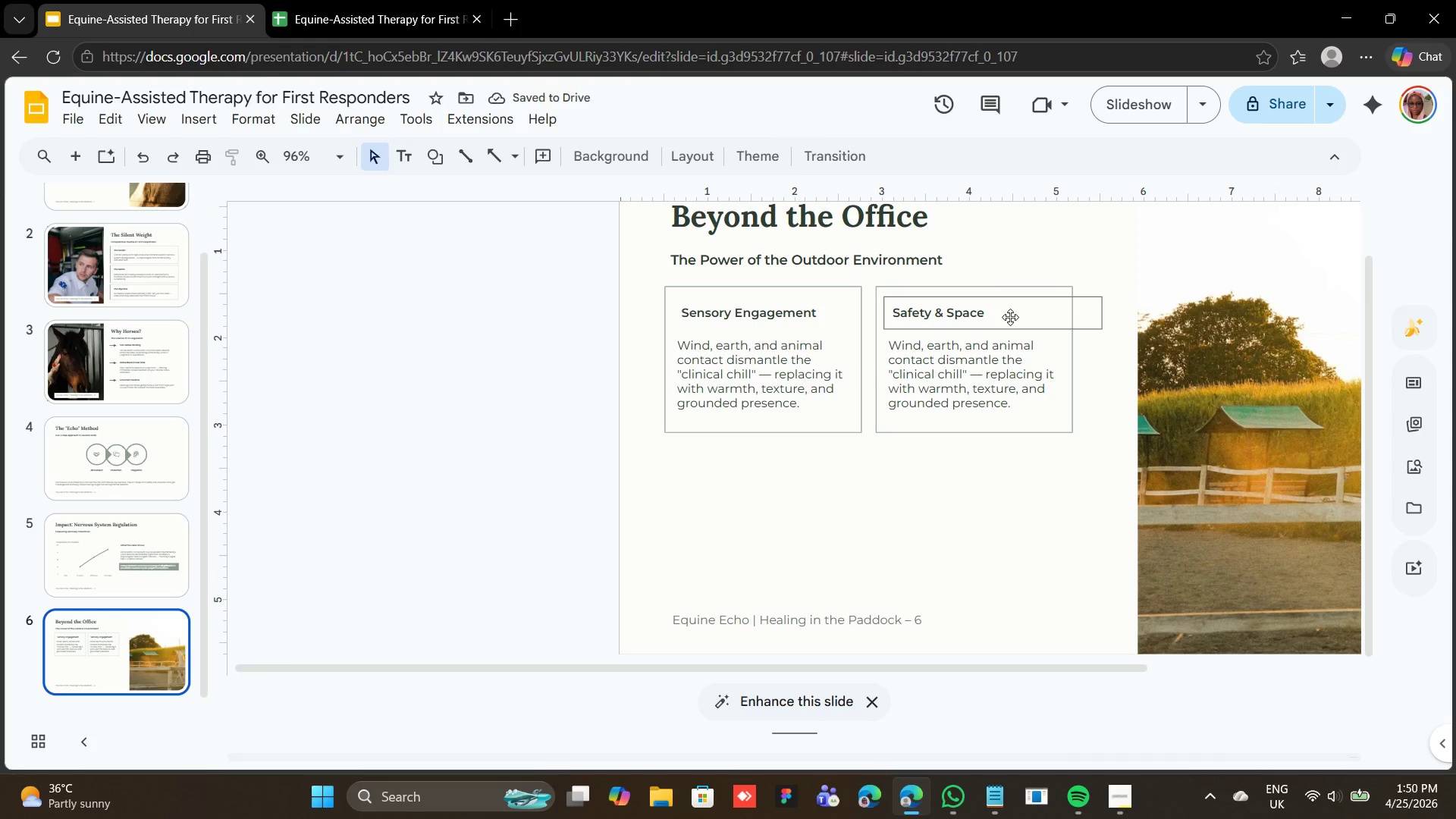 
left_click([1010, 317])
 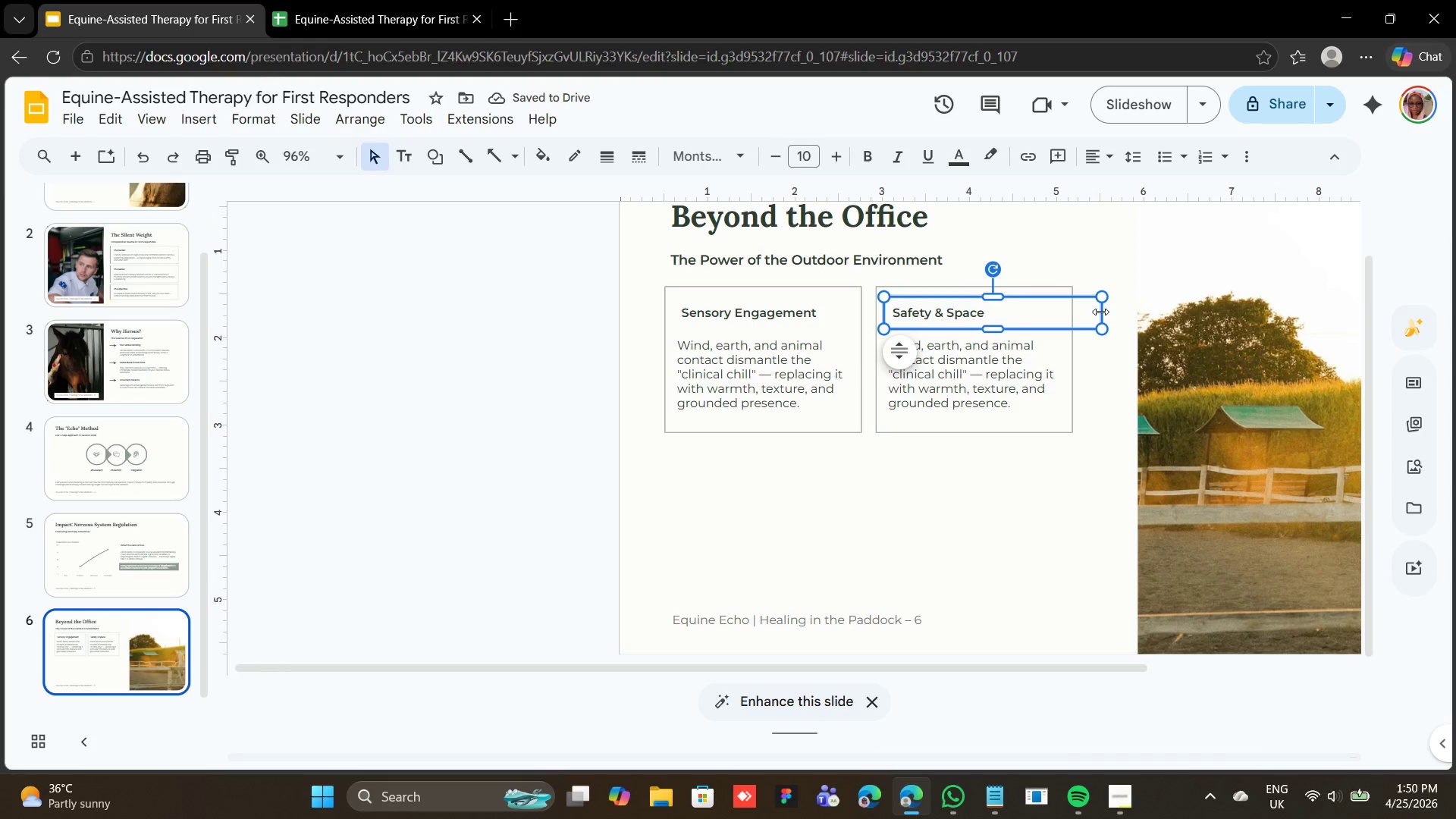 
left_click_drag(start_coordinate=[1101, 312], to_coordinate=[1059, 318])
 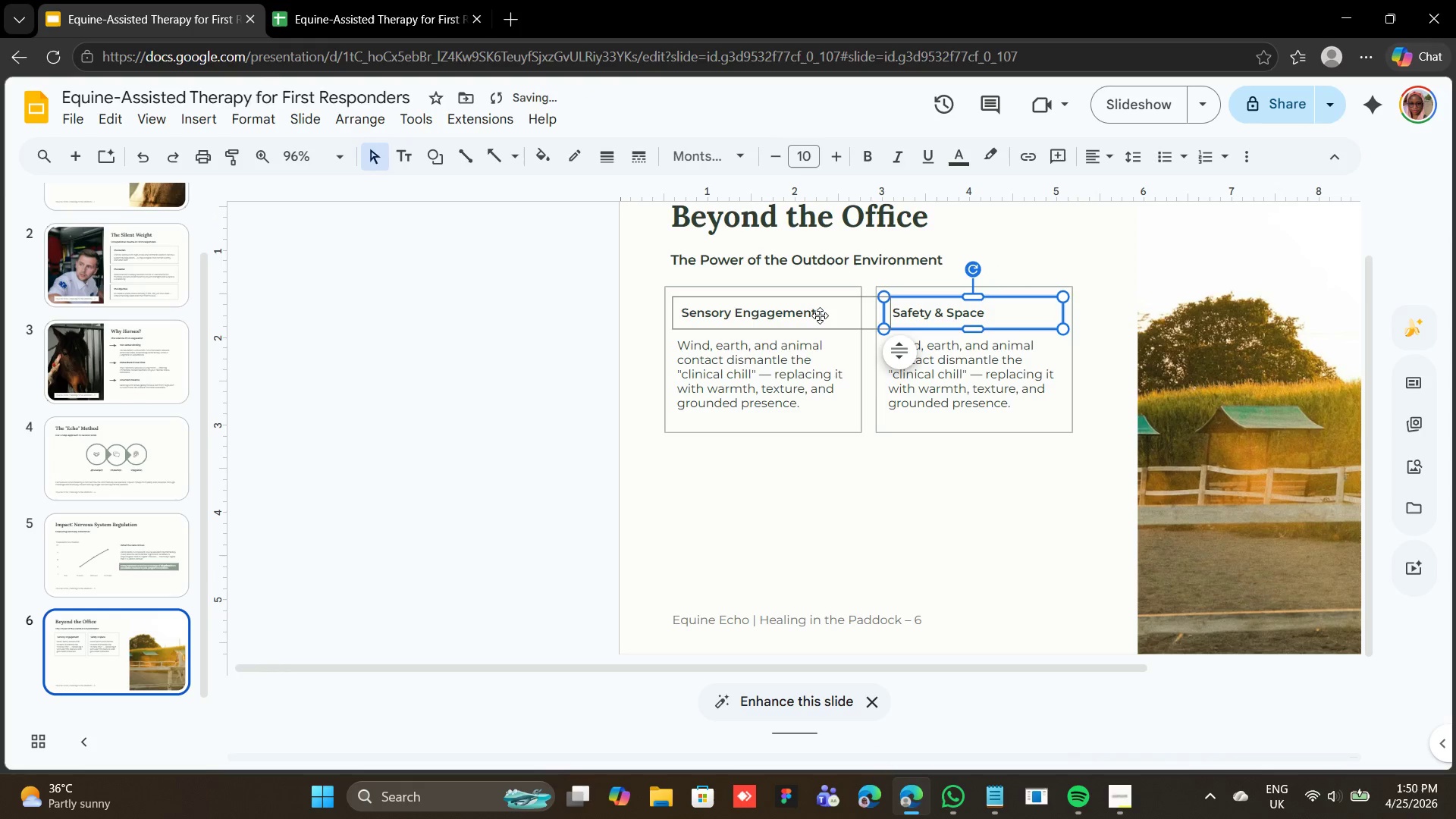 
left_click([820, 315])
 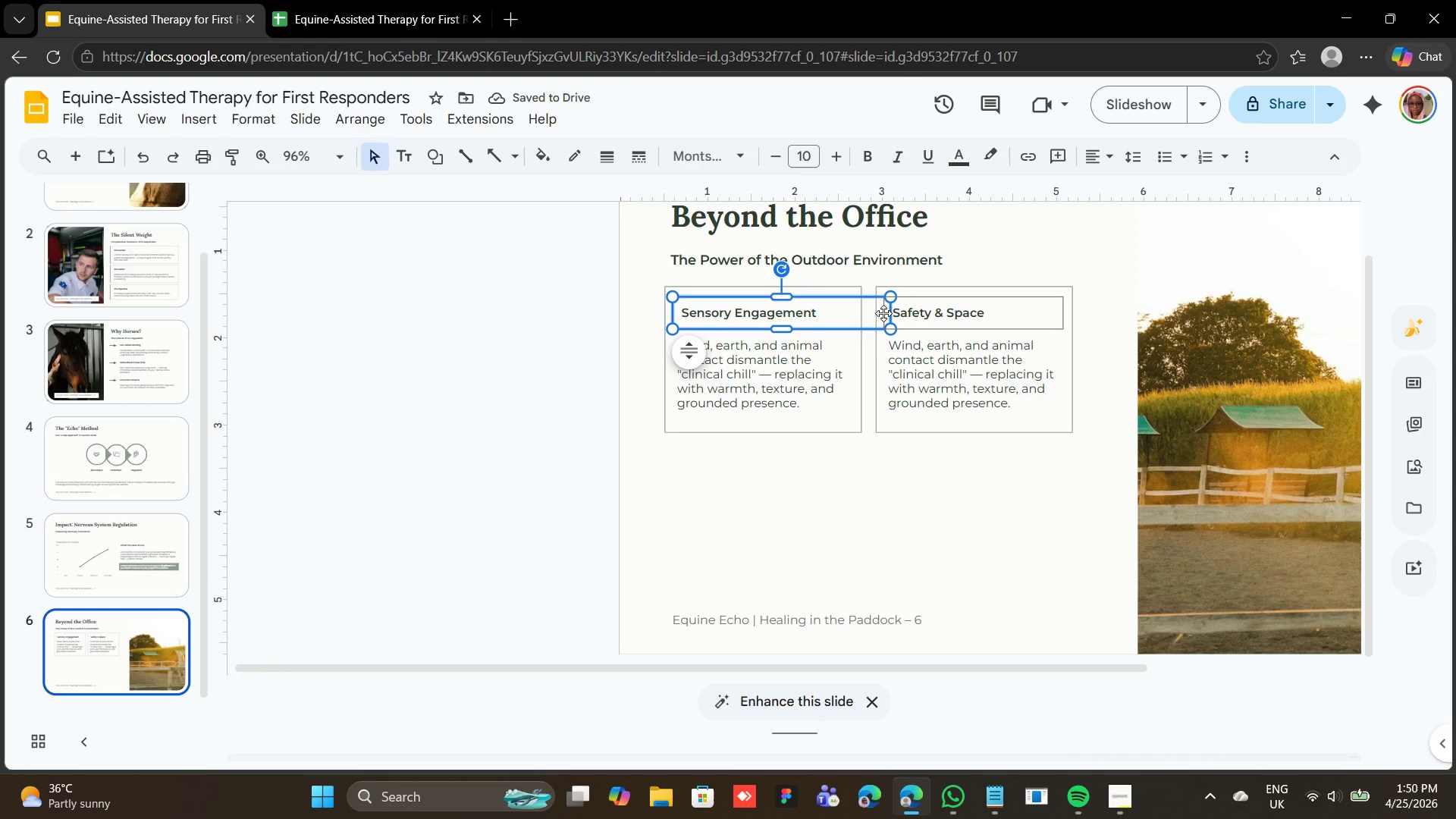 
left_click_drag(start_coordinate=[894, 312], to_coordinate=[852, 309])
 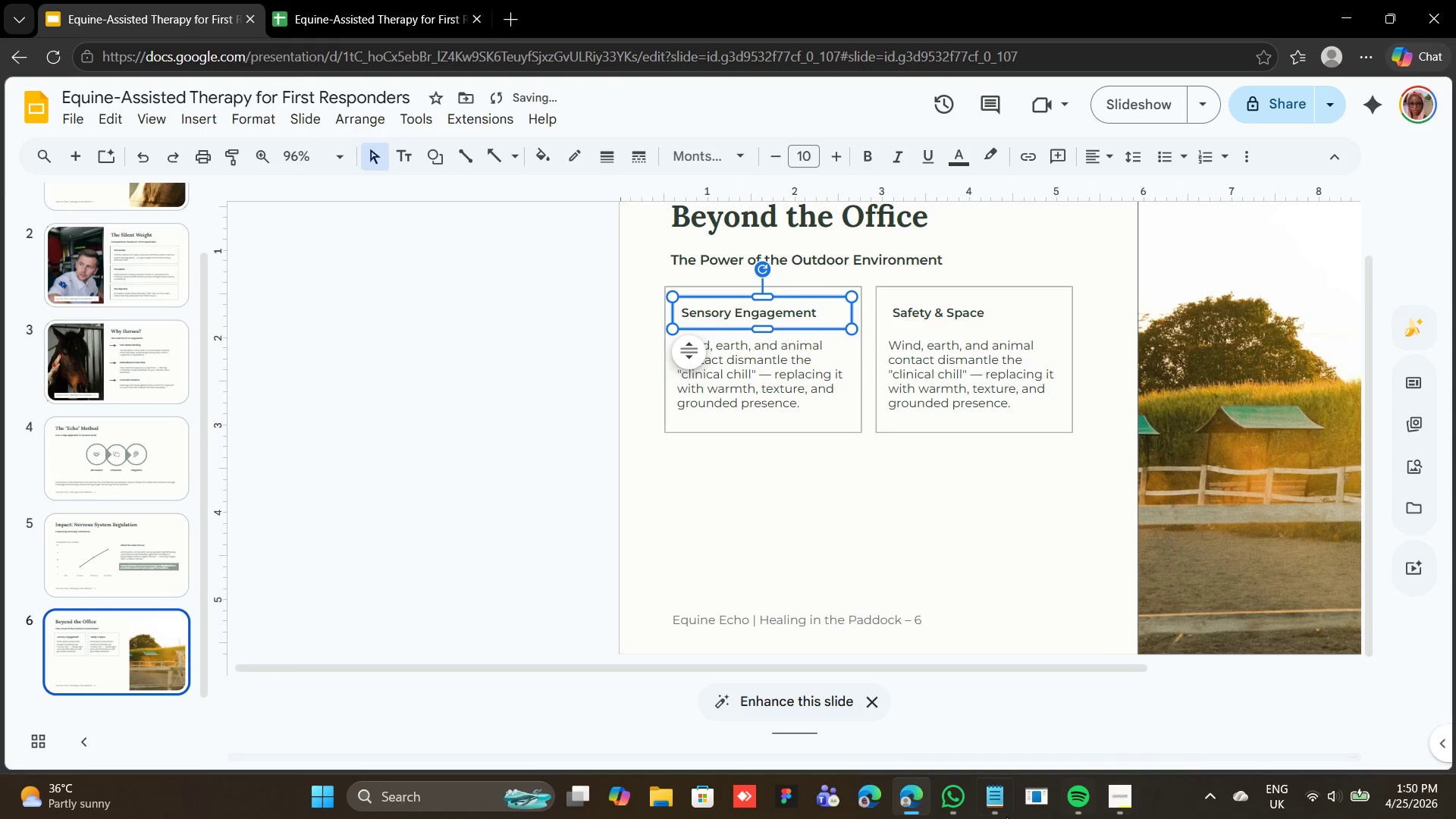 
left_click([996, 810])
 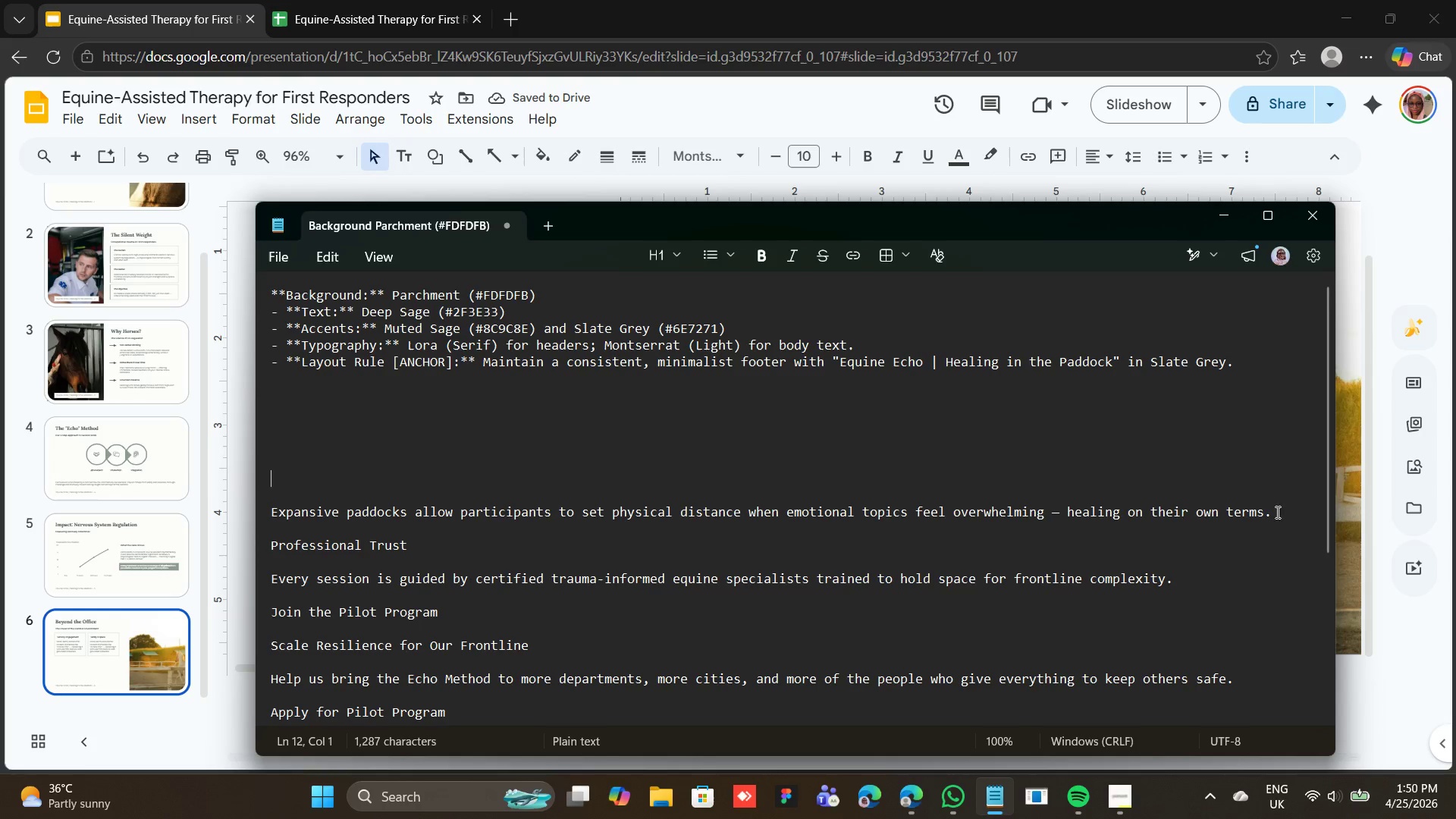 
left_click_drag(start_coordinate=[1266, 518], to_coordinate=[262, 507])
 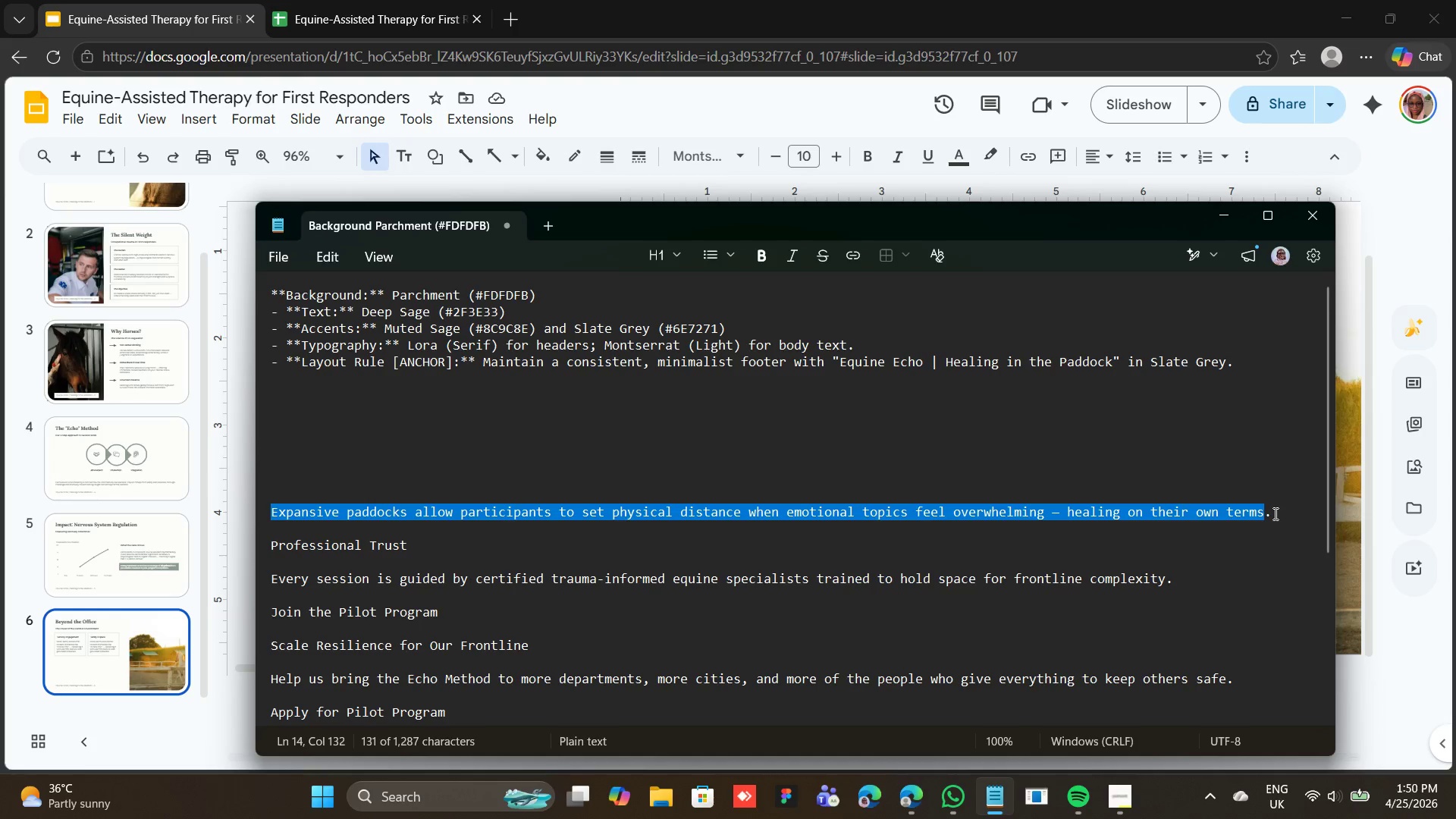 
left_click([1273, 510])
 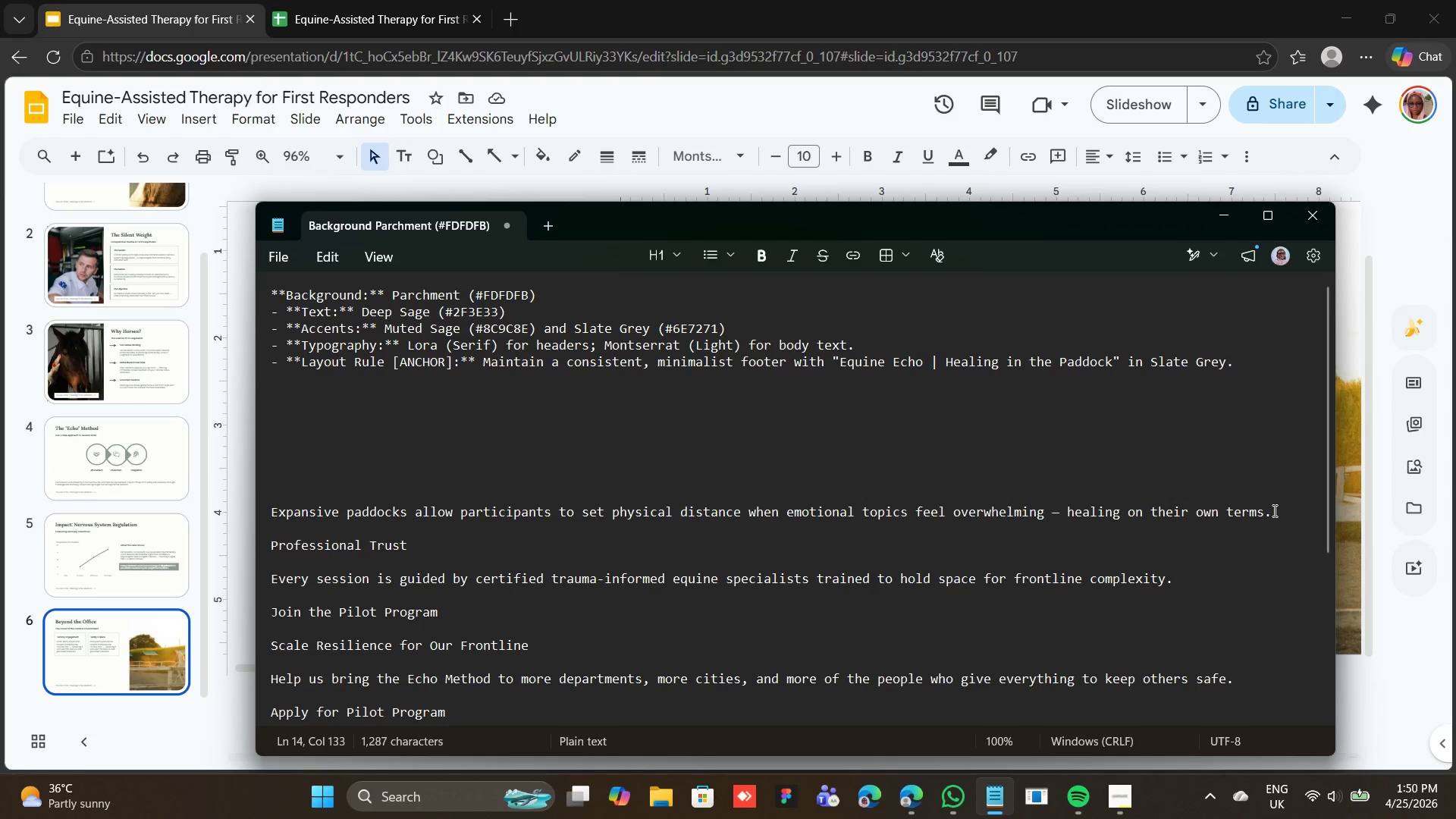 
left_click_drag(start_coordinate=[1273, 510], to_coordinate=[265, 516])
 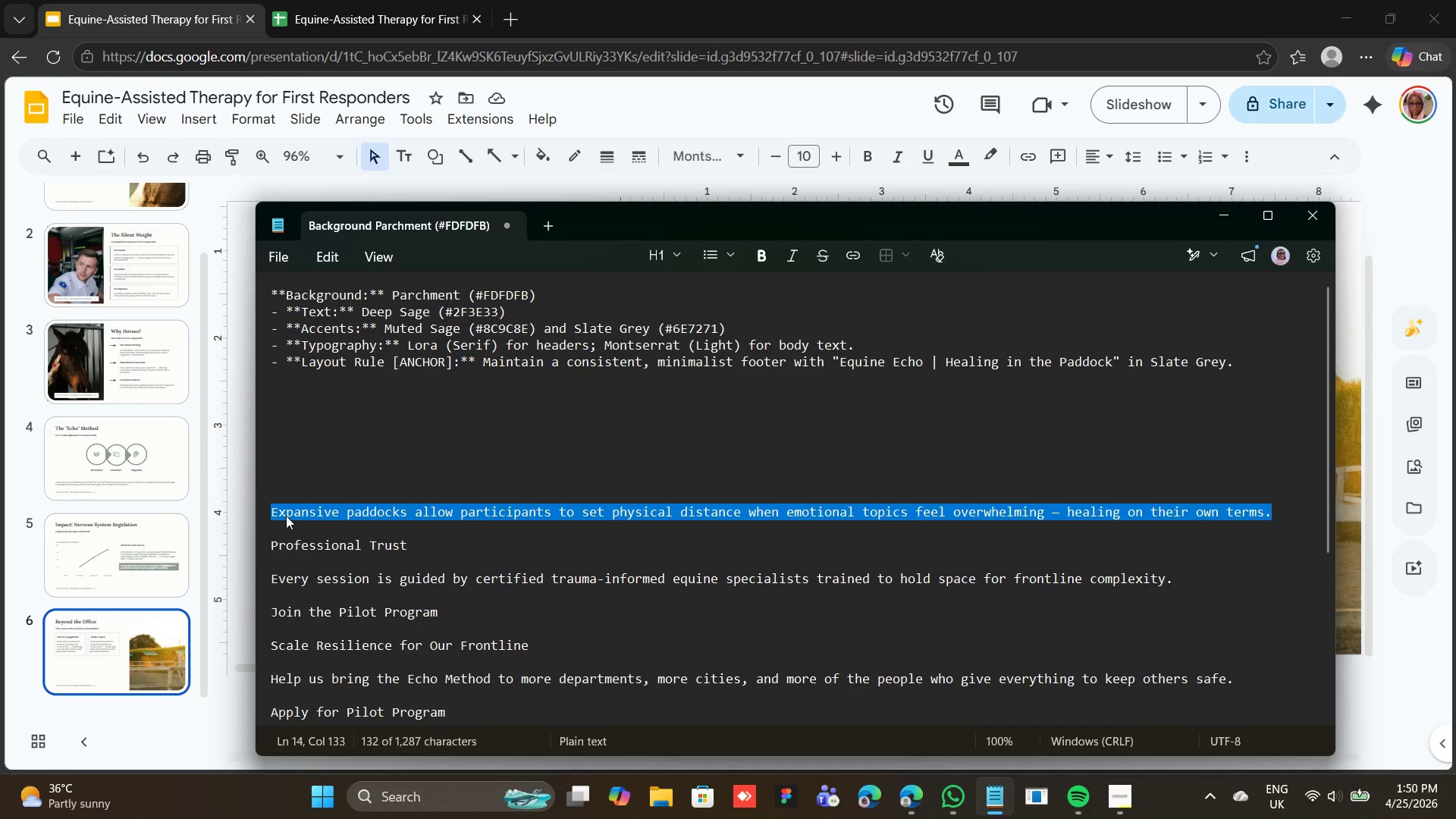 
right_click([286, 516])
 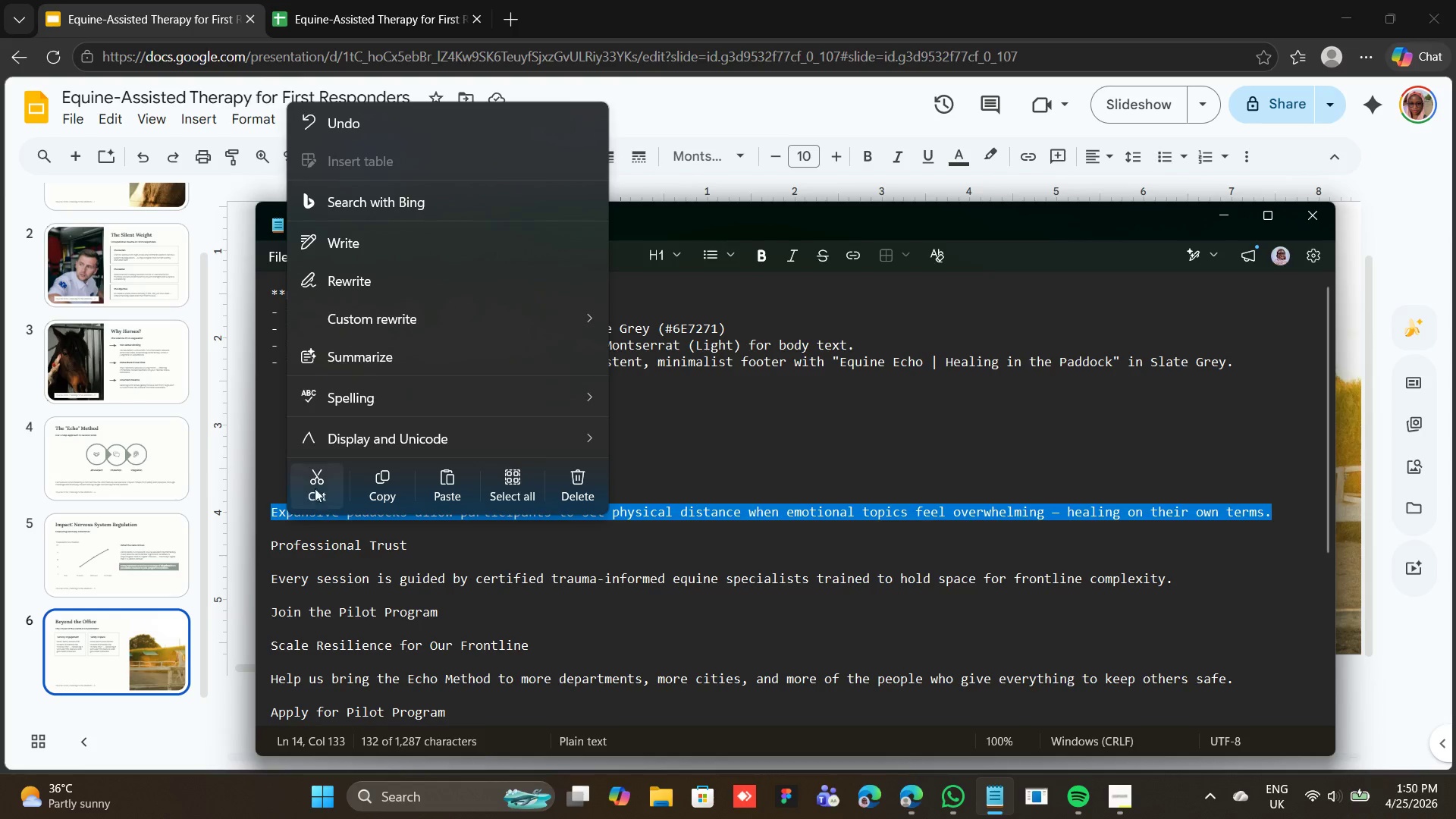 
left_click([318, 484])
 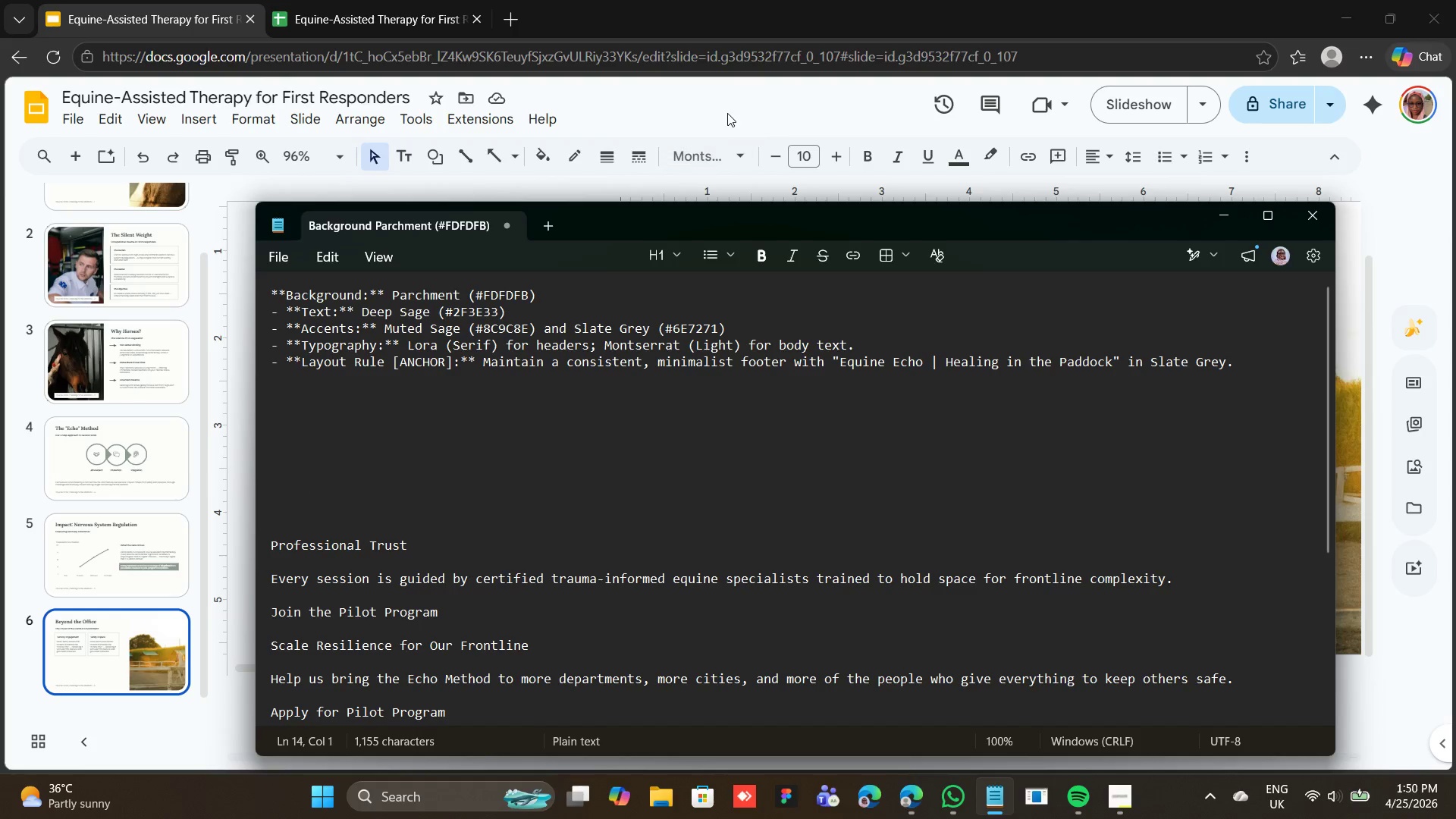 
left_click([727, 113])
 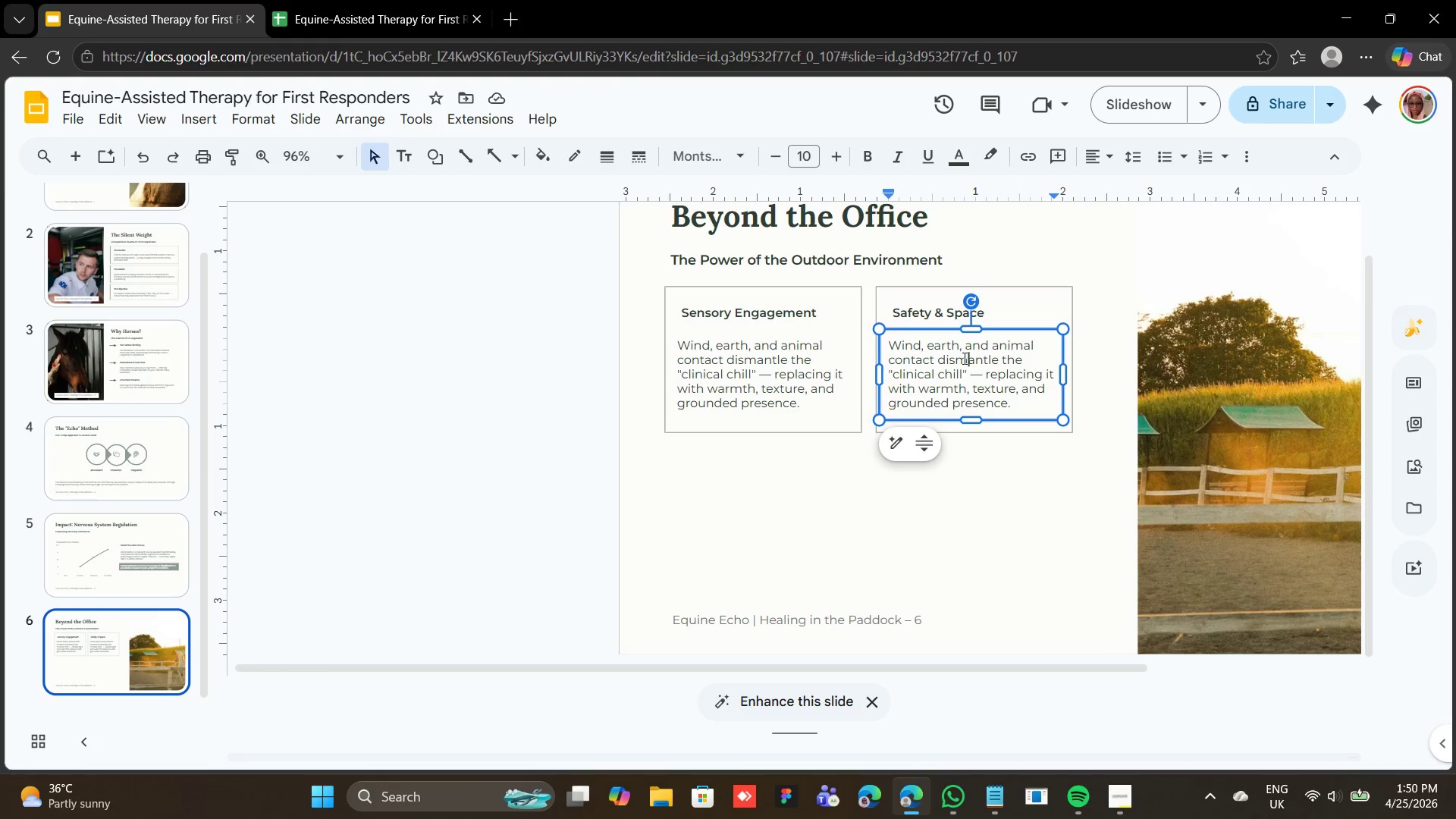 
double_click([963, 358])
 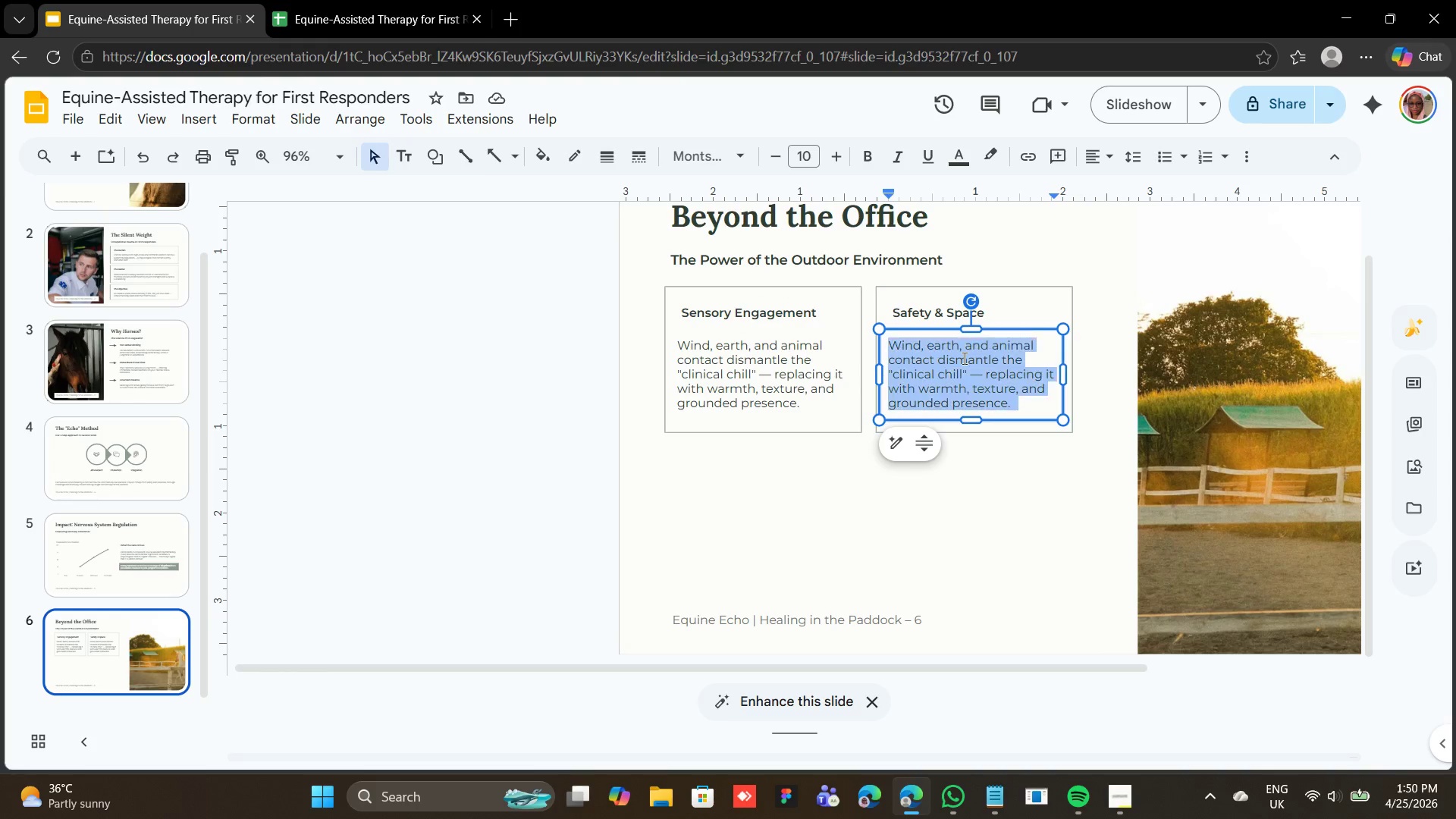 
triple_click([963, 358])
 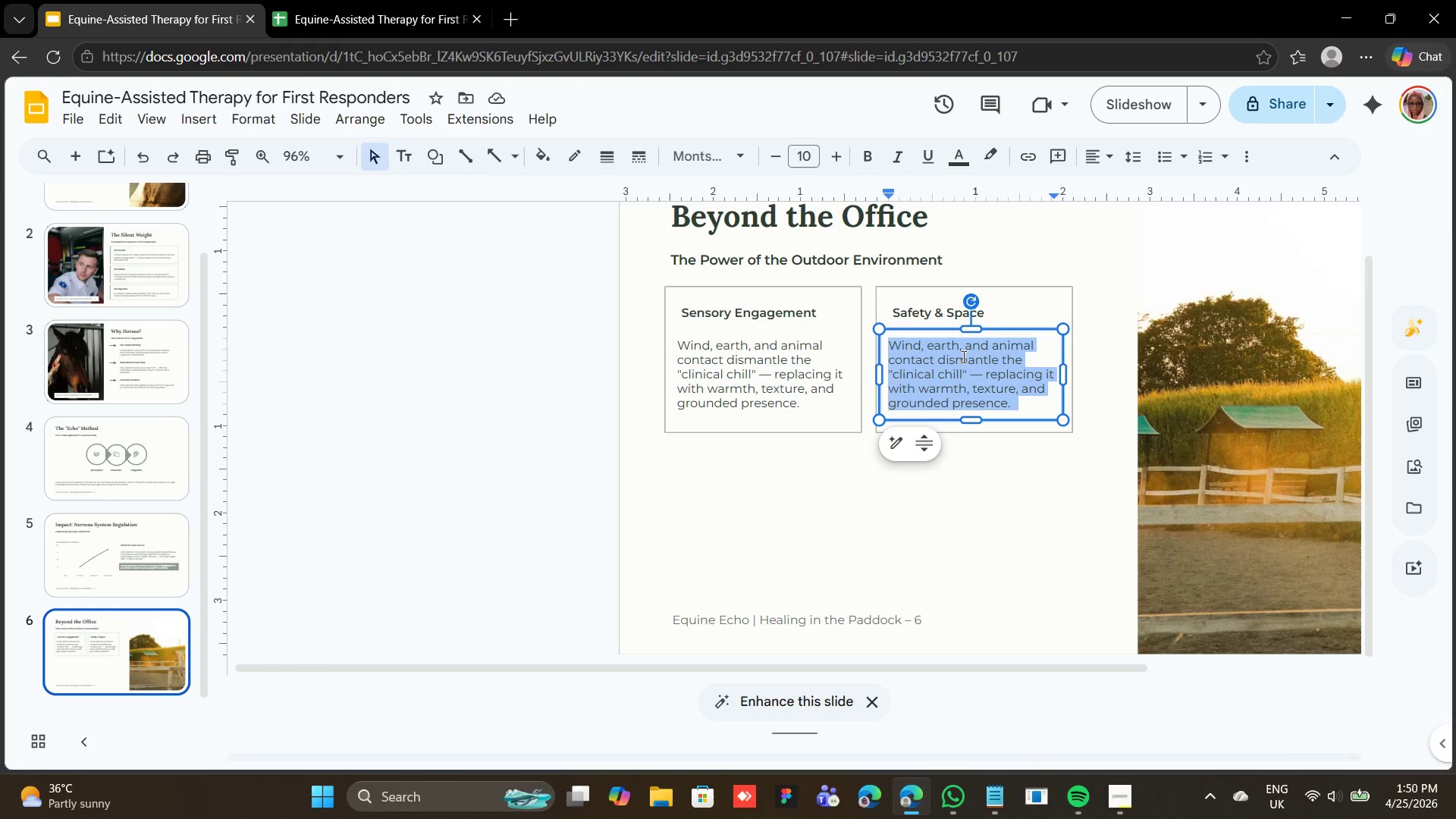 
right_click([962, 356])
 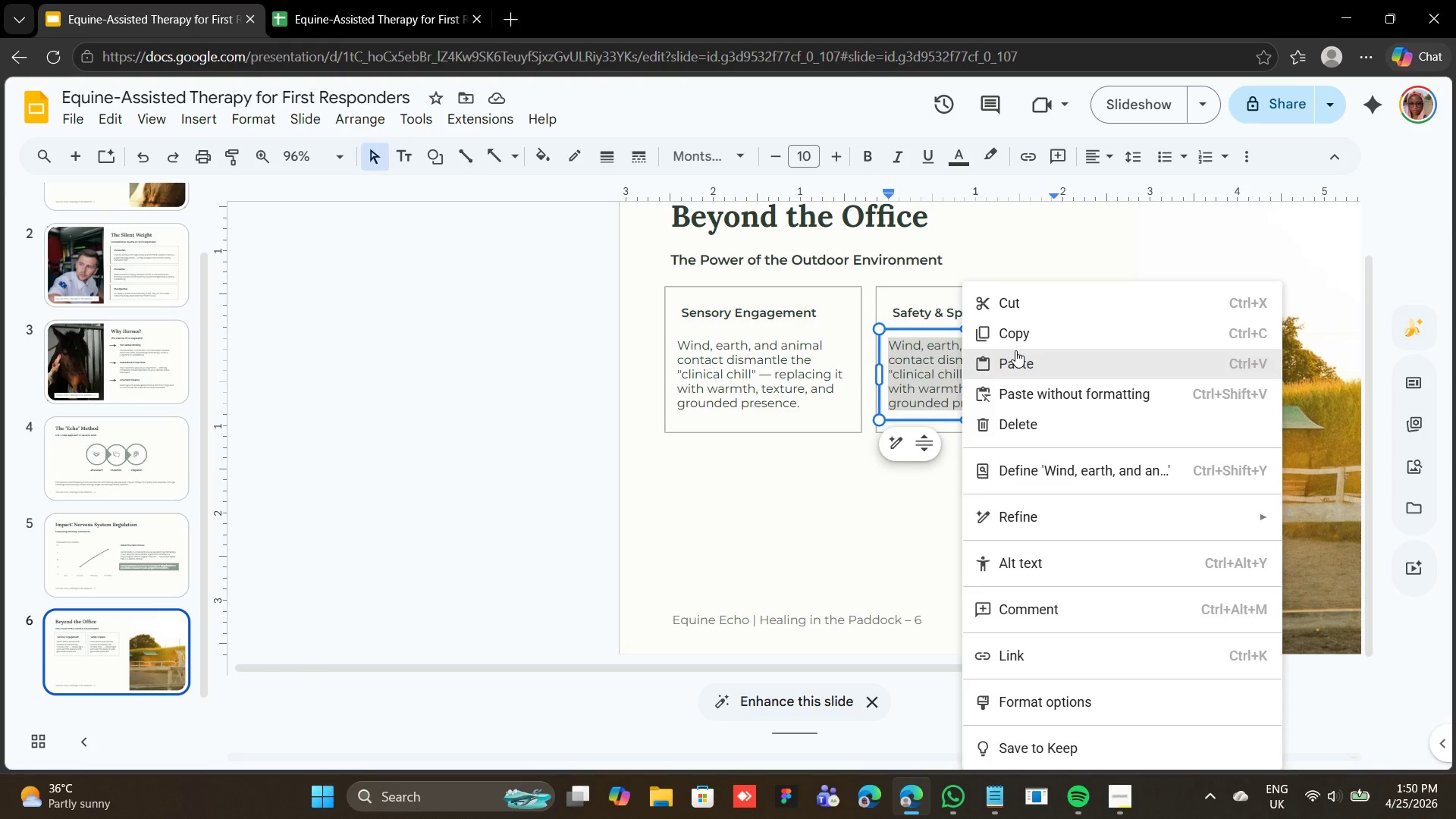 
left_click([1015, 350])
 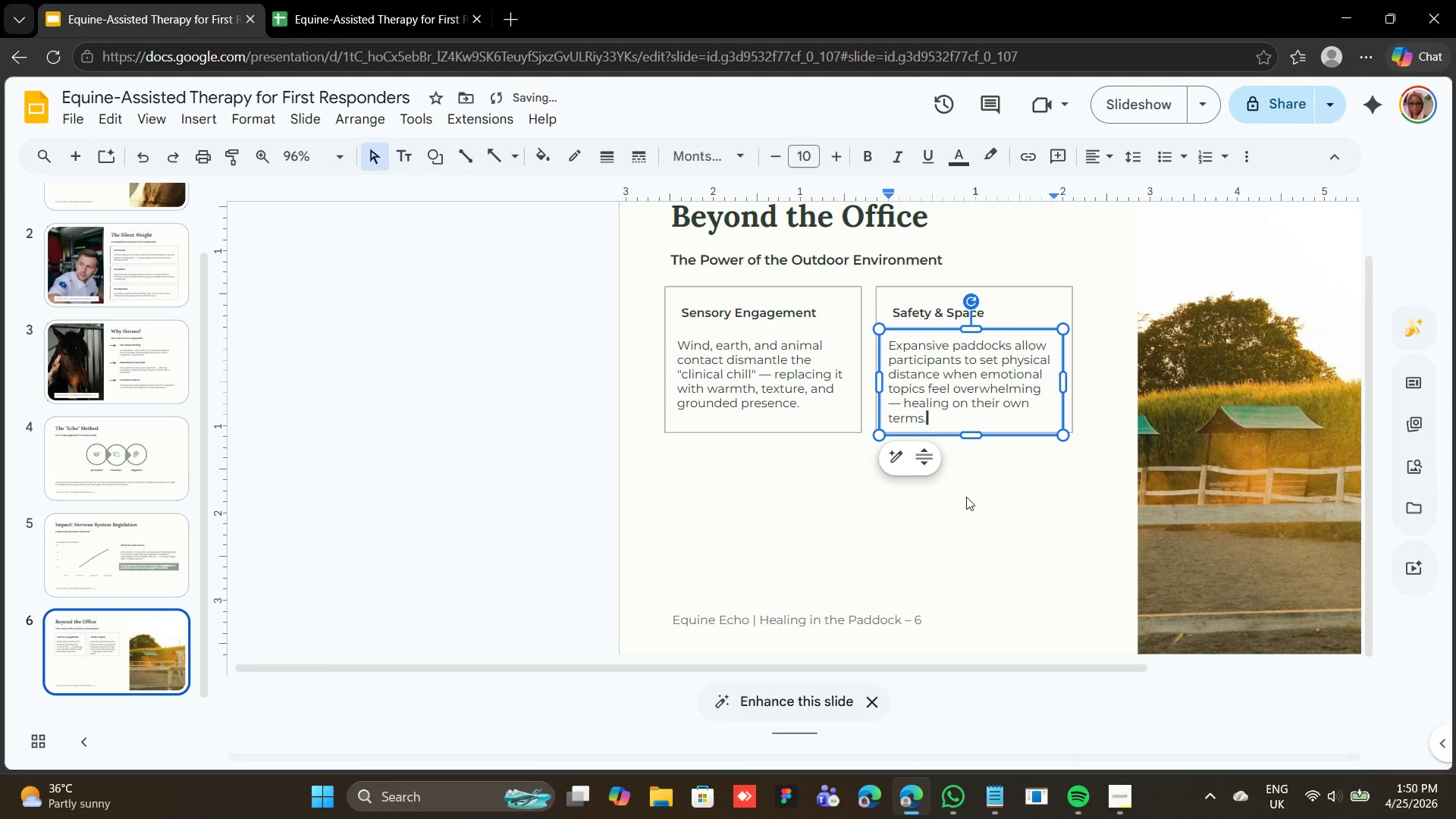 
left_click([963, 498])
 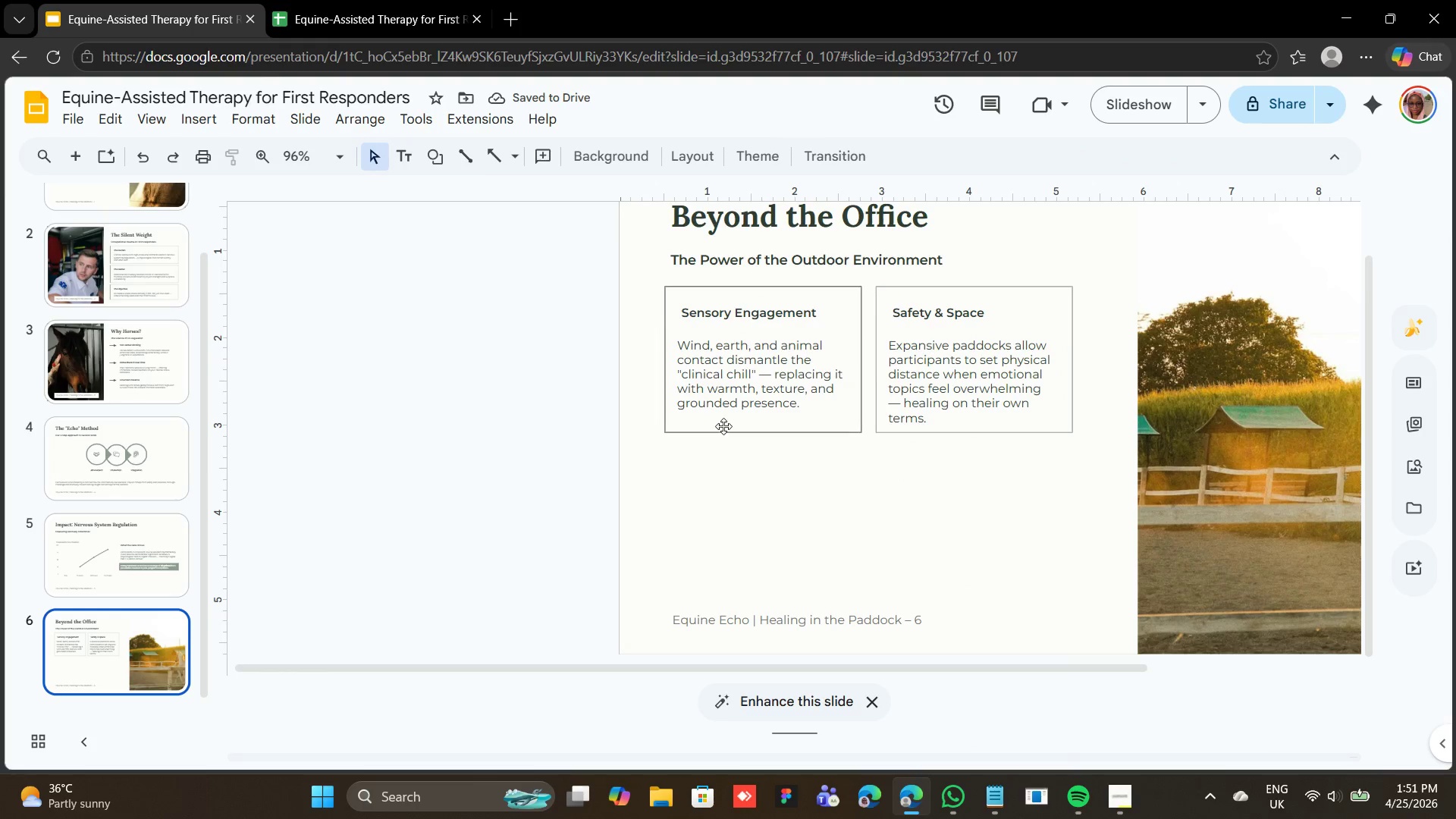 
left_click([723, 426])
 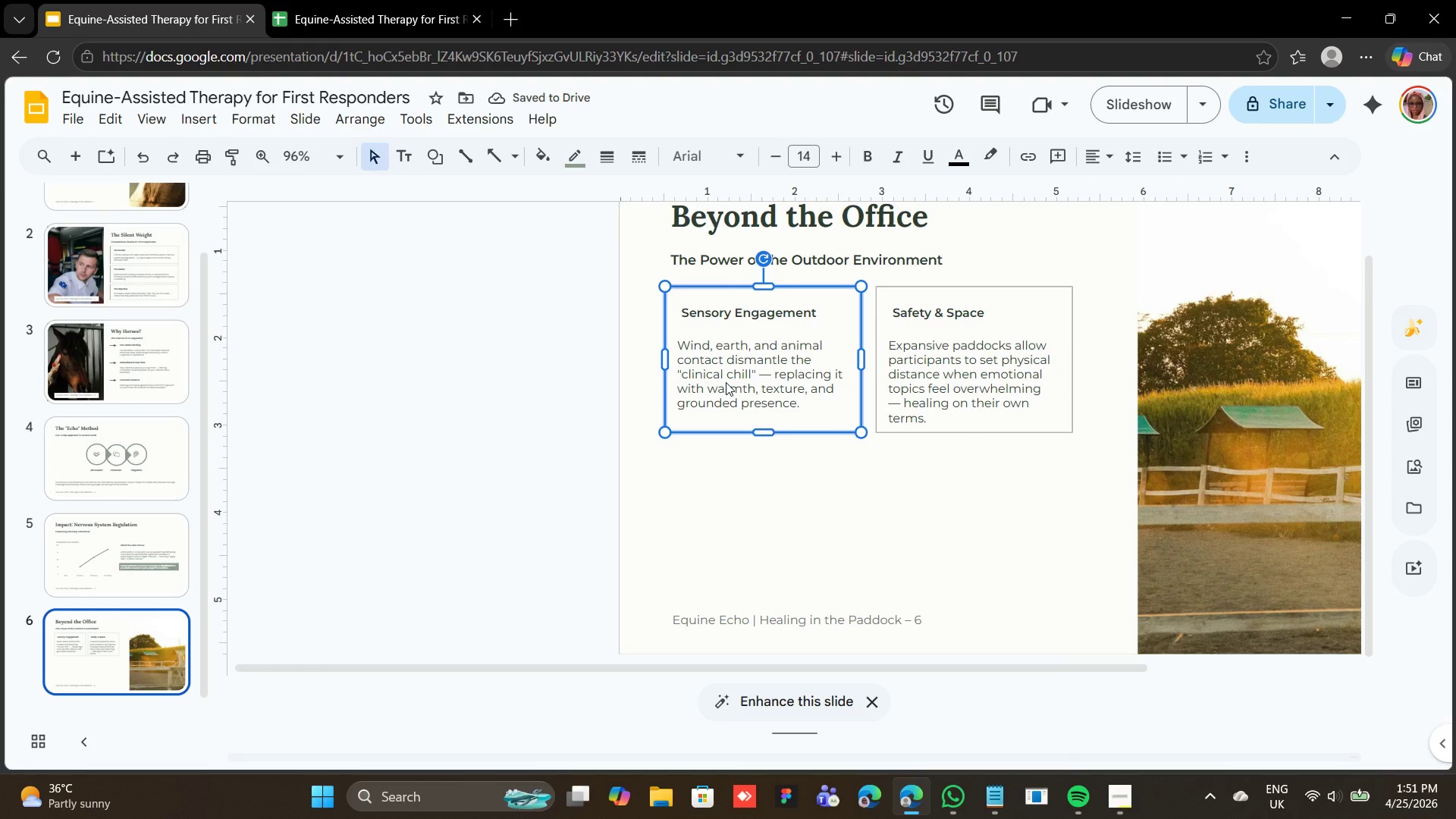 
hold_key(key=ShiftLeft, duration=1.14)
left_click([726, 382])
 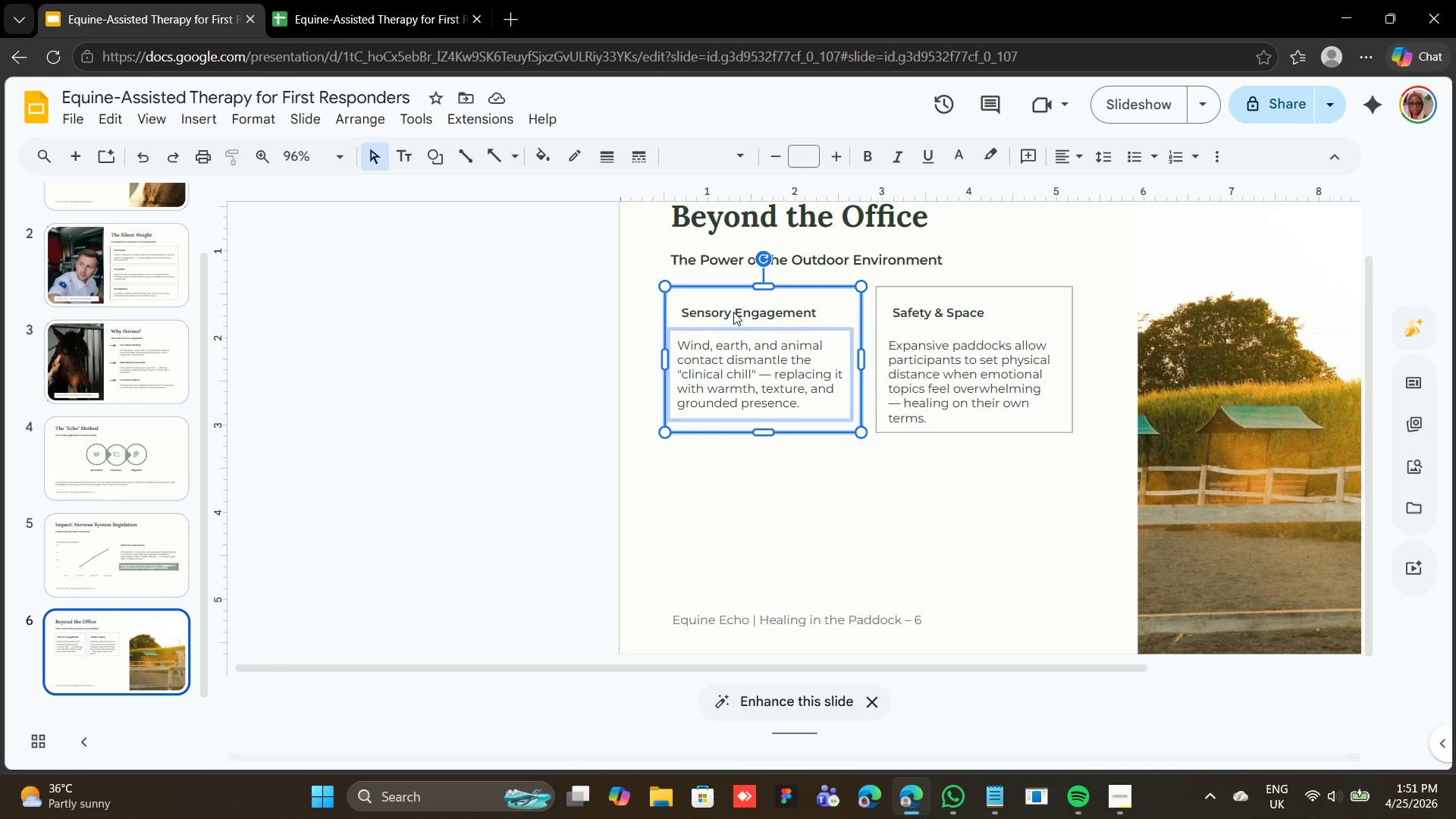 
left_click([733, 312])
 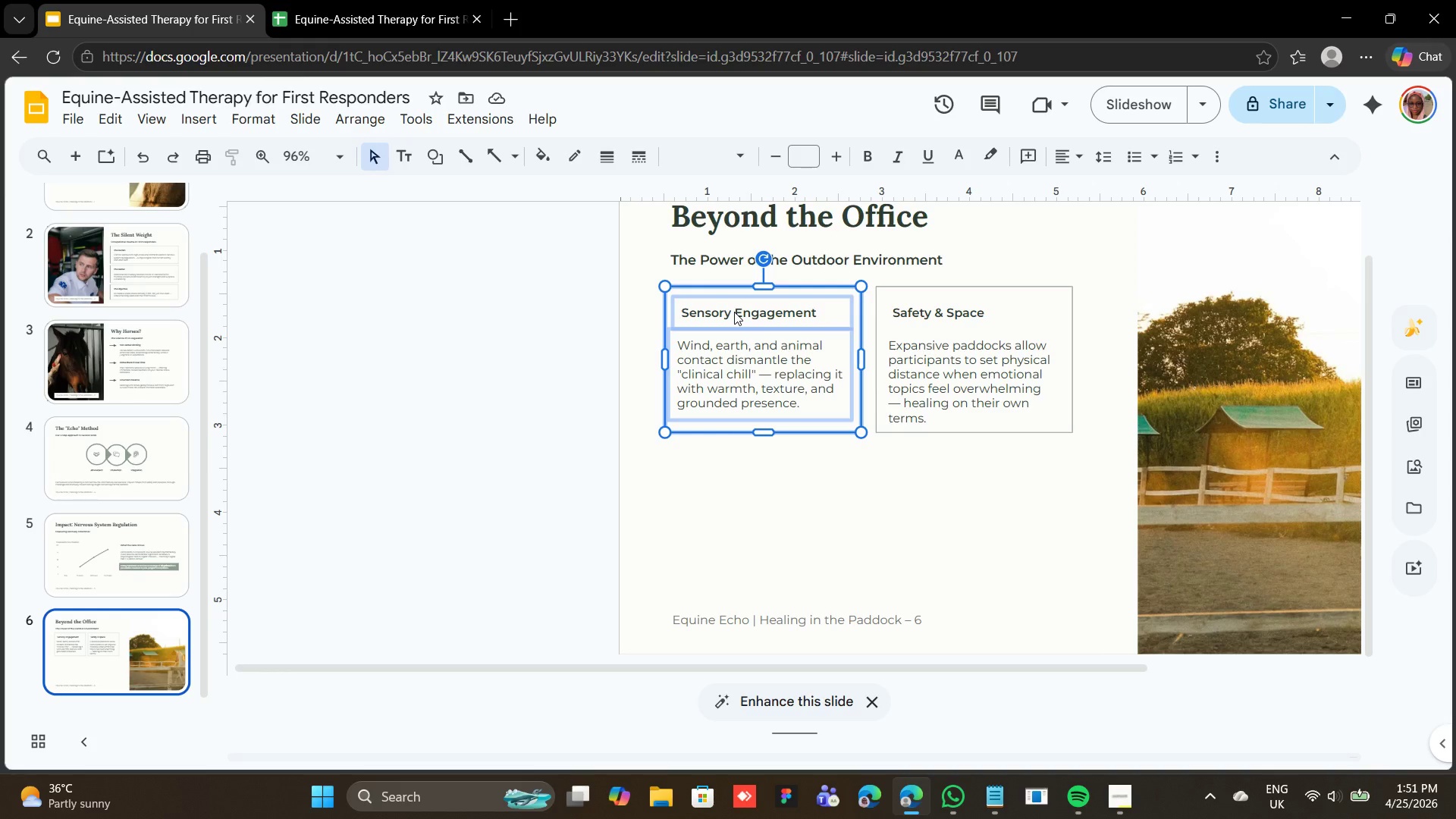 
key(Control+D)
 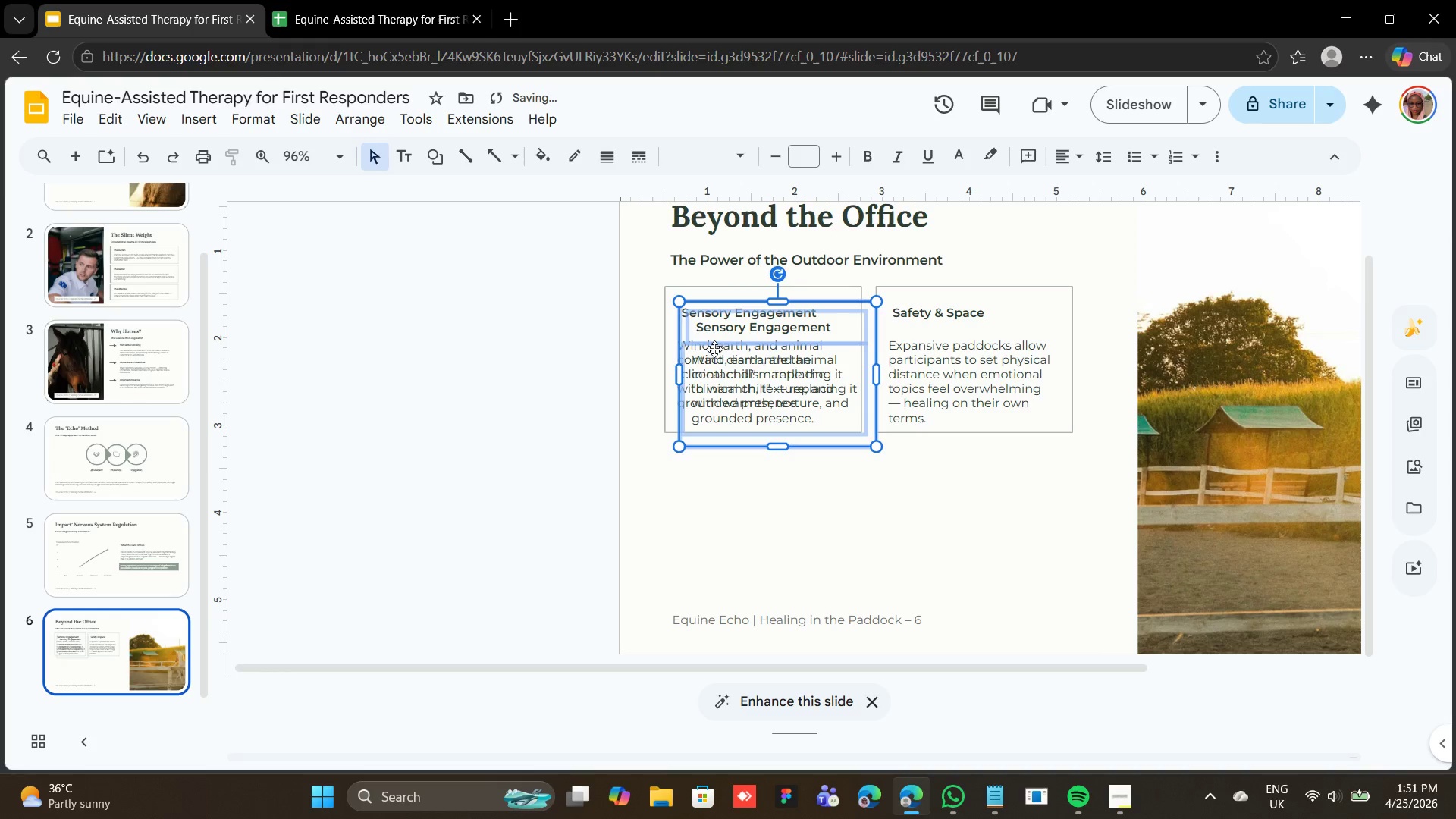 
left_click_drag(start_coordinate=[716, 344], to_coordinate=[703, 488])
 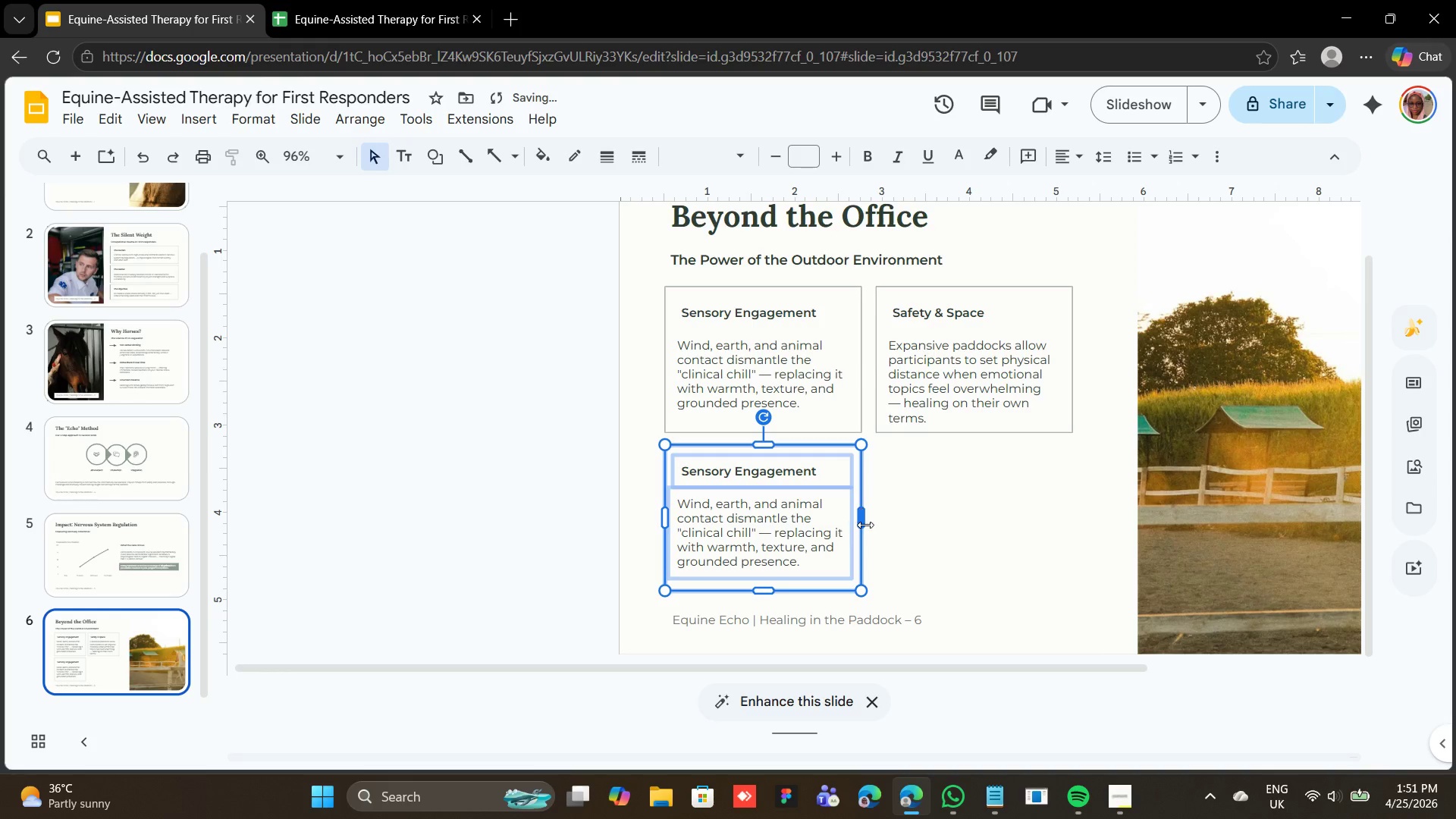 
left_click_drag(start_coordinate=[865, 525], to_coordinate=[1038, 526])
 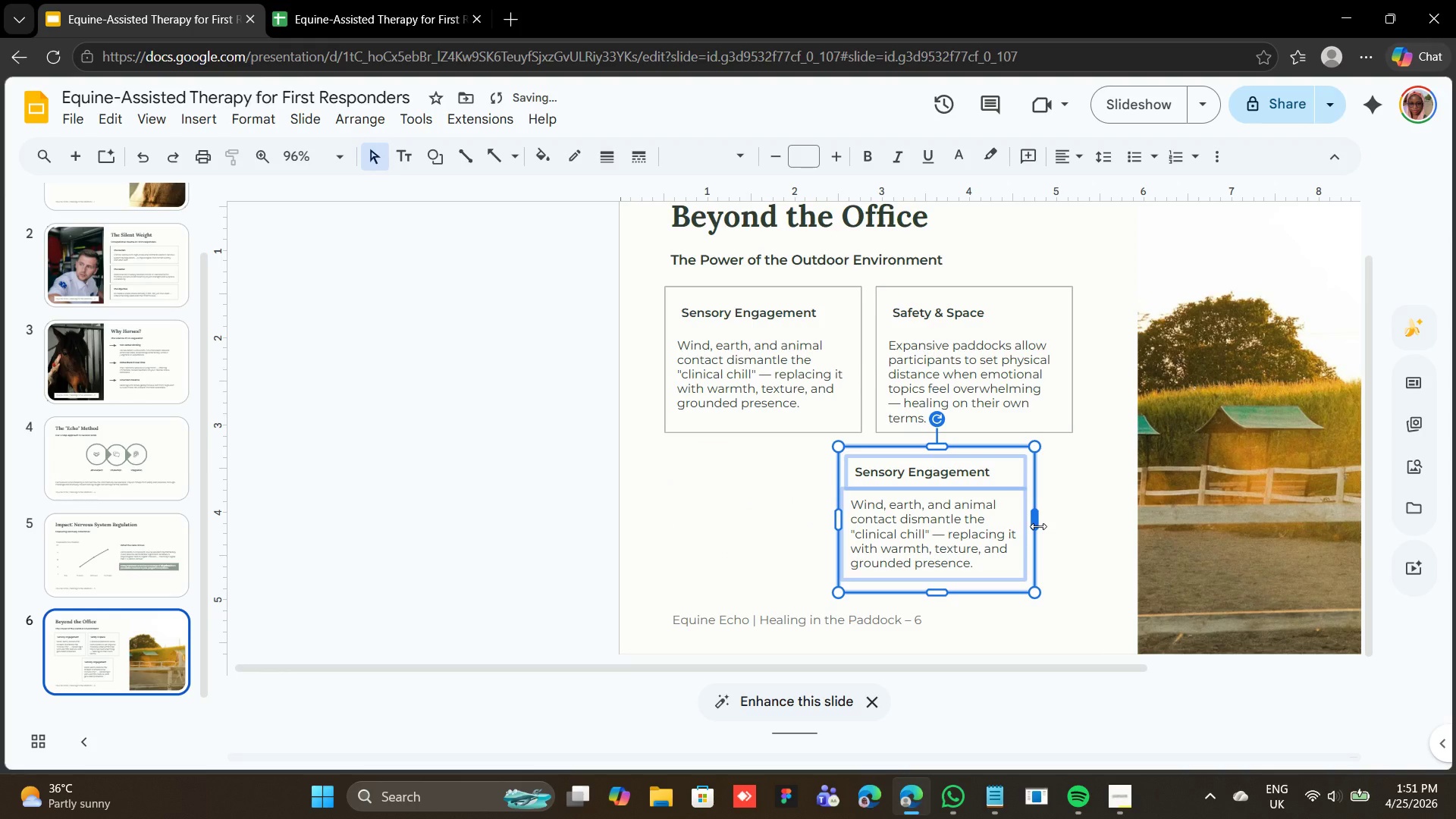 
key(Control+Z)
 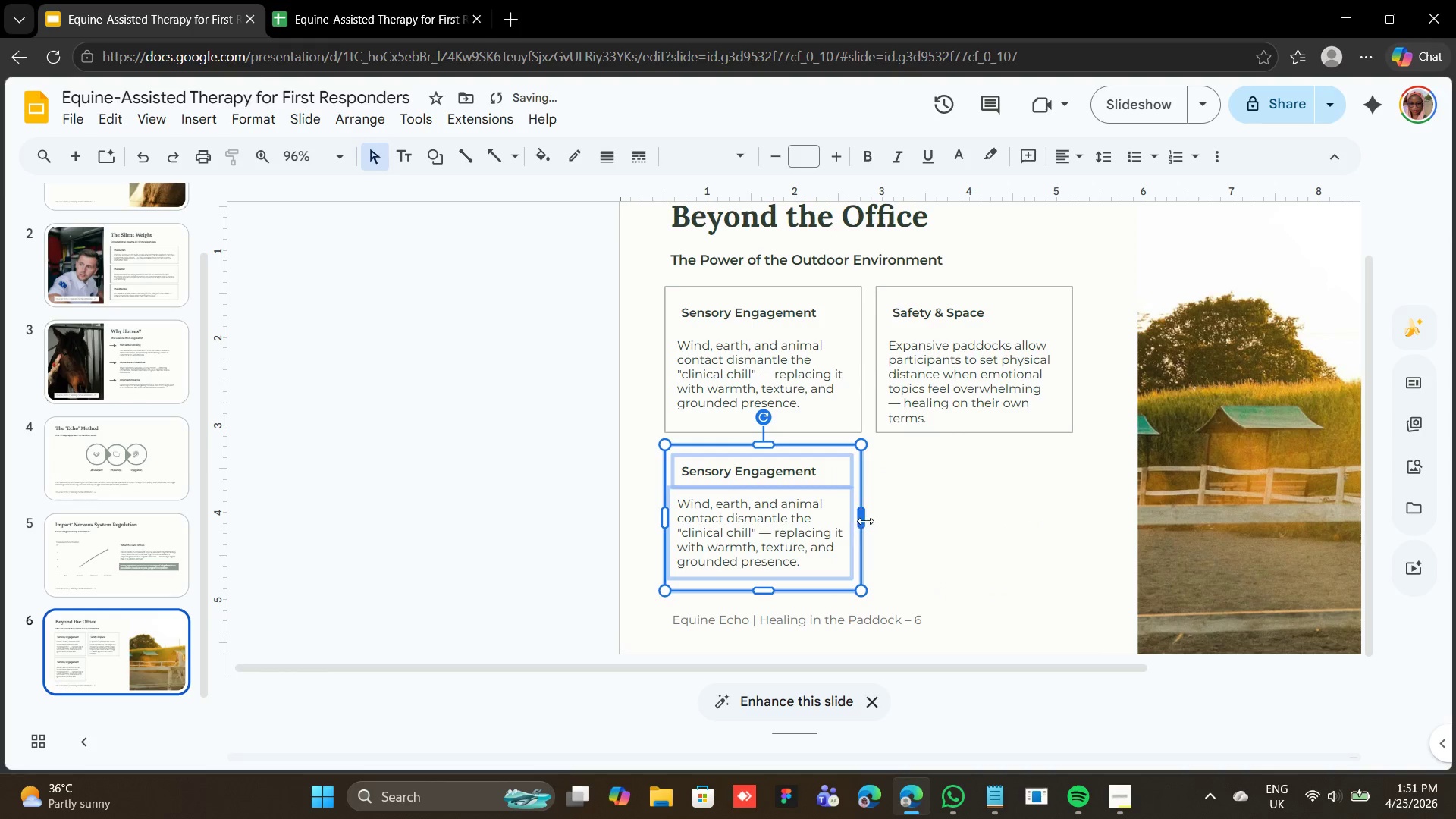 
left_click_drag(start_coordinate=[865, 521], to_coordinate=[995, 527])
 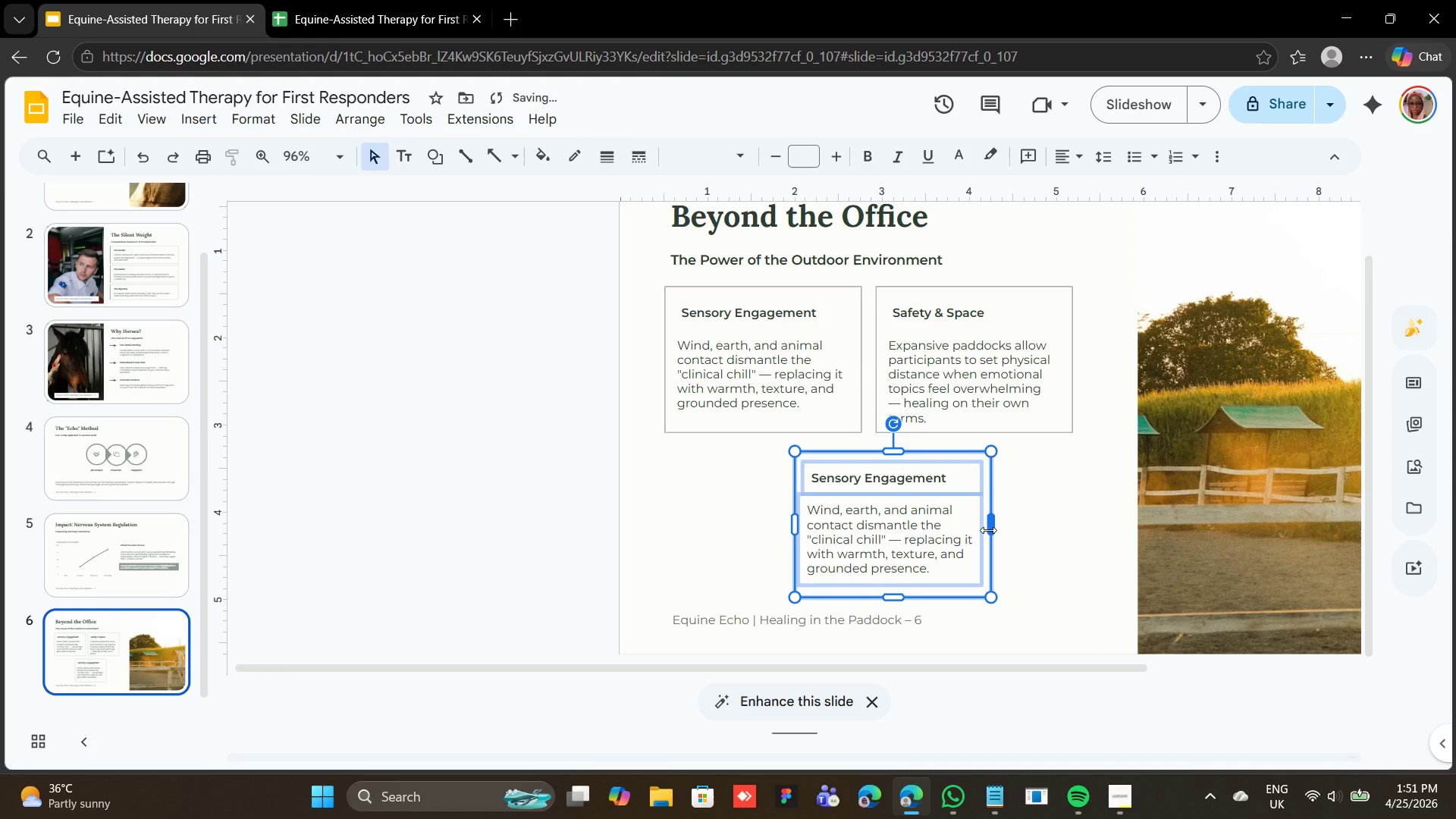 
key(Control+Z)
 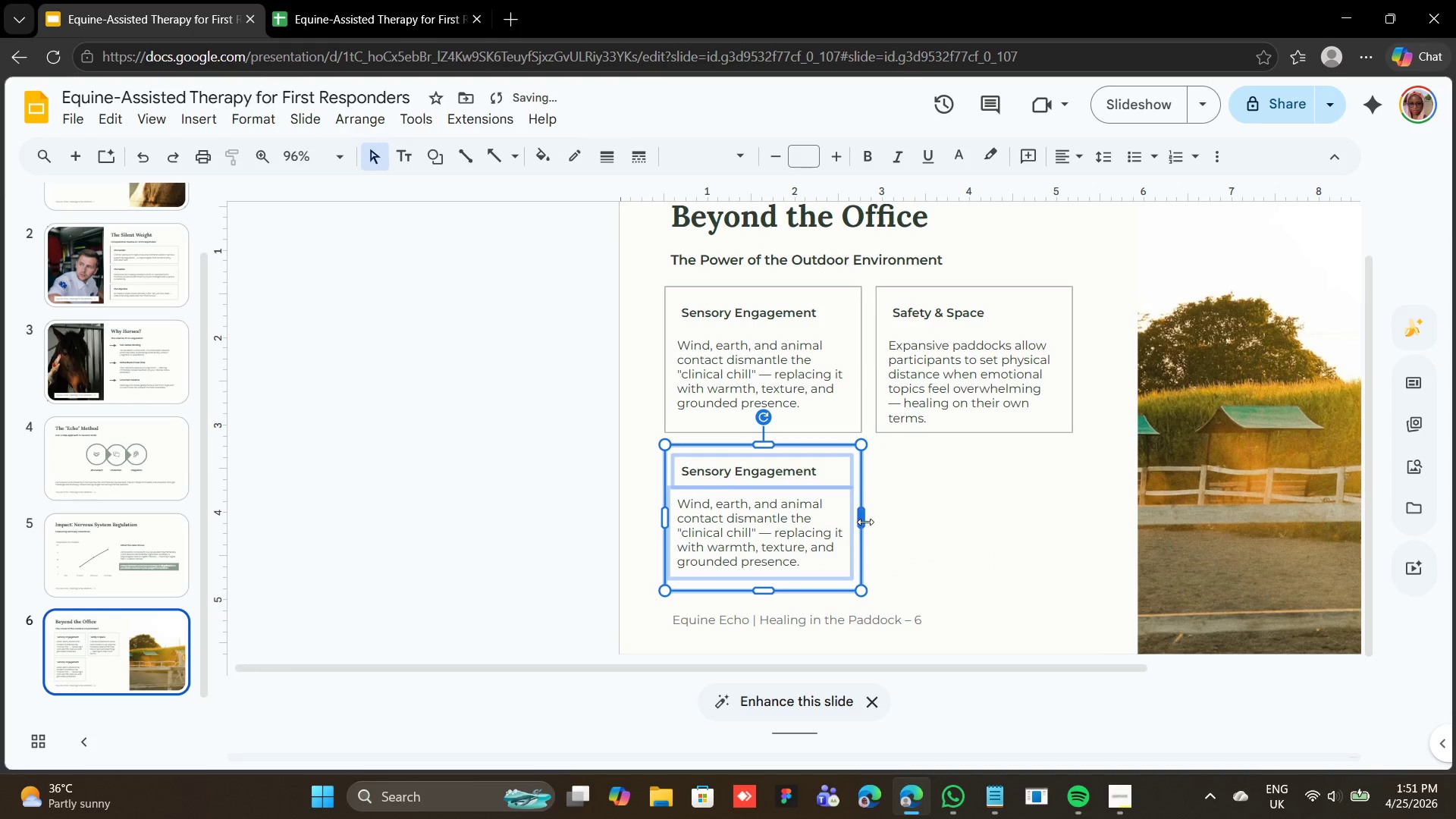 
left_click_drag(start_coordinate=[861, 524], to_coordinate=[1075, 518])
 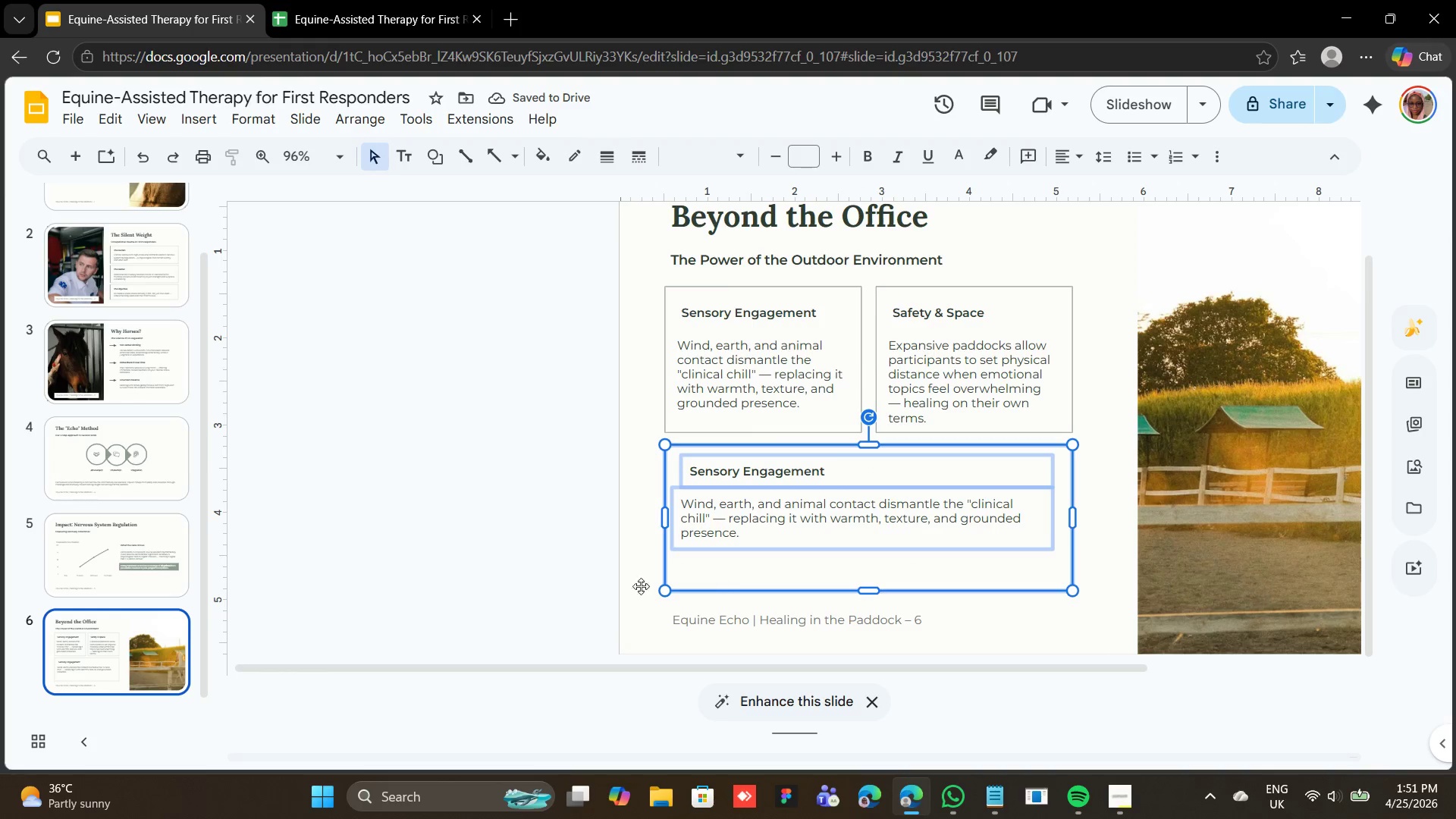 
left_click([652, 541])
 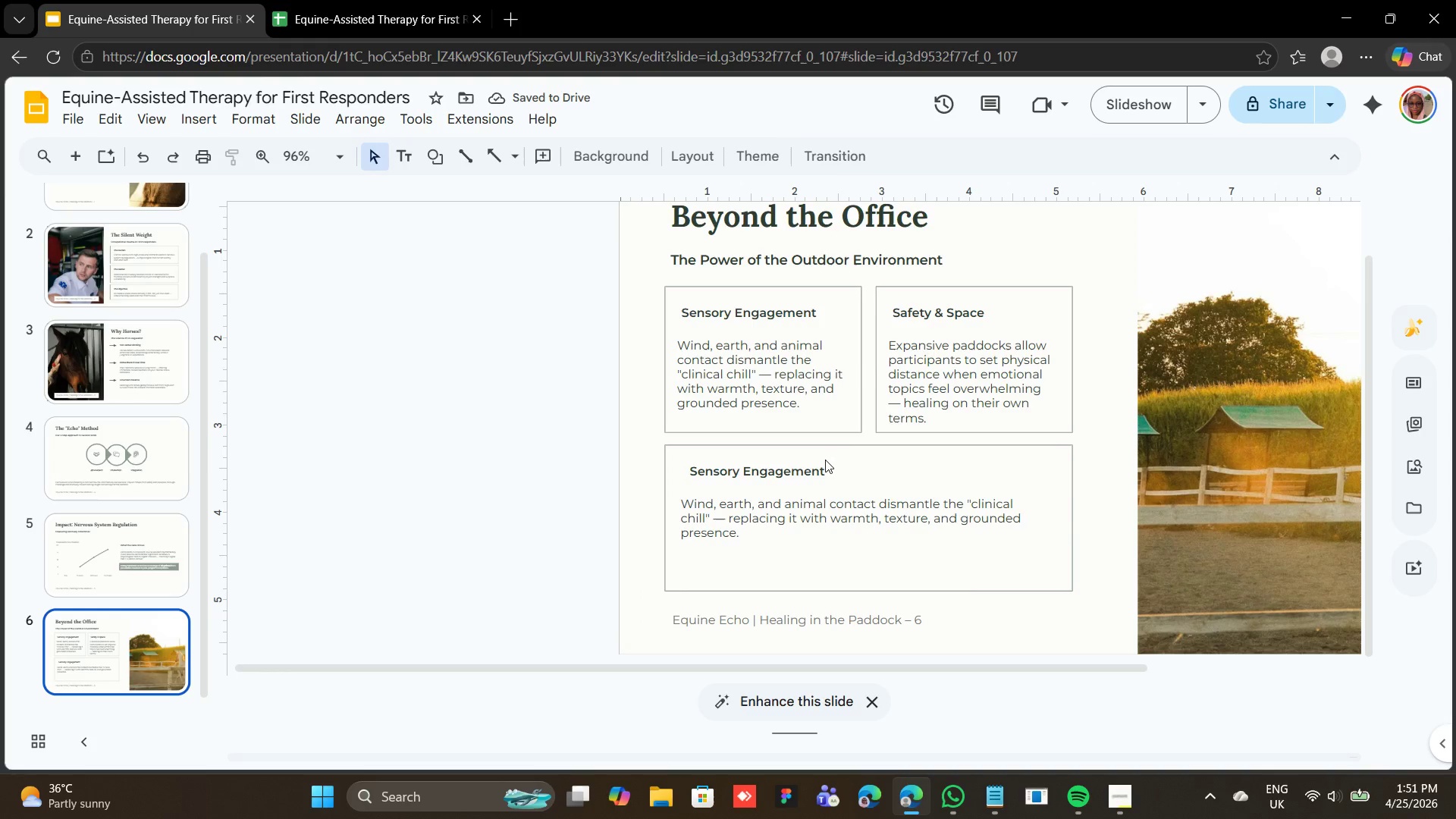 
left_click([821, 460])
 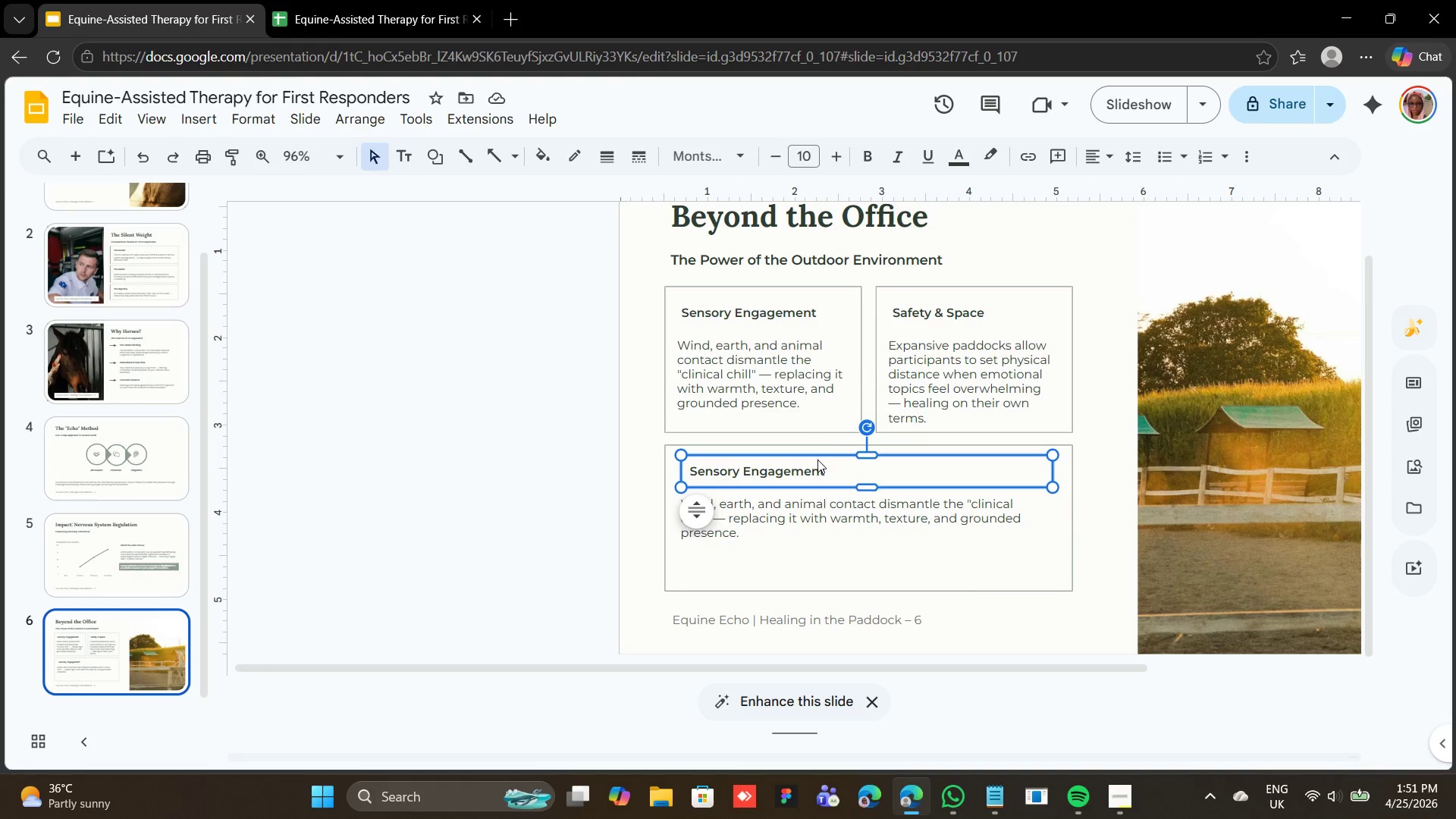 
left_click_drag(start_coordinate=[817, 460], to_coordinate=[807, 462])
 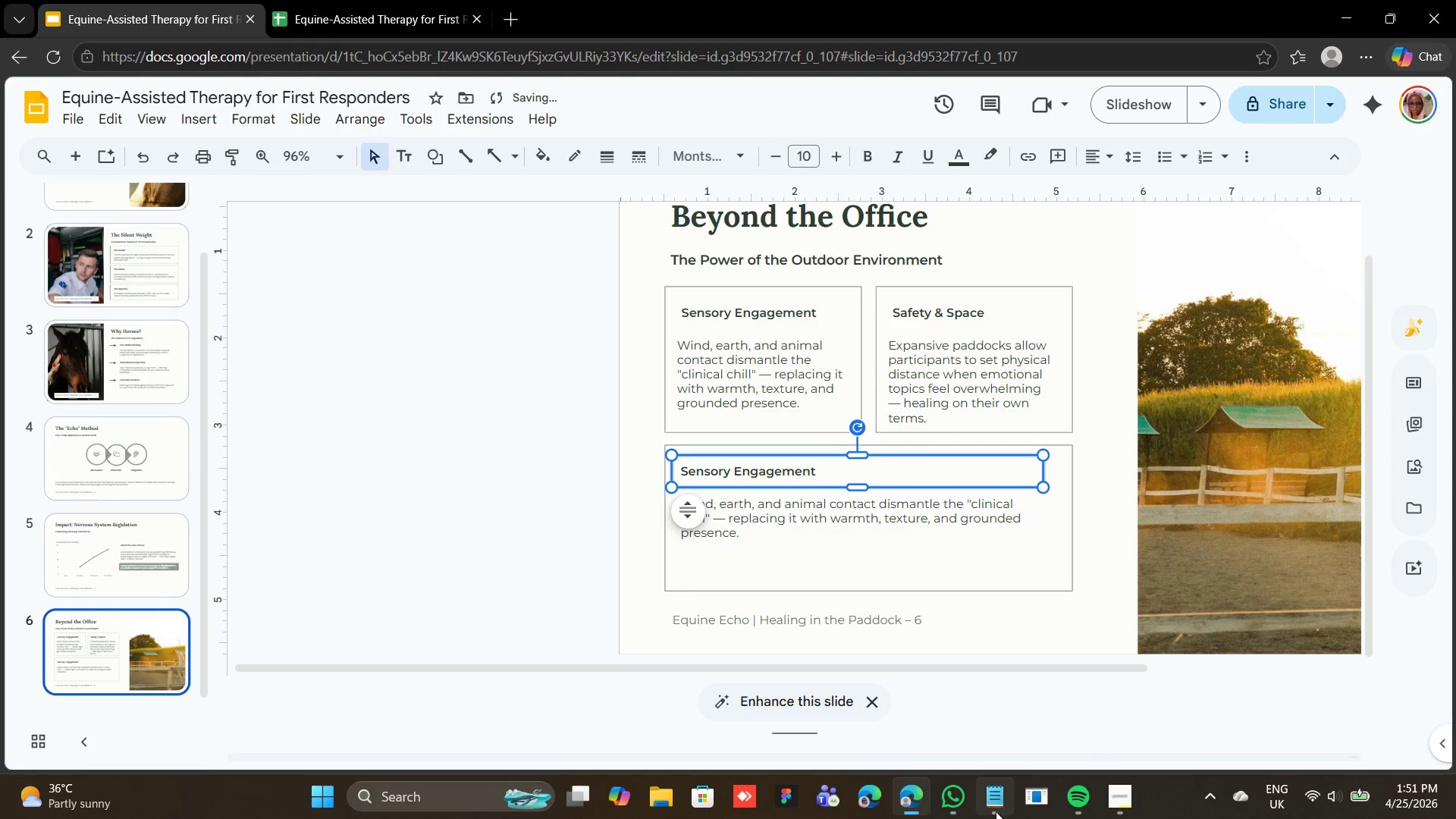 
left_click([996, 811])
 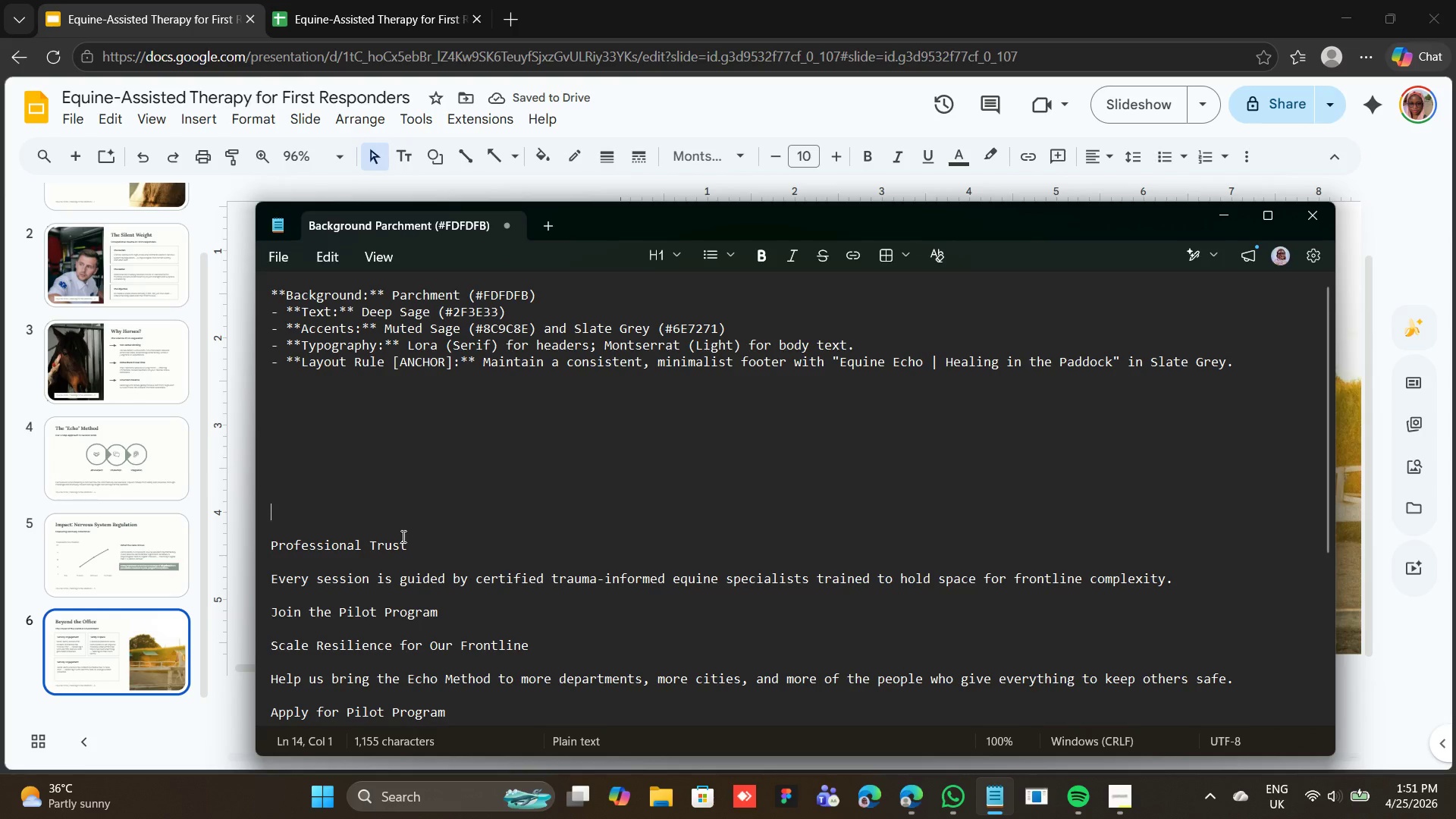 
left_click_drag(start_coordinate=[410, 538], to_coordinate=[262, 541])
 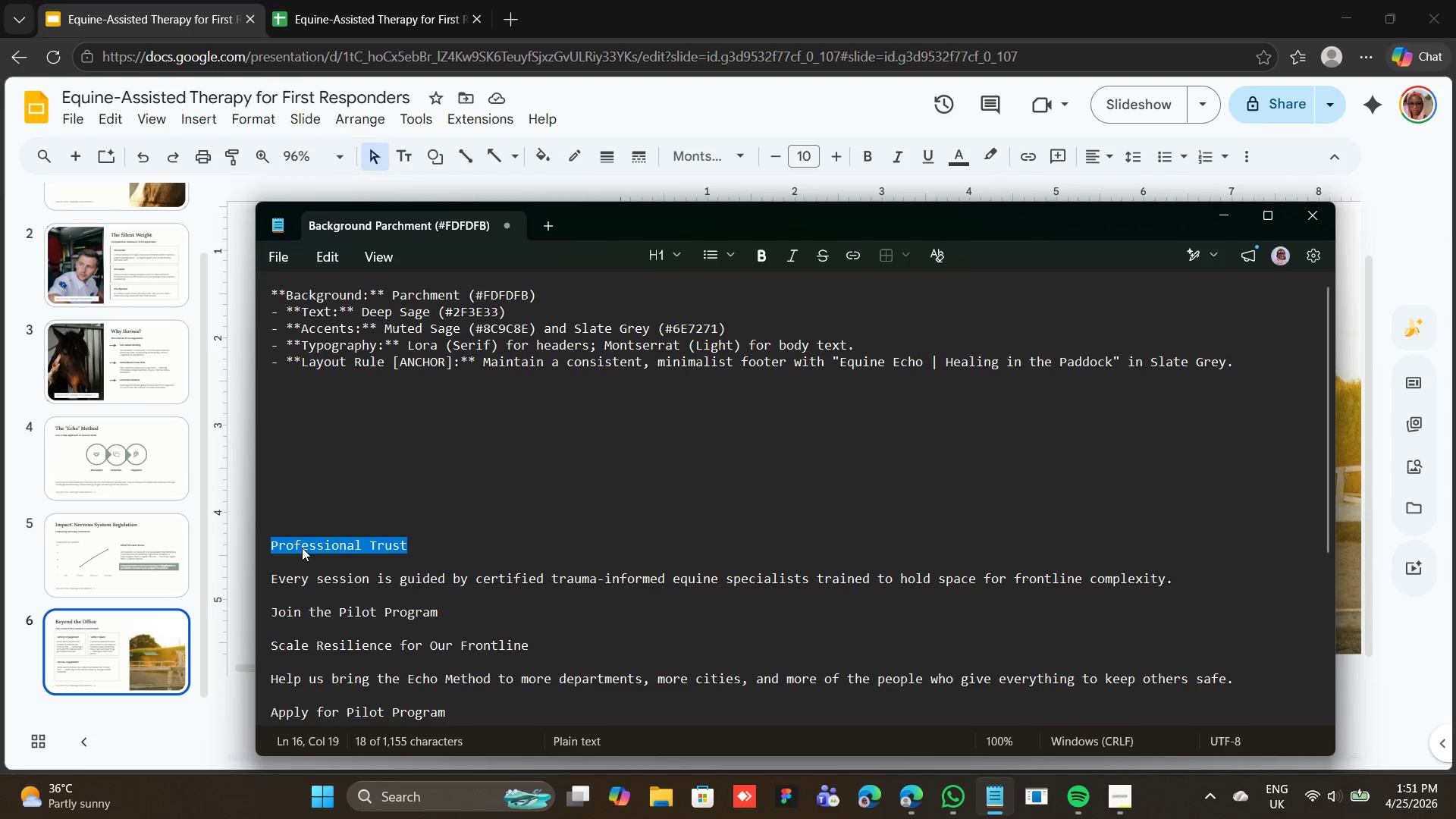 
right_click([302, 548])
 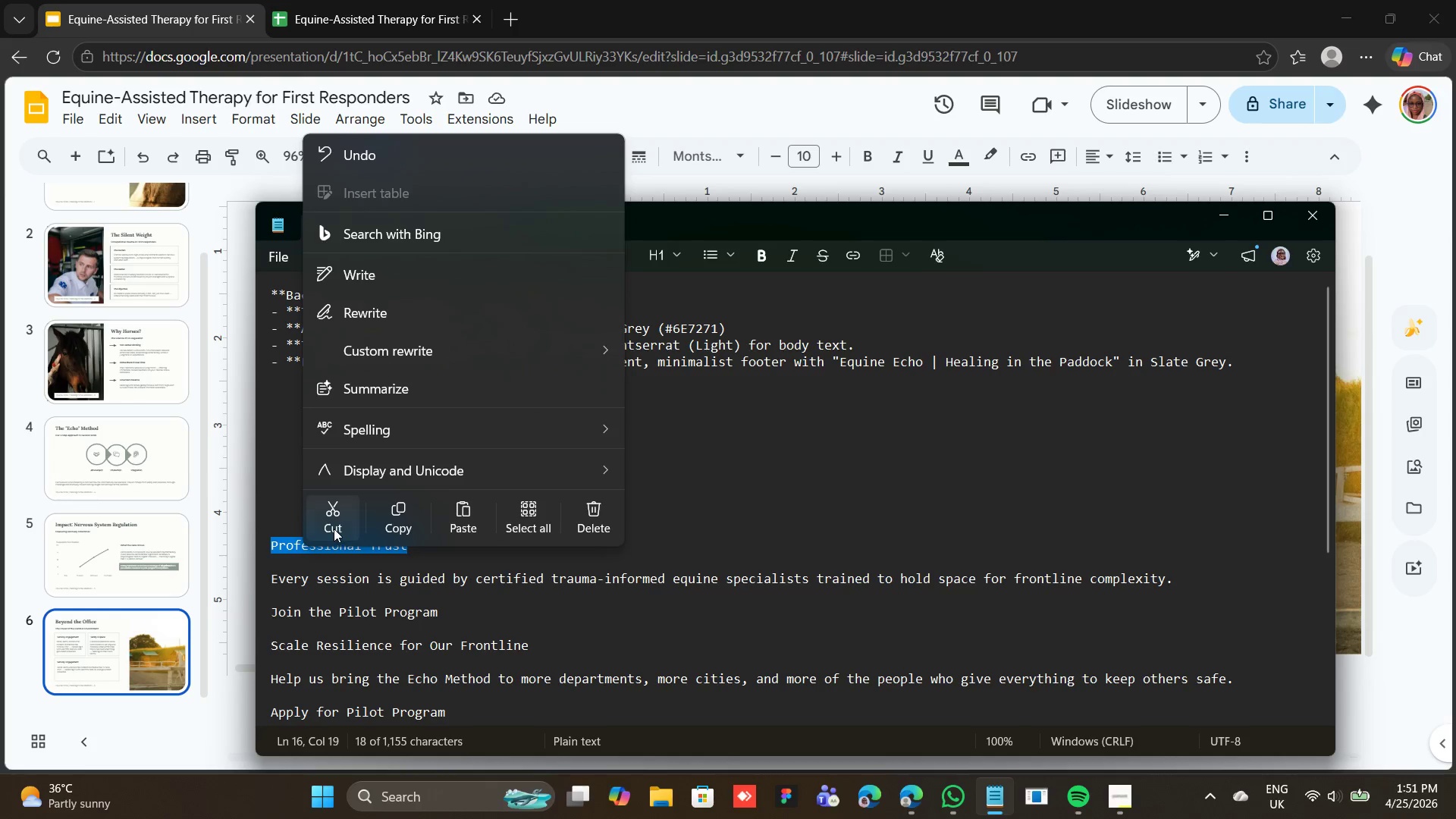 
left_click([334, 529])
 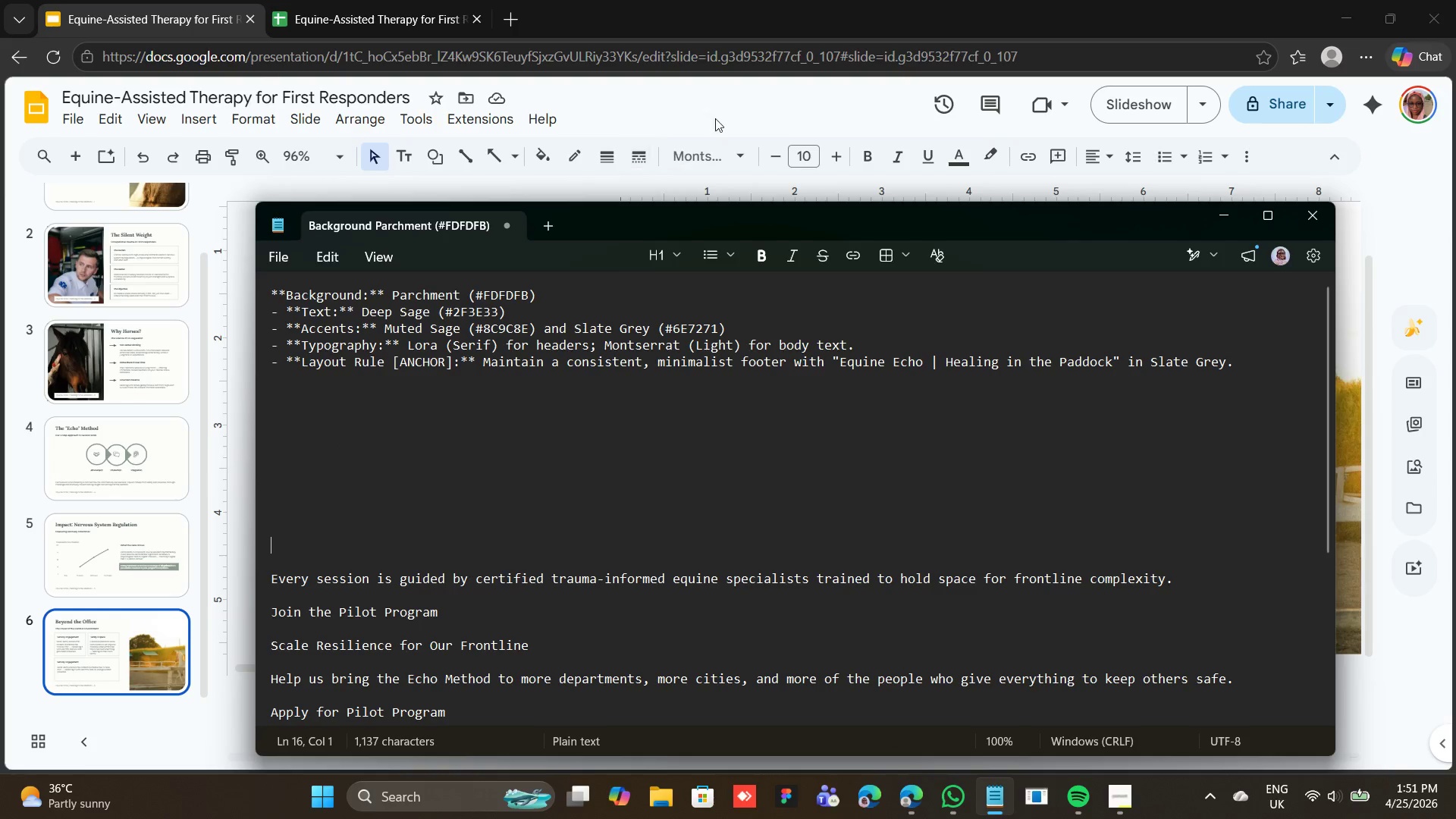 
left_click([735, 101])
 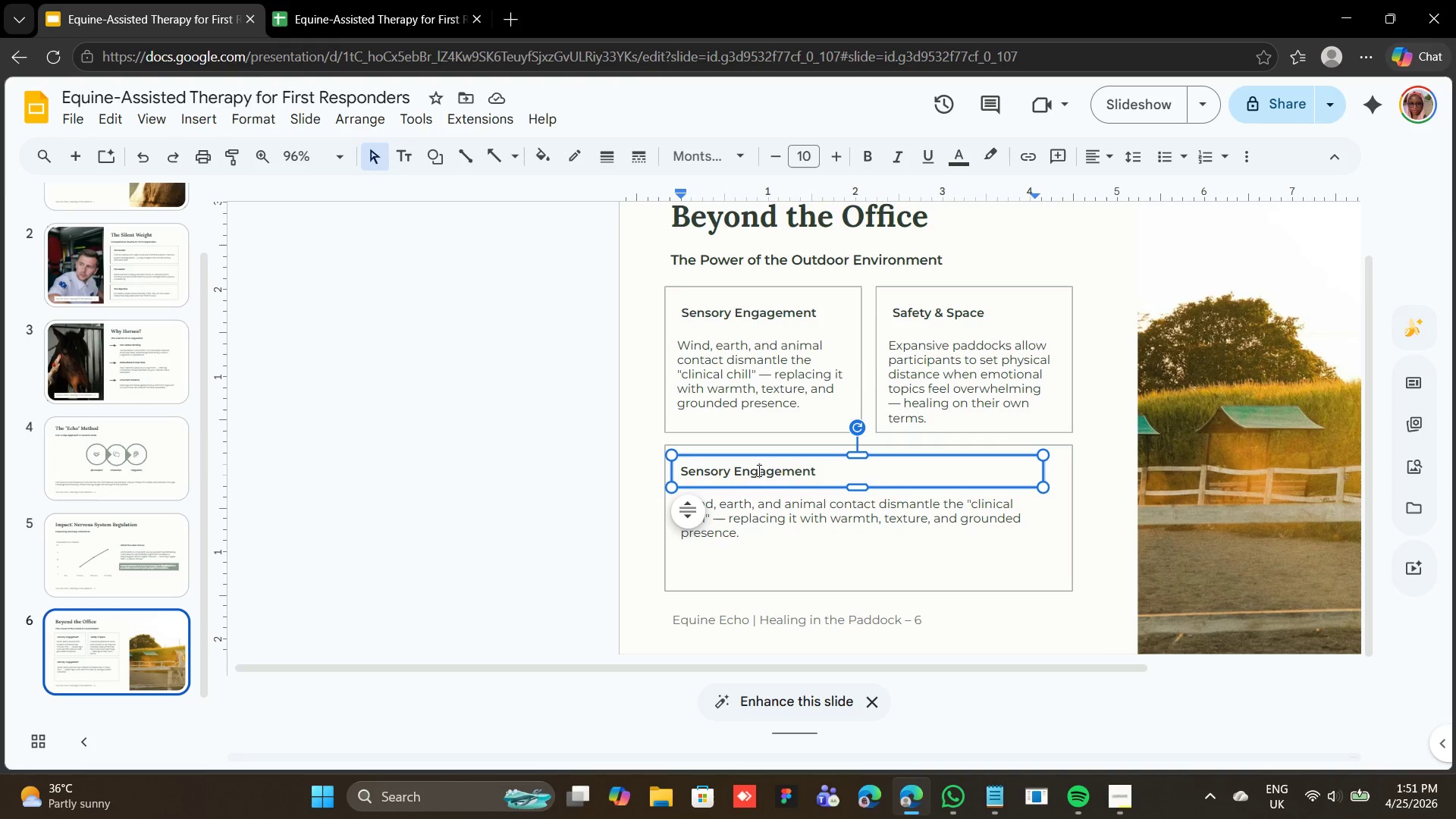 
double_click([758, 470])
 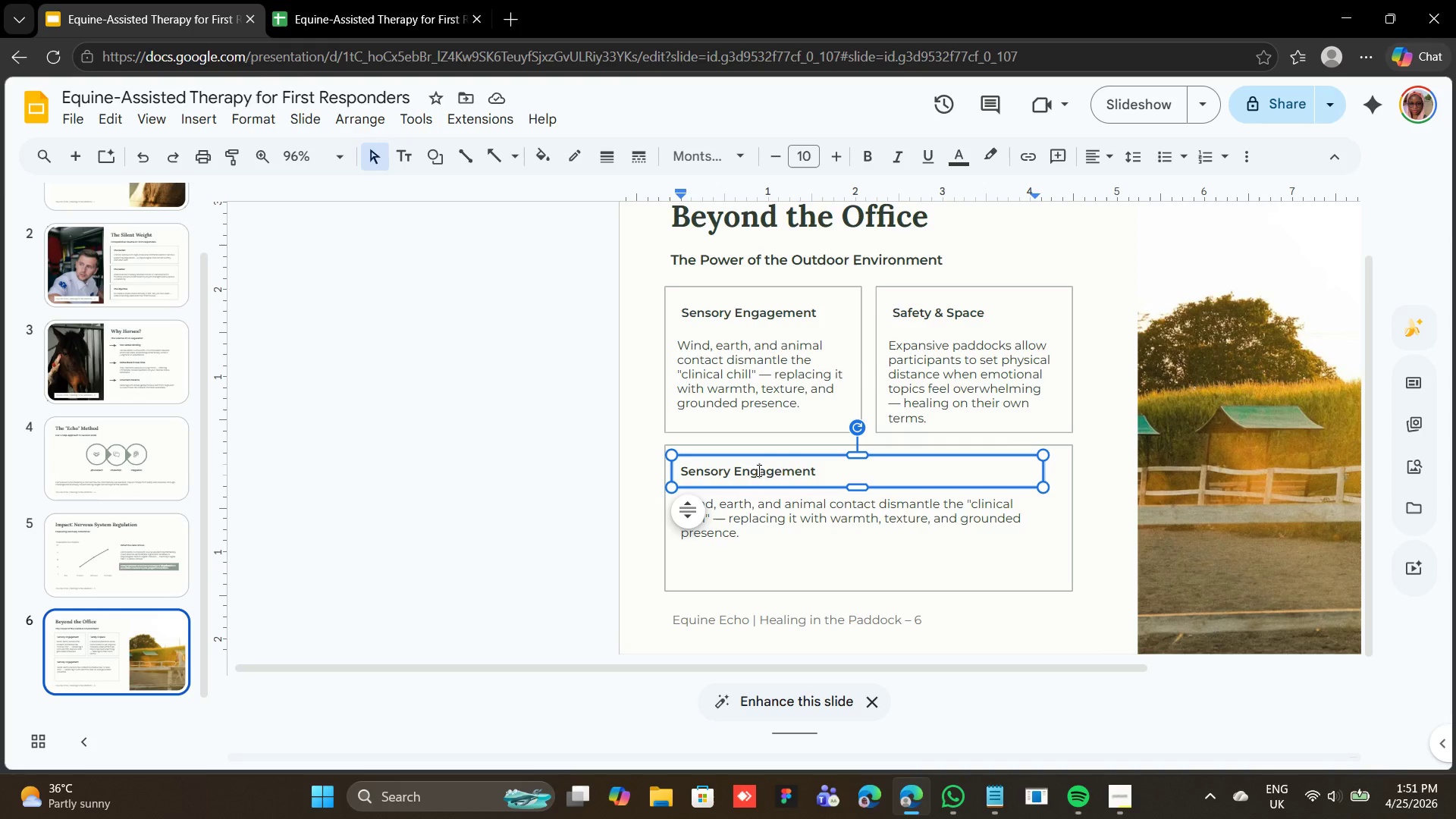 
double_click([758, 470])
 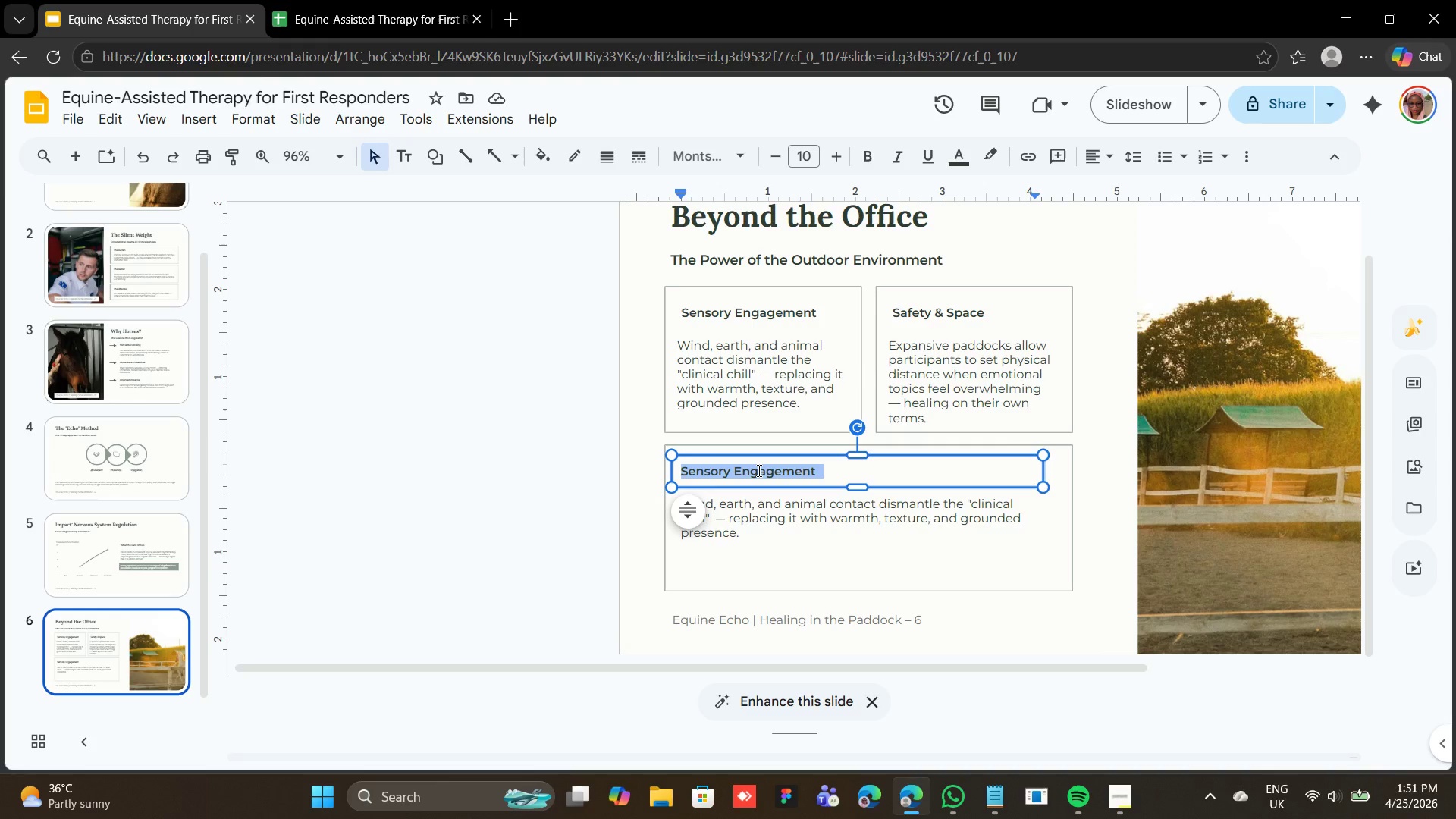 
triple_click([758, 470])
 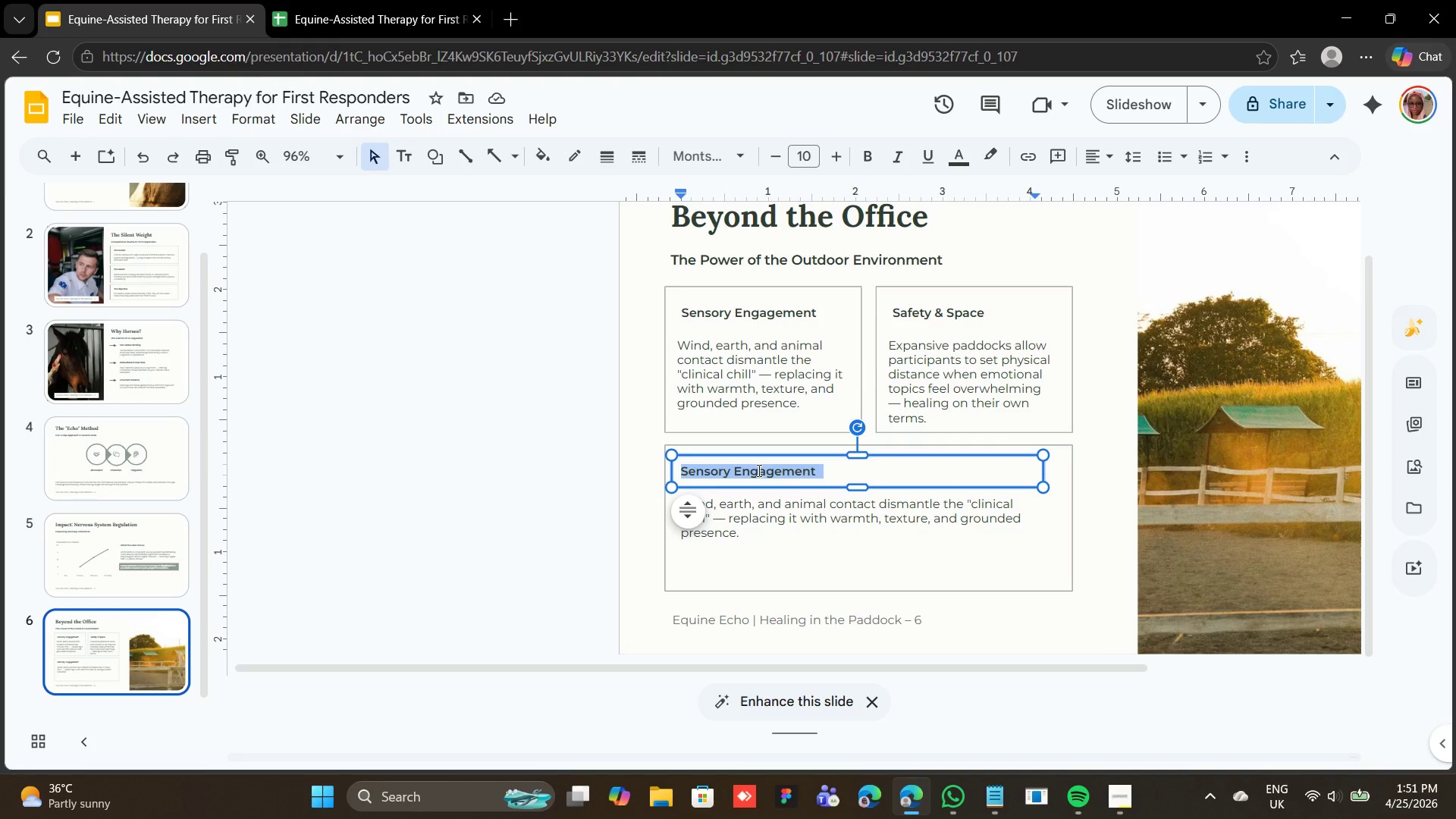 
double_click([758, 470])
 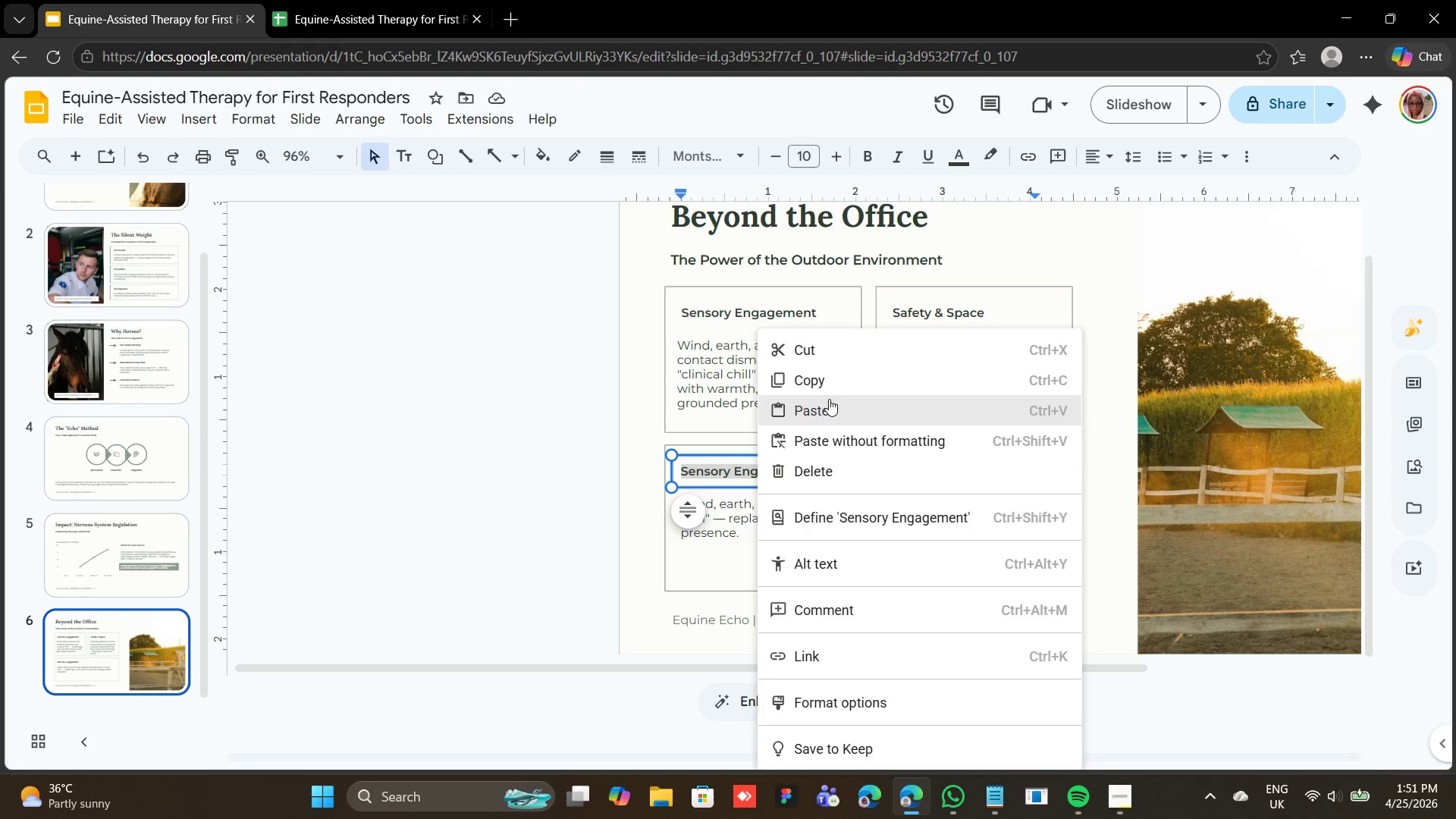 
left_click([829, 399])
 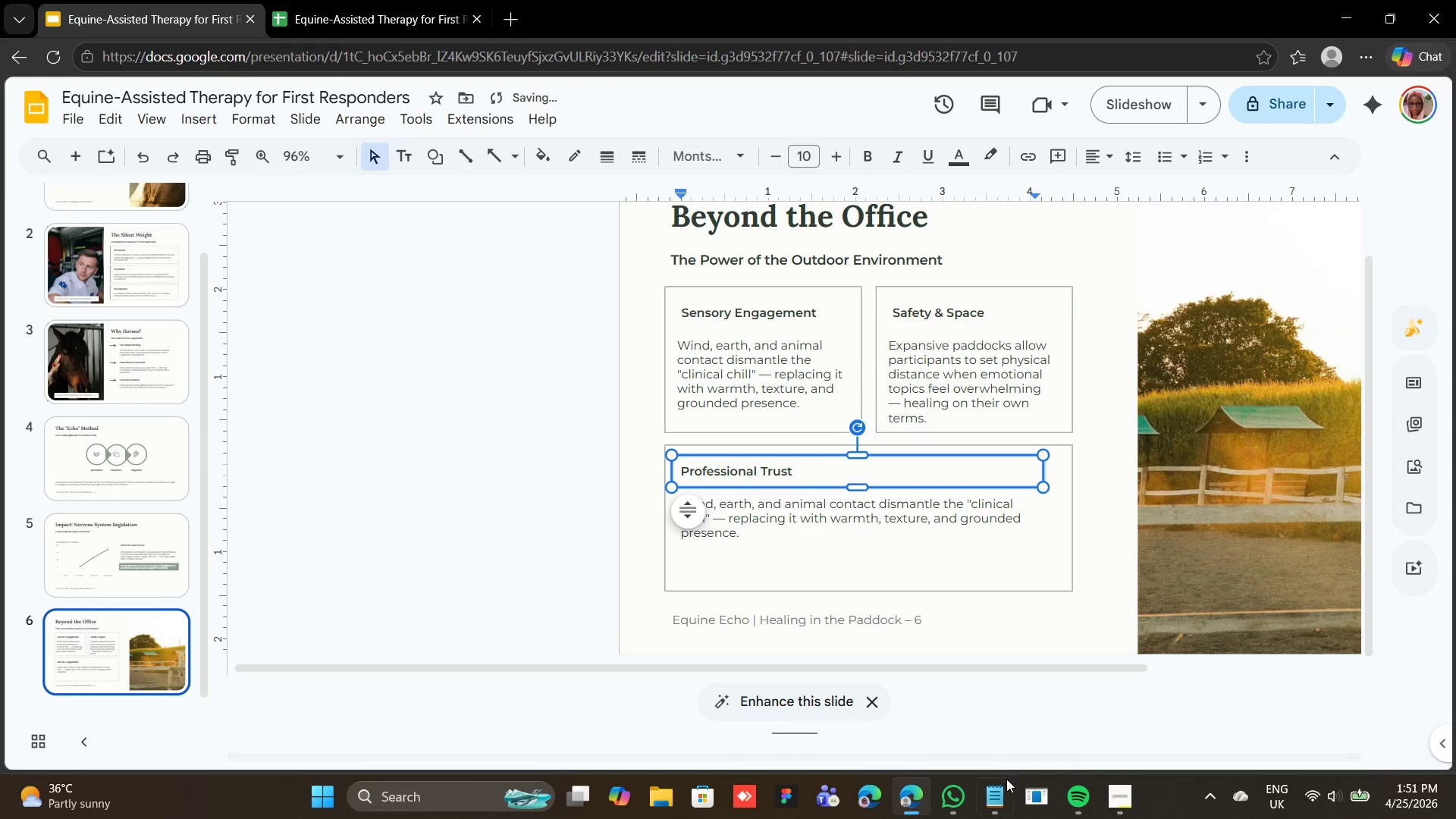 
left_click([996, 795])
 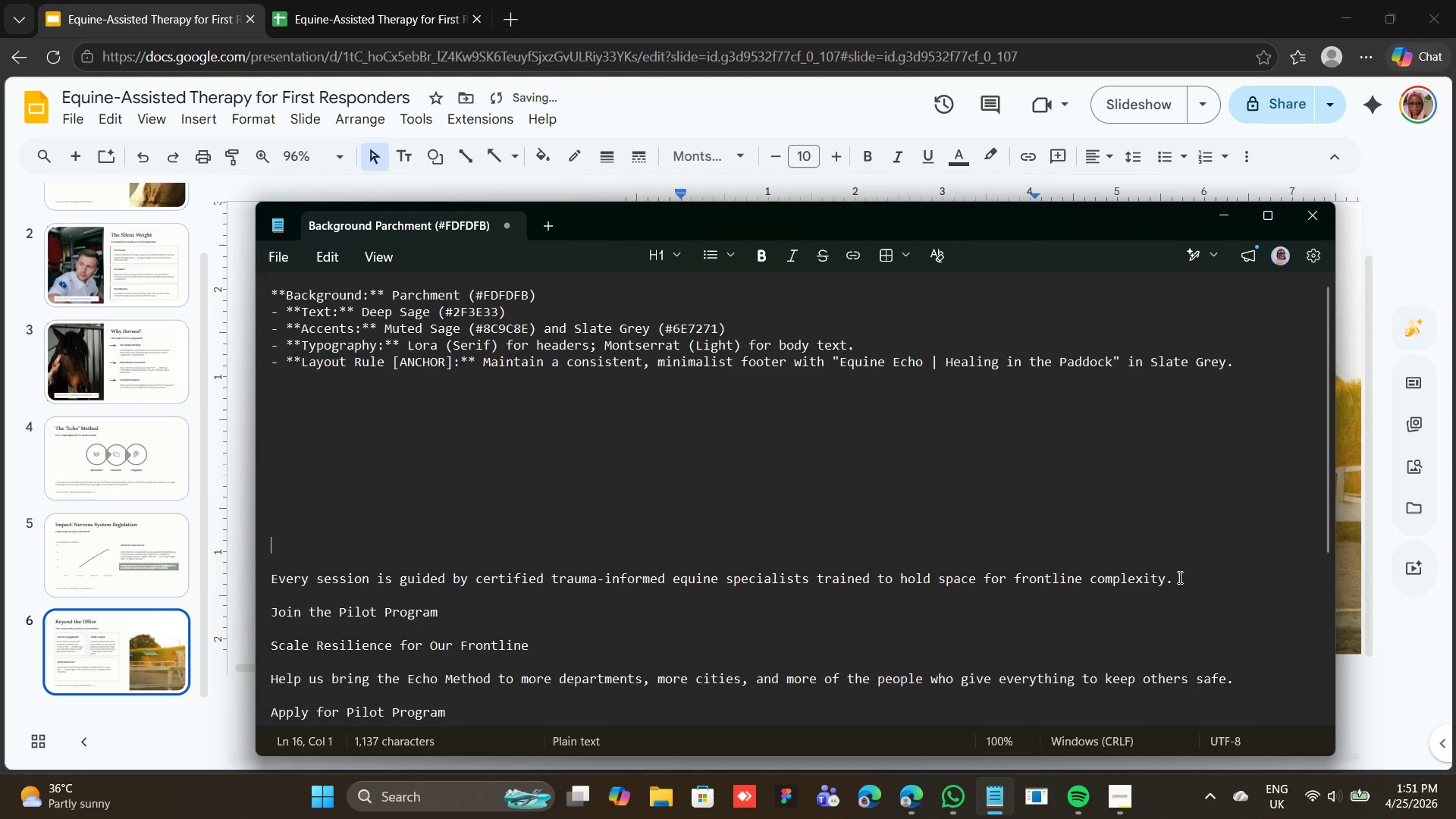 
left_click_drag(start_coordinate=[1178, 577], to_coordinate=[249, 572])
 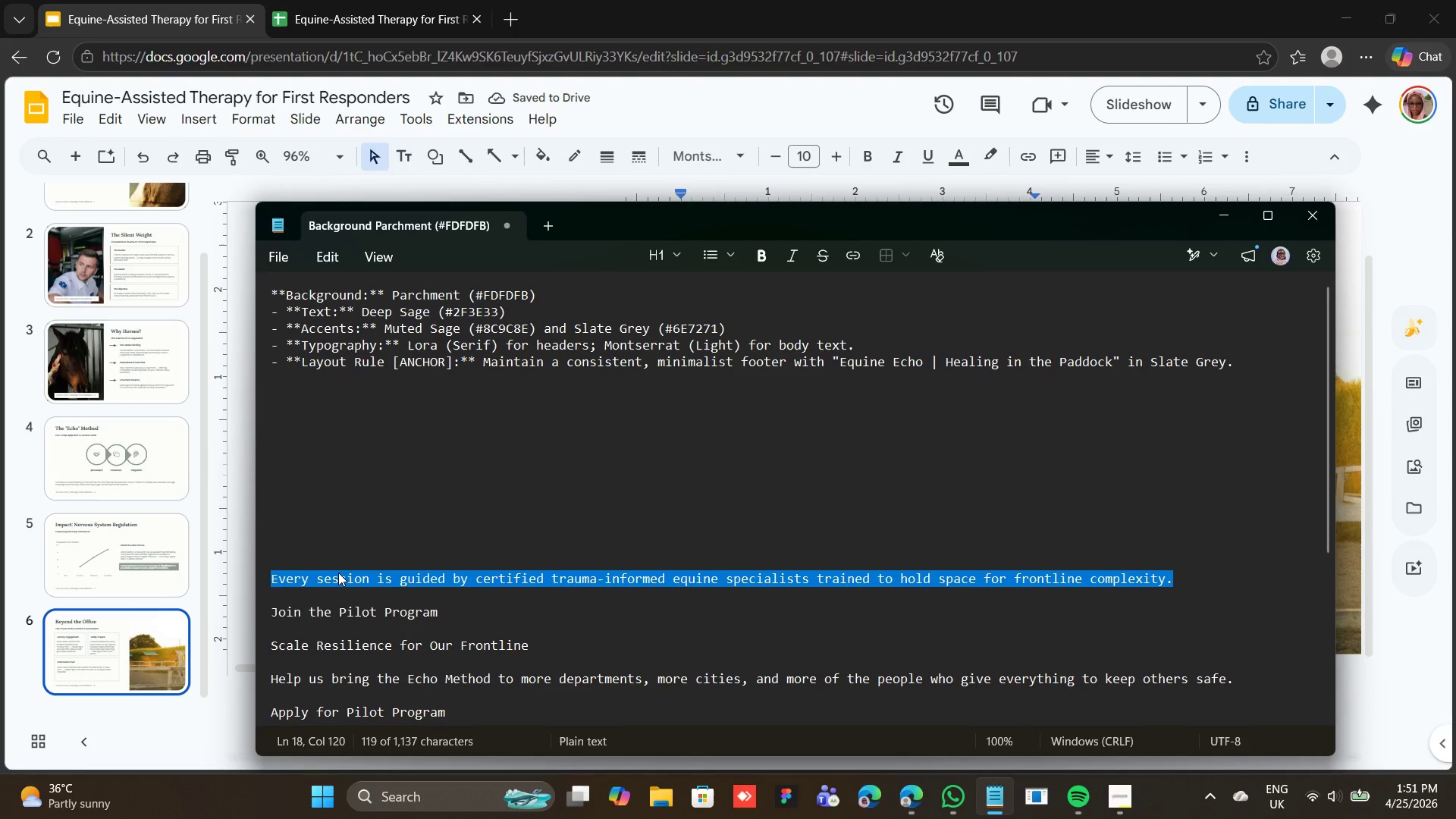 
right_click([338, 573])
 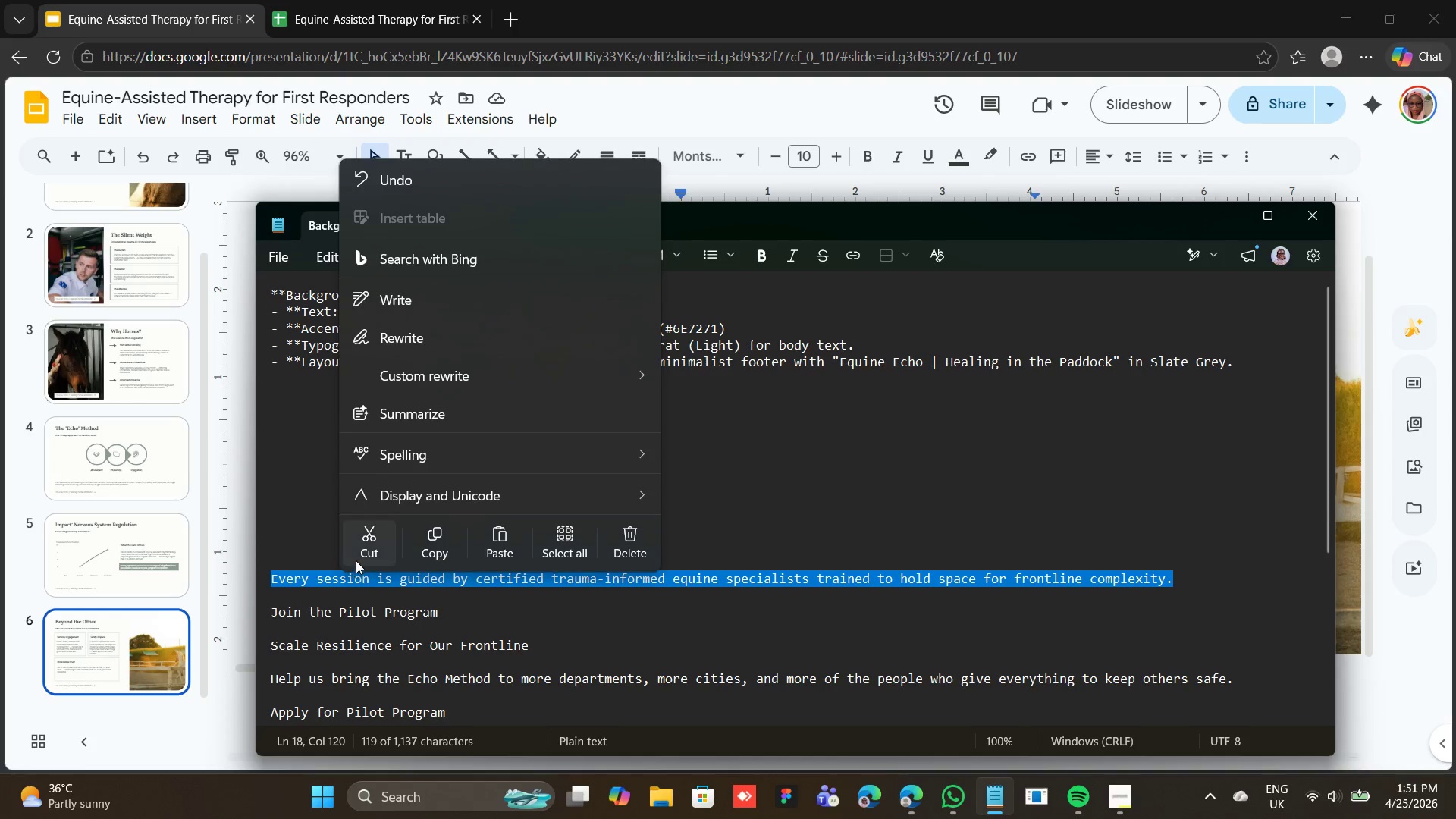 
left_click([358, 557])
 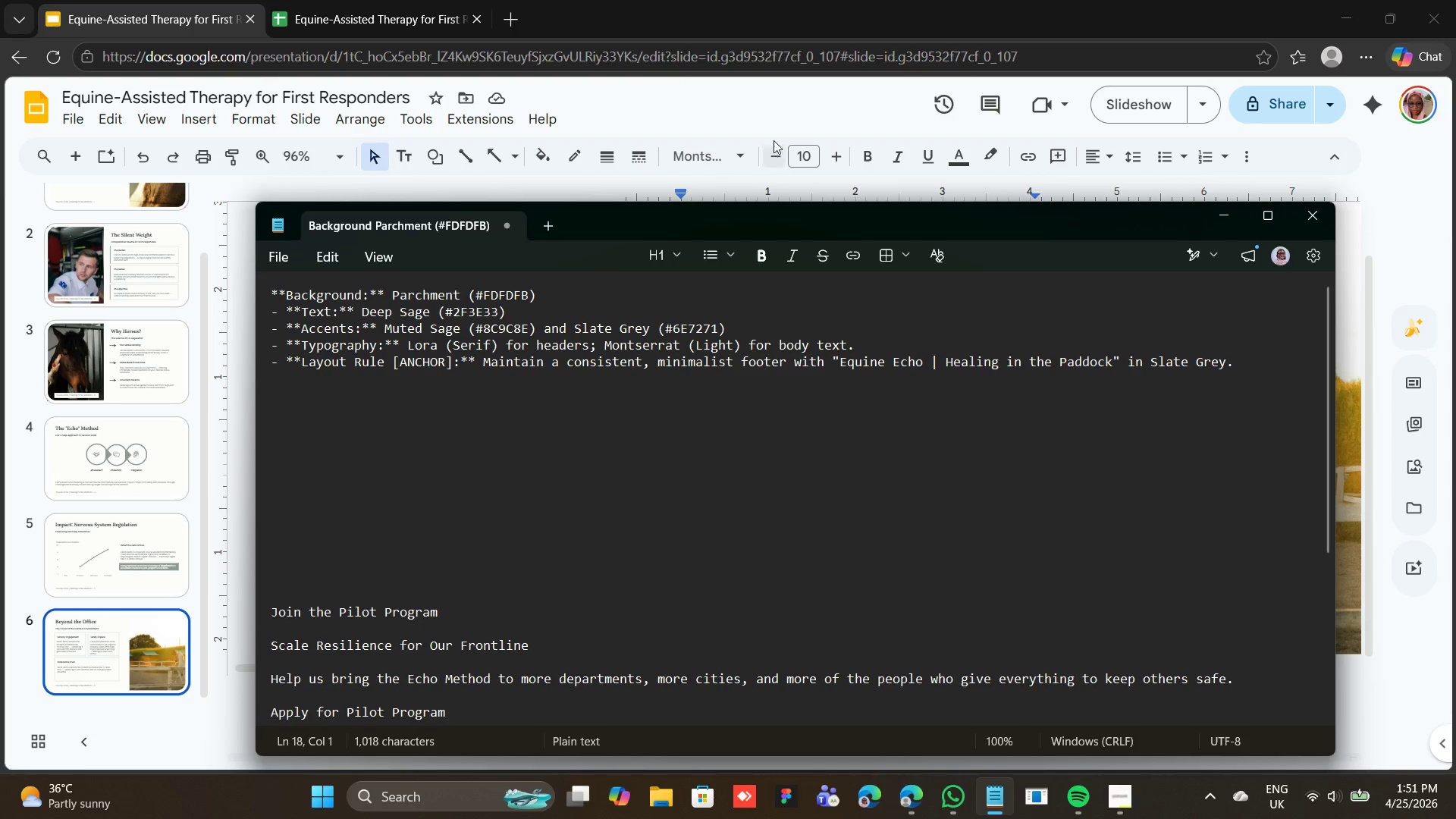 
left_click([776, 129])
 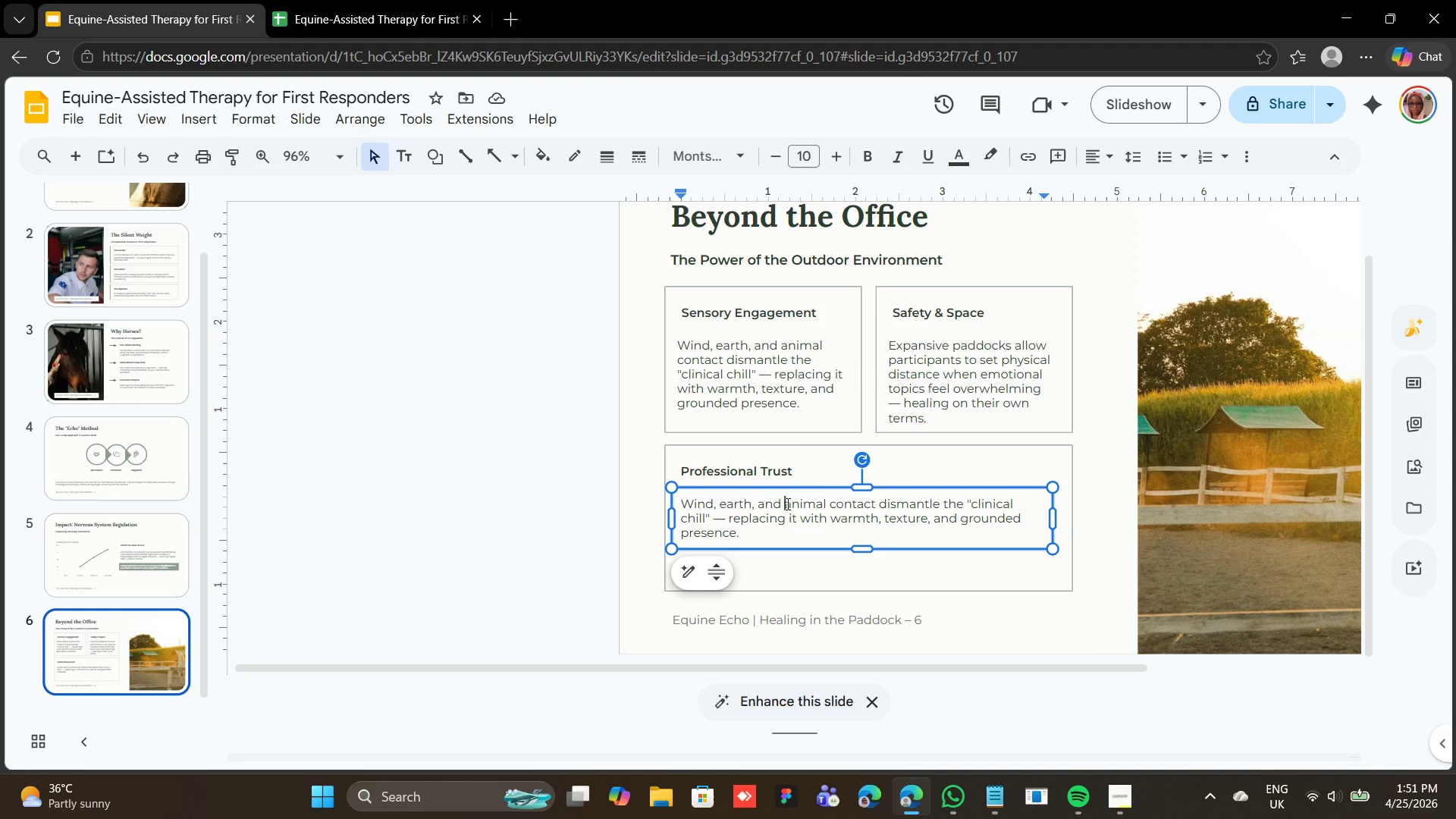 
double_click([786, 504])
 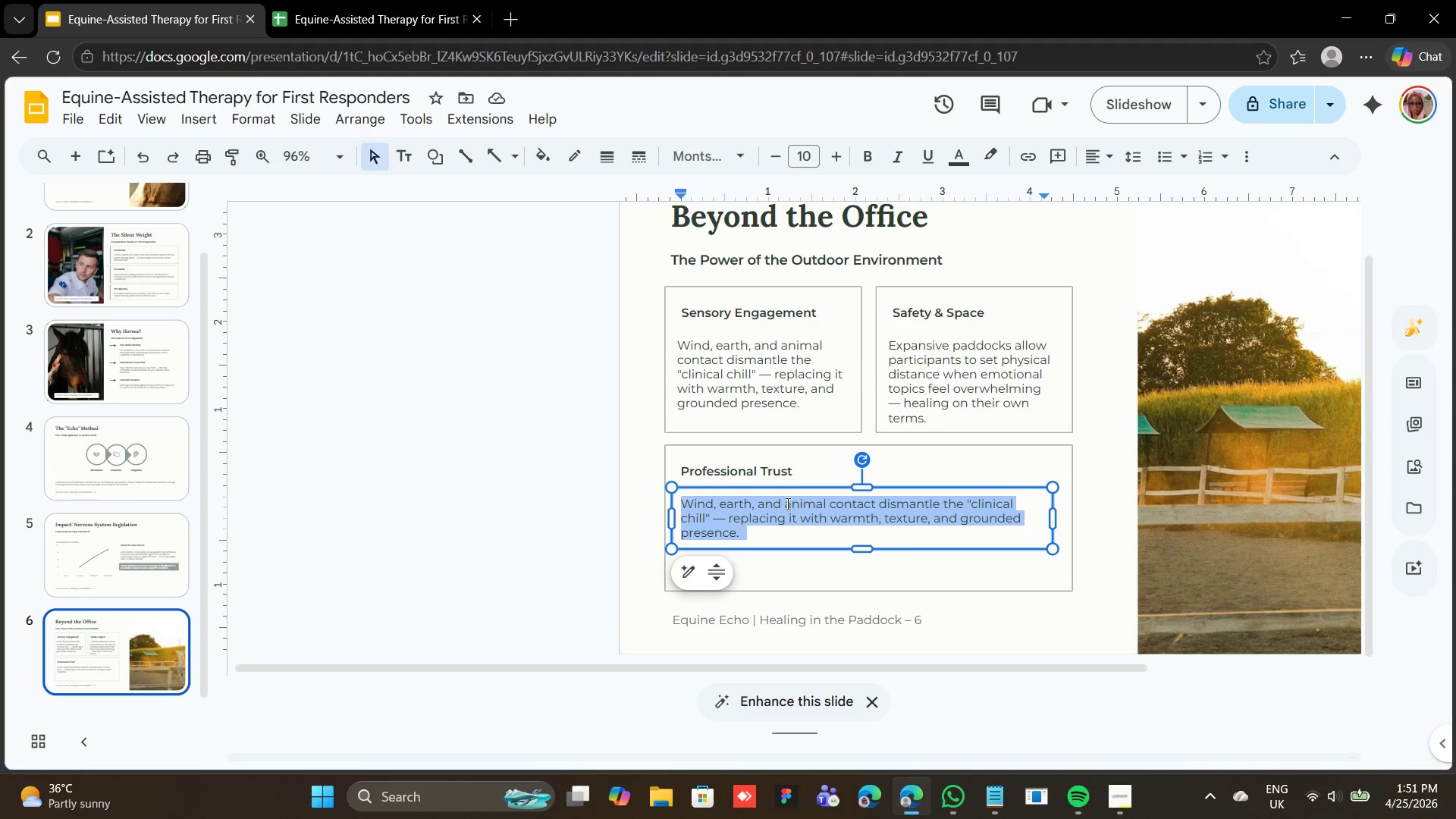 
triple_click([786, 504])
 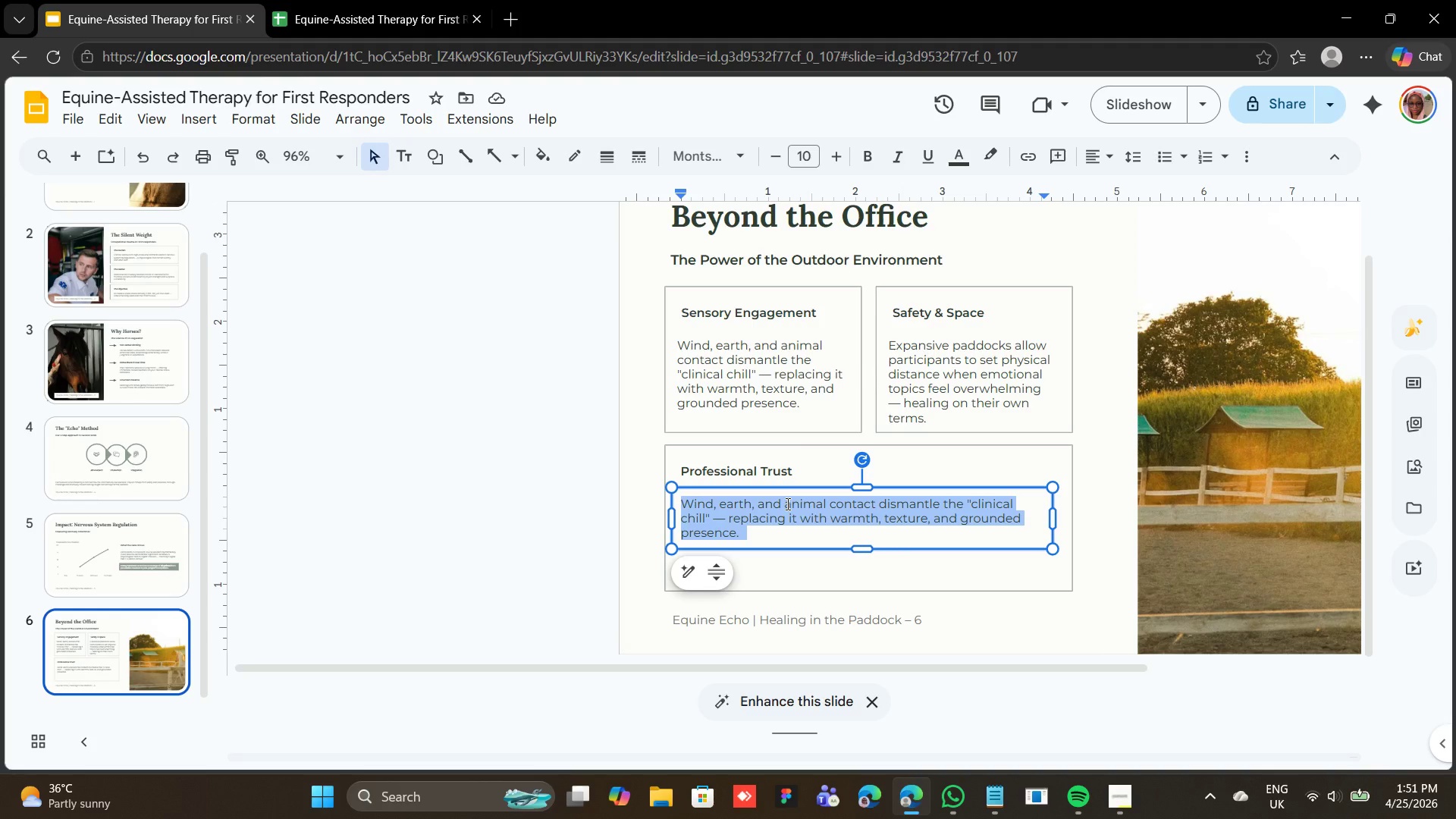 
right_click([786, 504])
 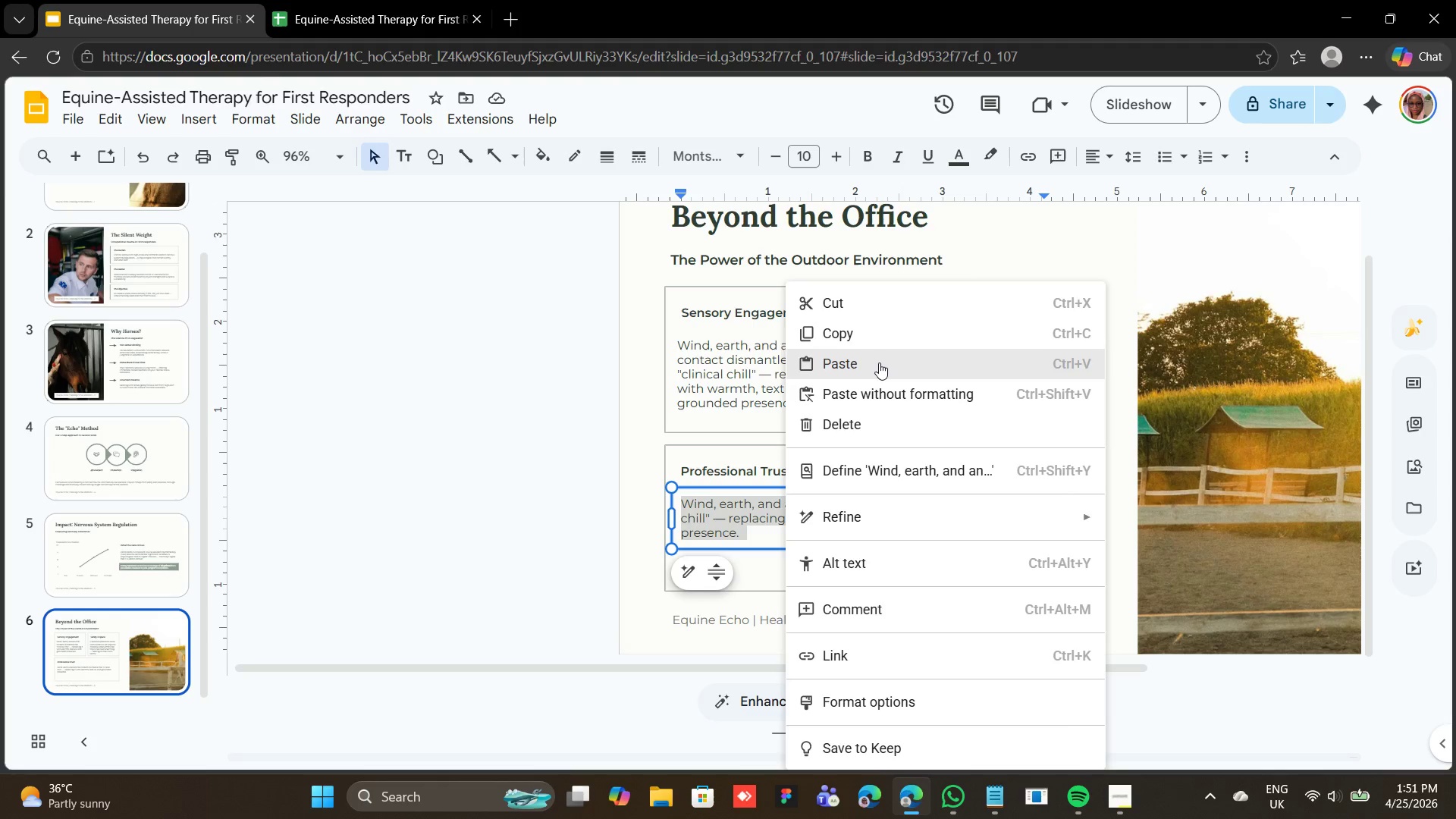 
left_click([878, 367])
 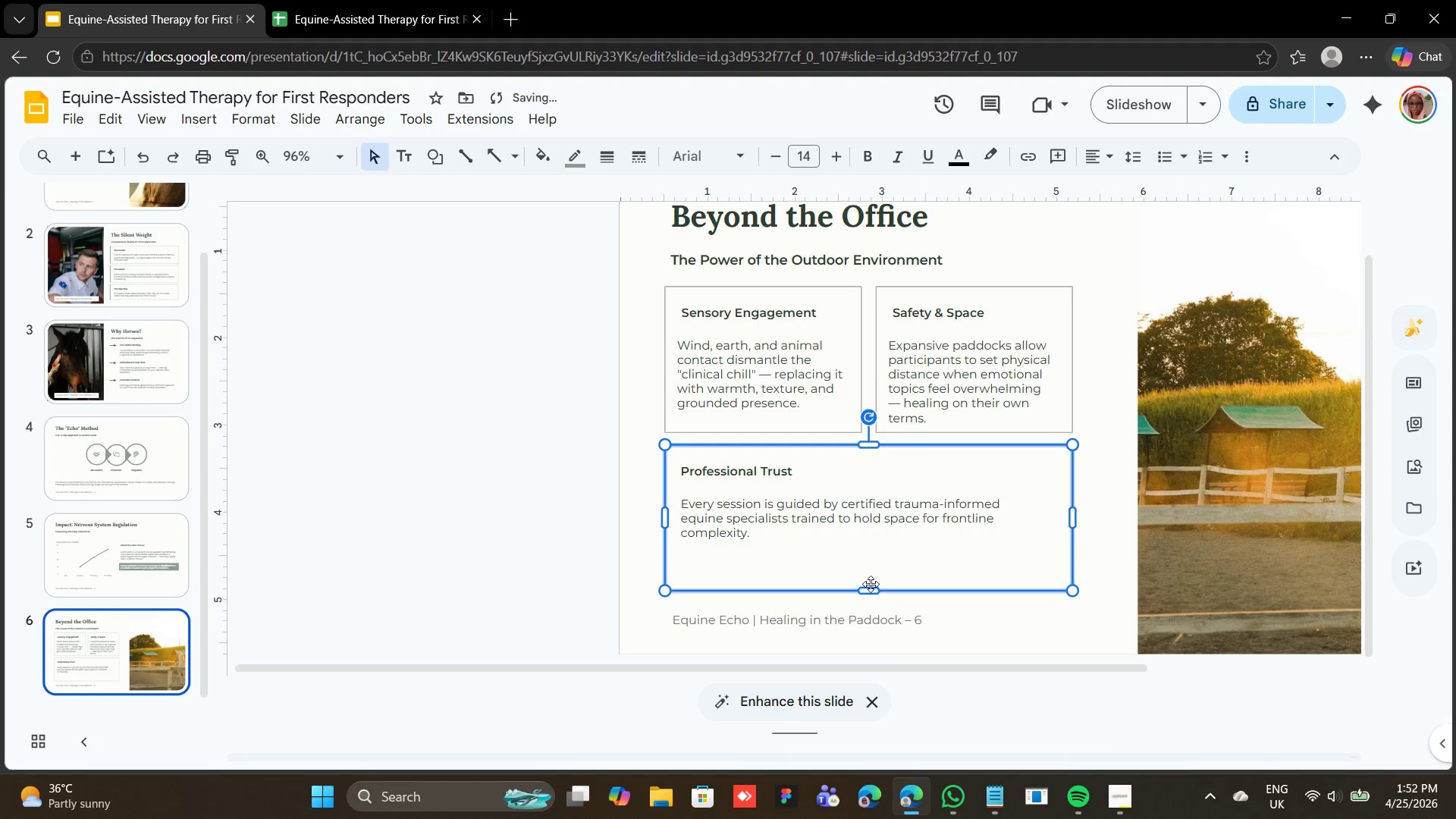 
left_click([872, 595])
 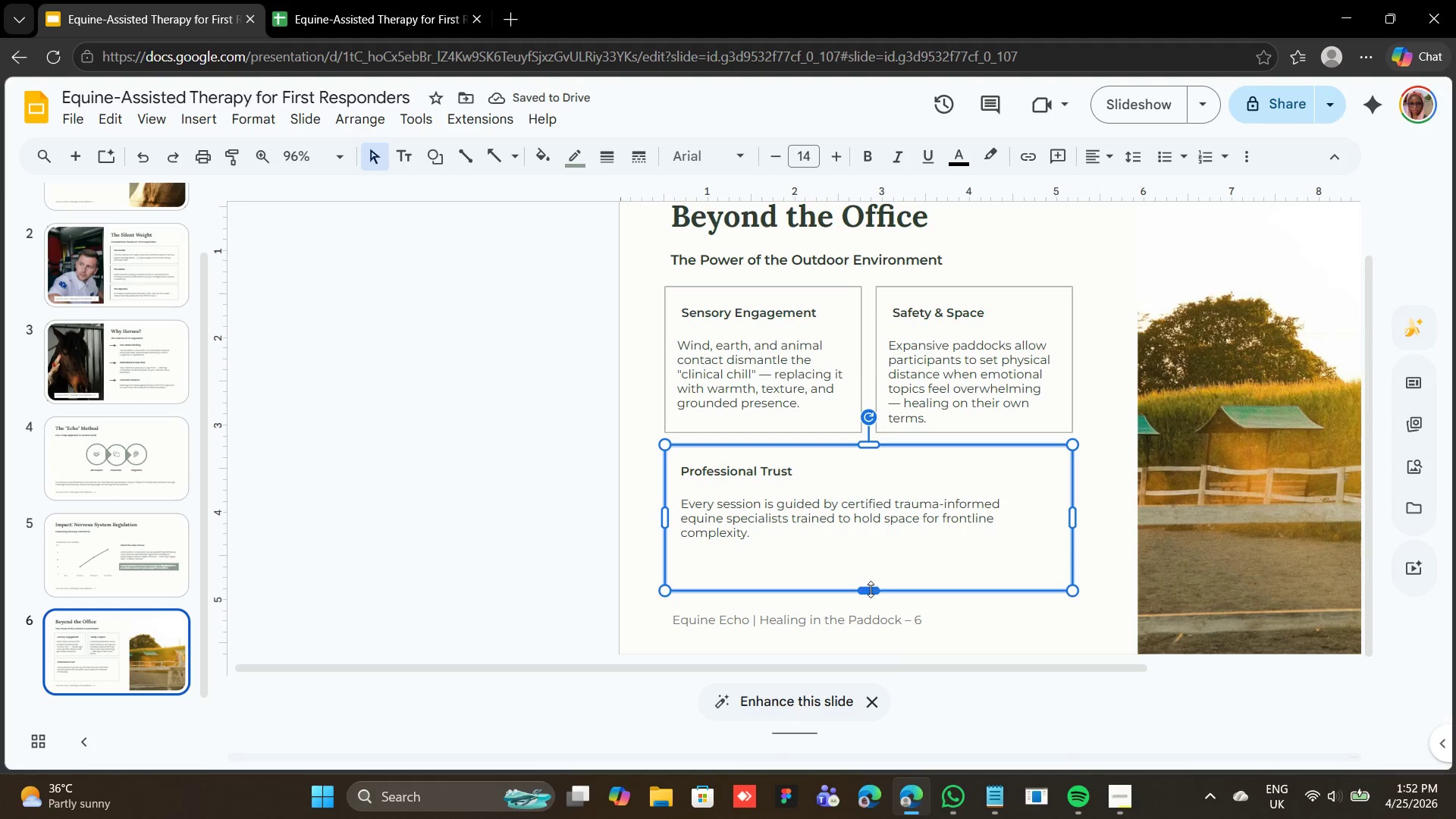 
left_click_drag(start_coordinate=[871, 589], to_coordinate=[881, 559])
 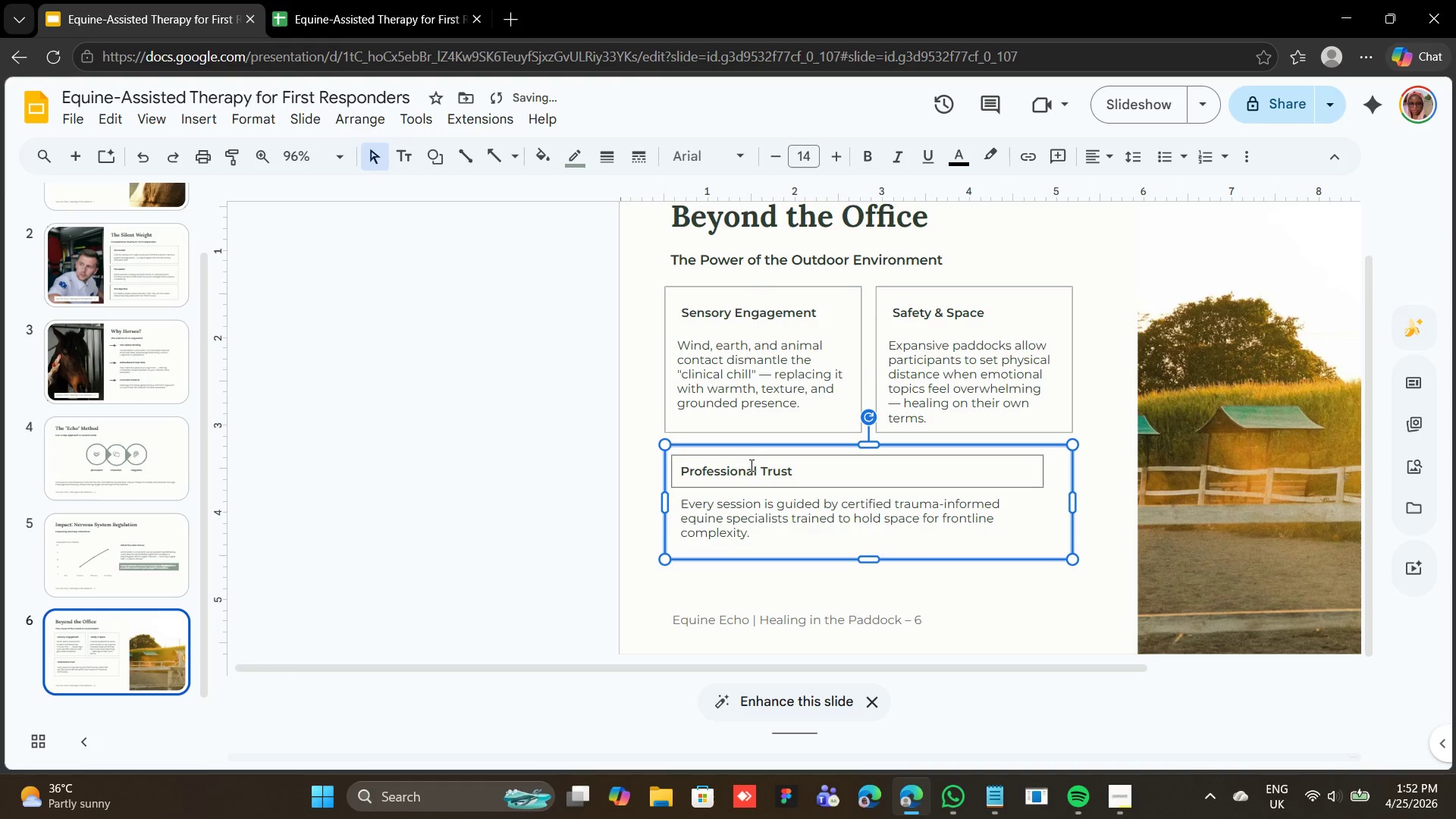 
double_click([748, 511])
 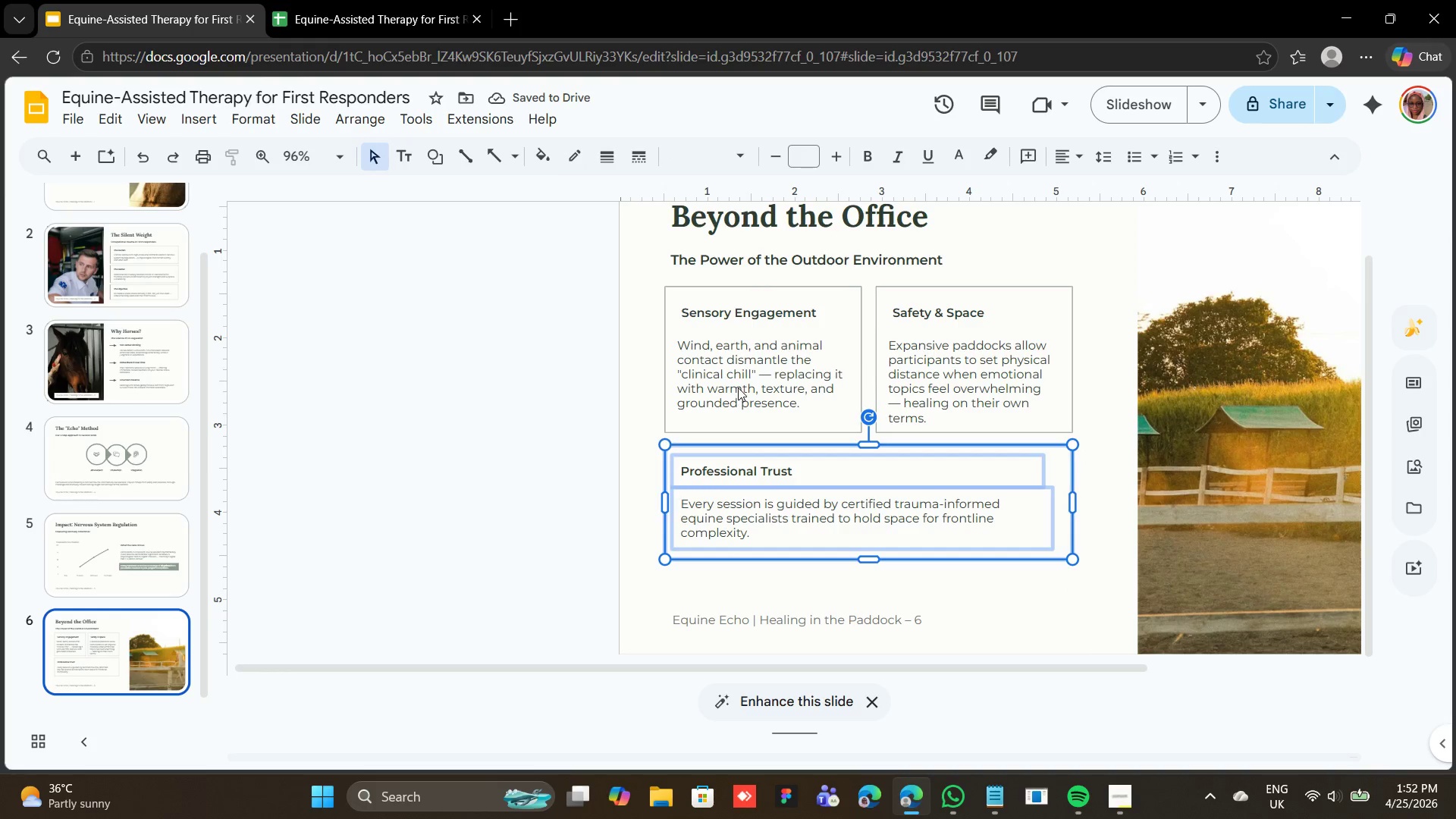 
left_click([738, 388])
 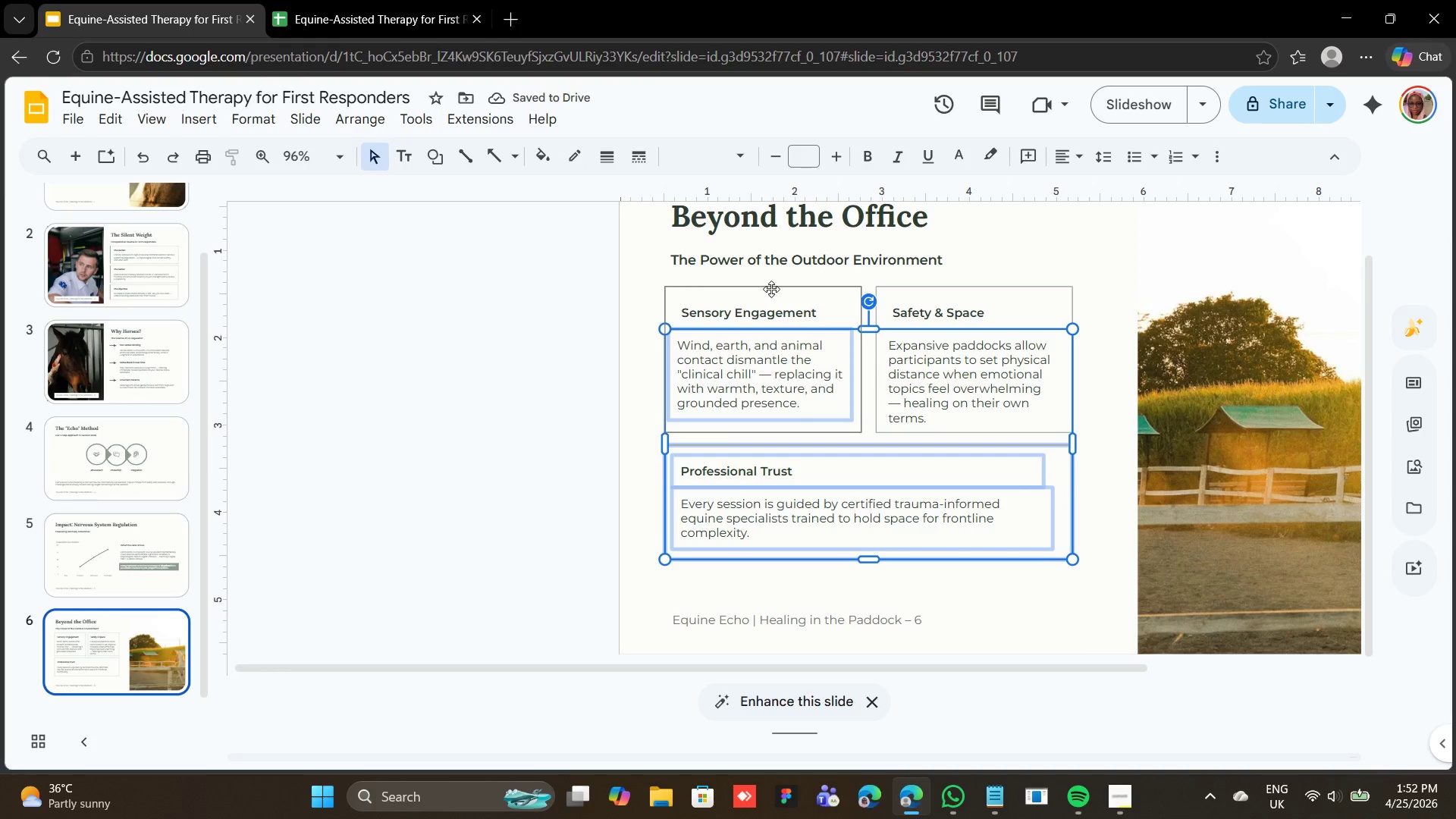 
left_click([771, 289])
 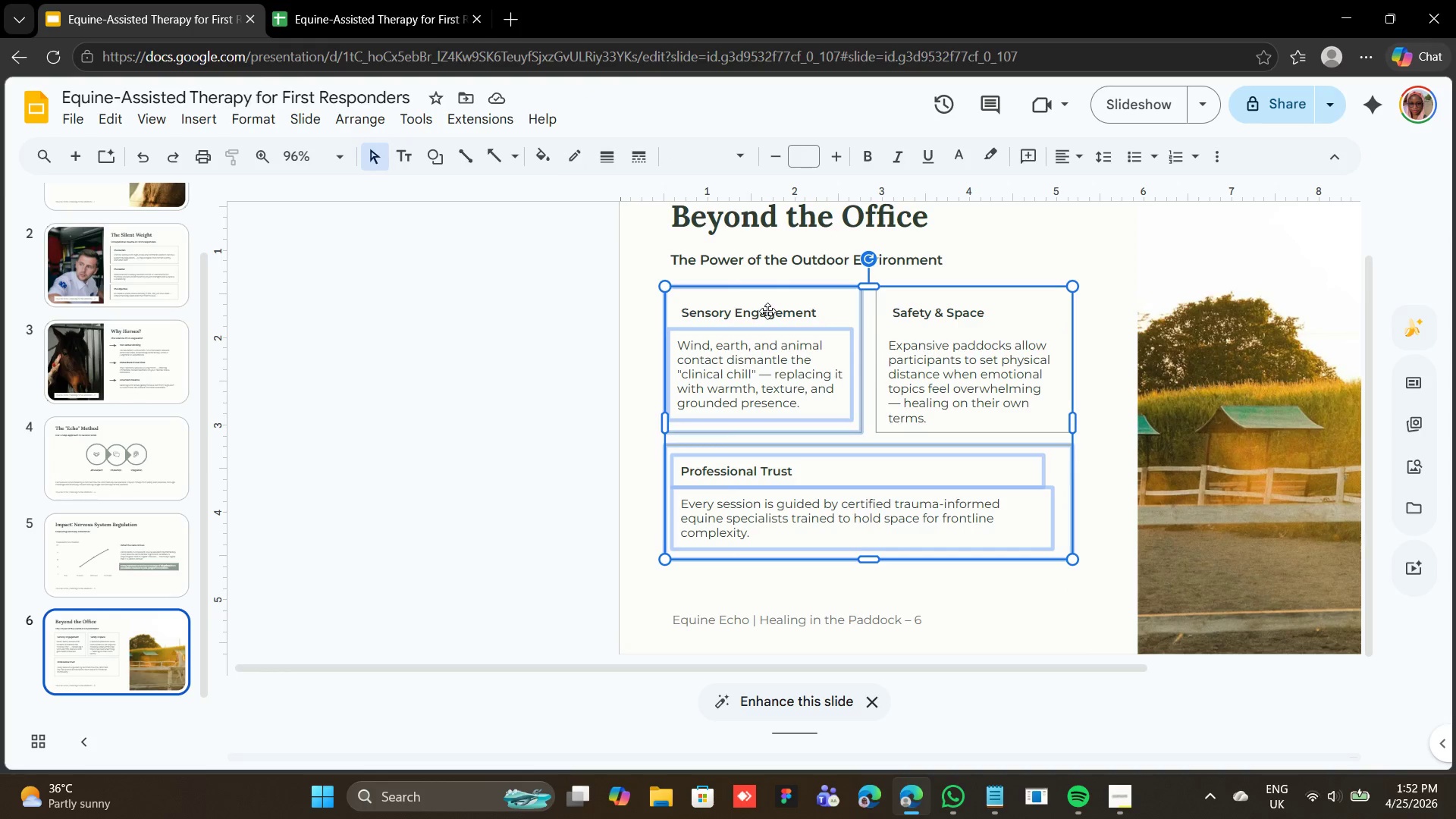 
left_click([767, 311])
 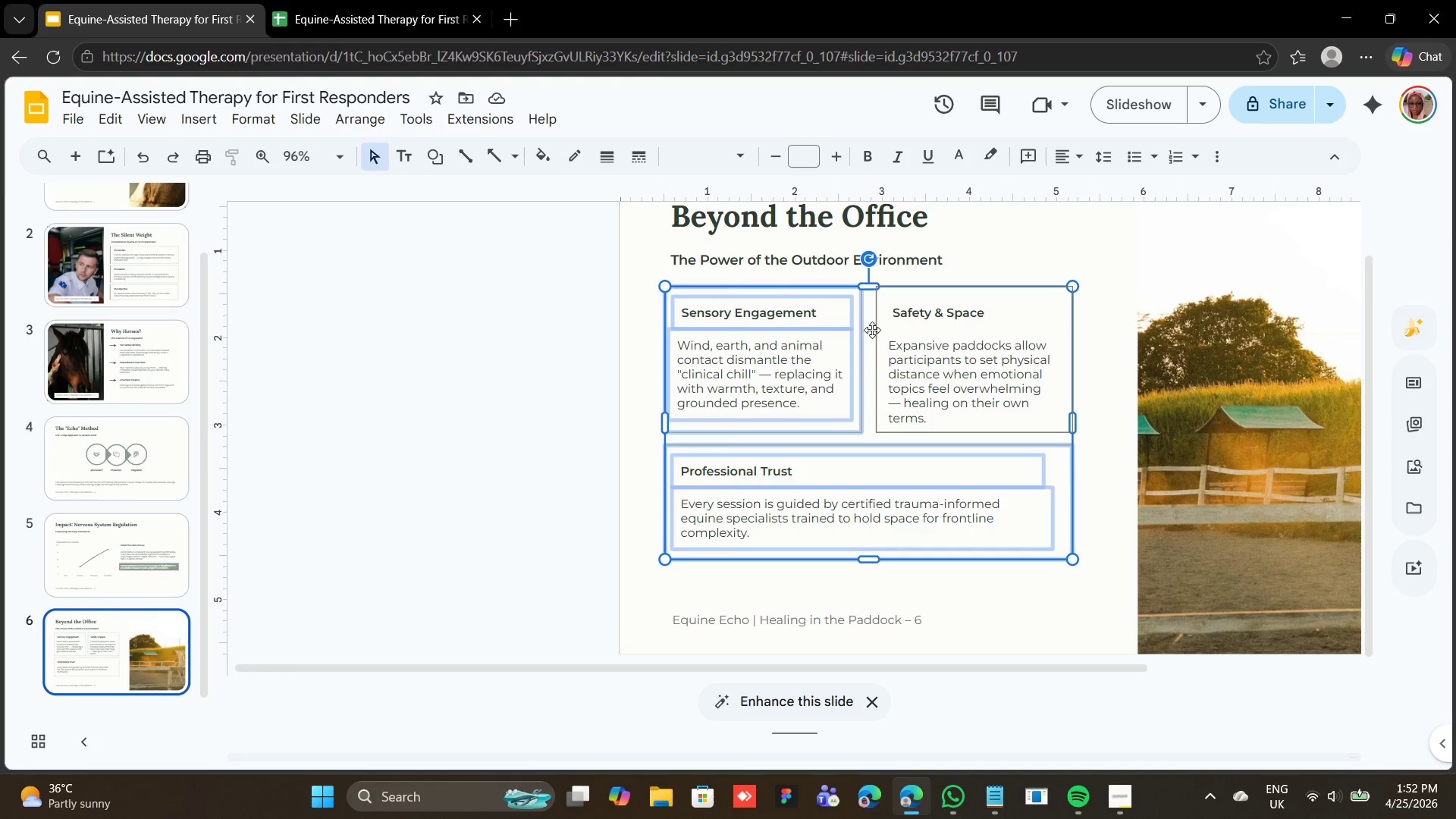 
left_click([872, 329])
 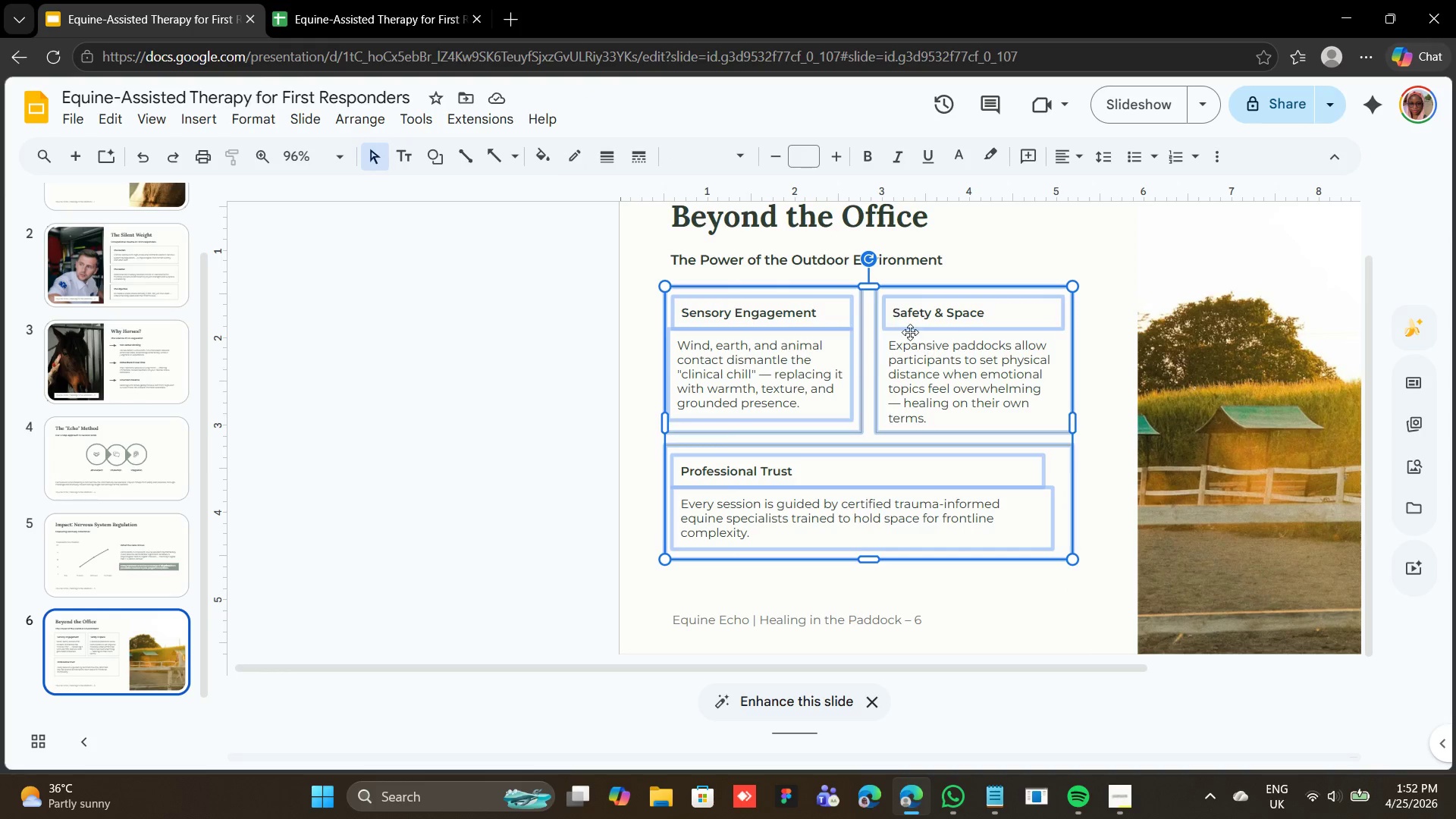 
double_click([952, 373])
 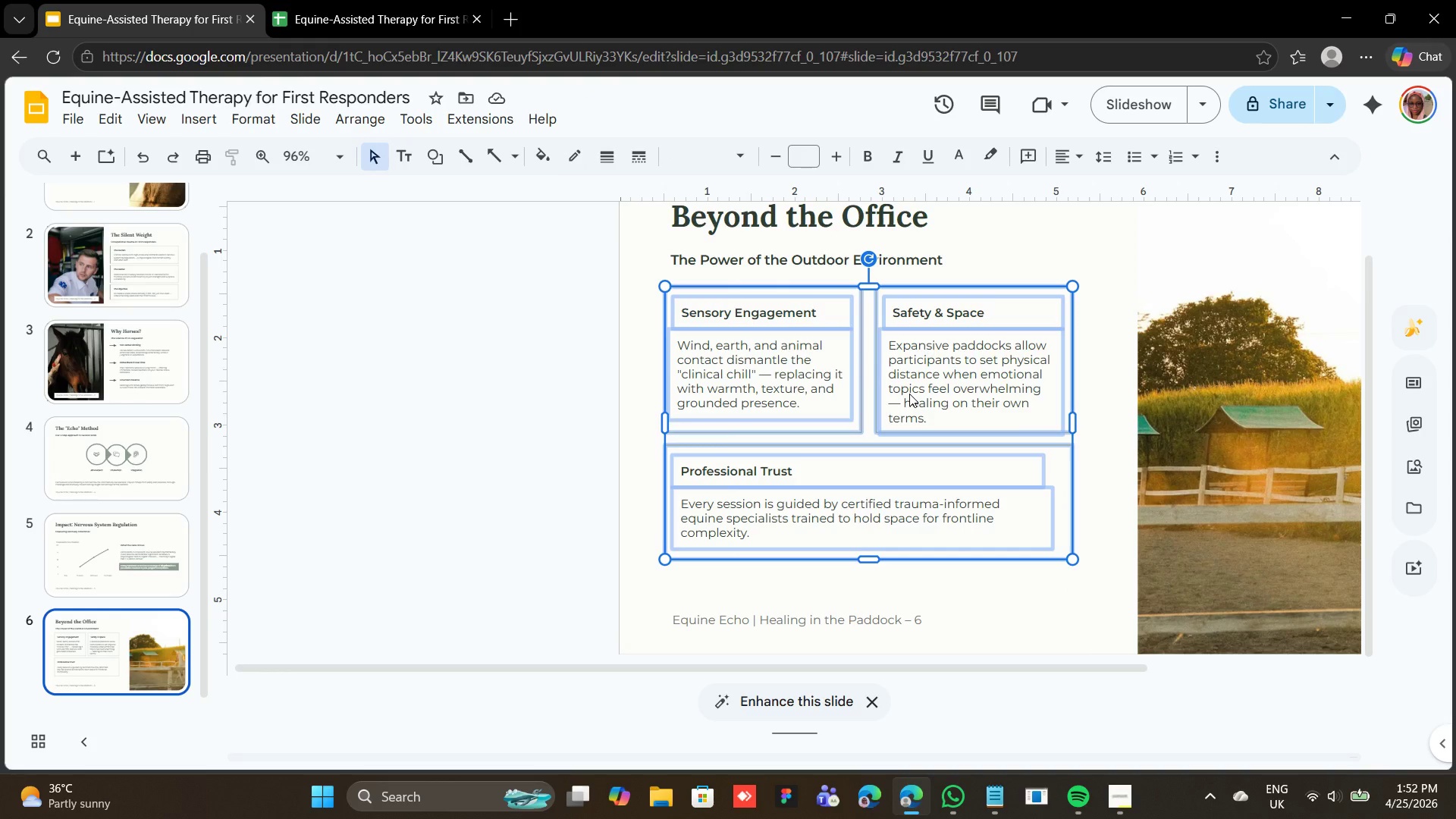 
key(Shift+ArrowDown)
 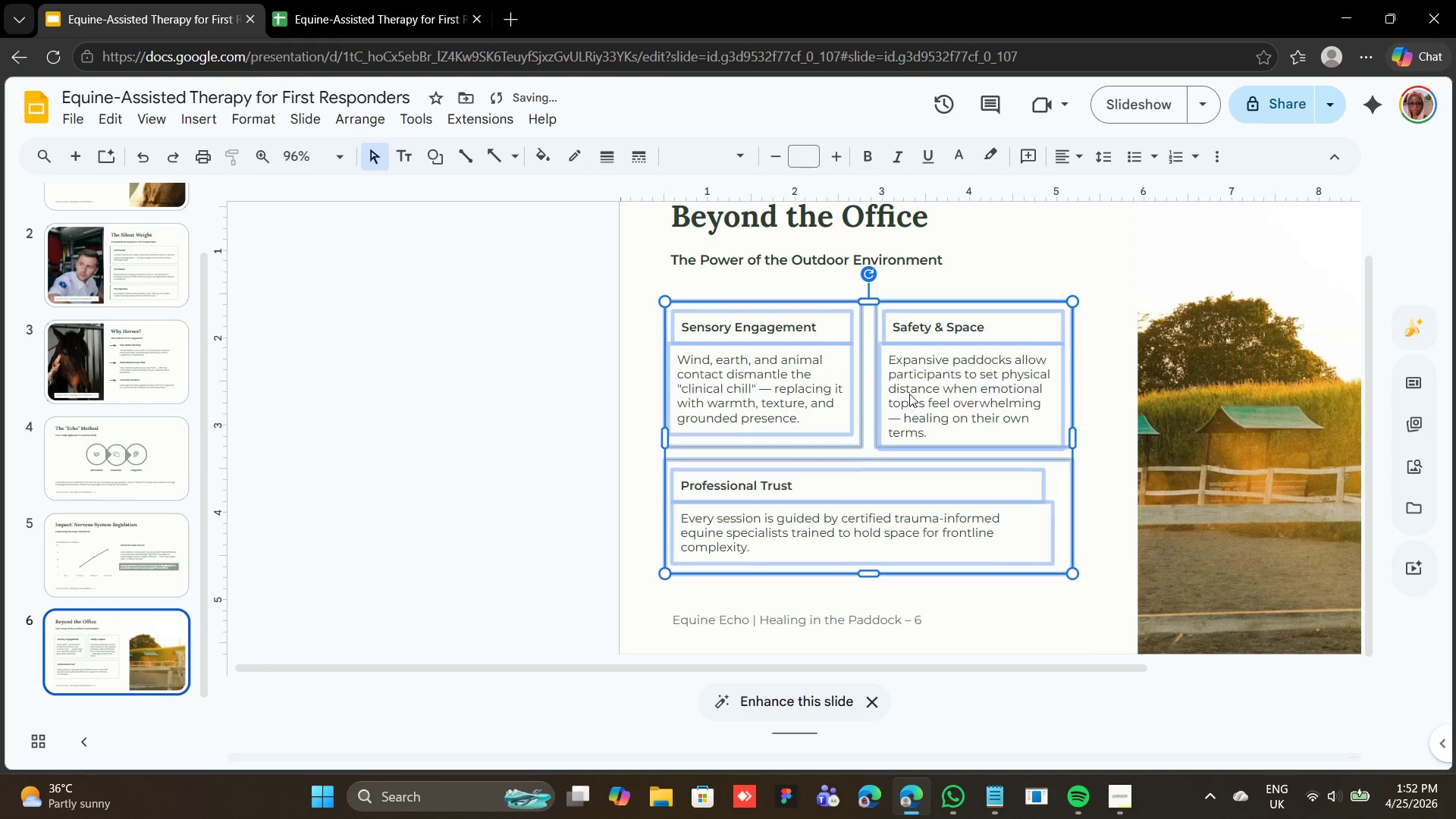 
key(Shift+ArrowDown)
 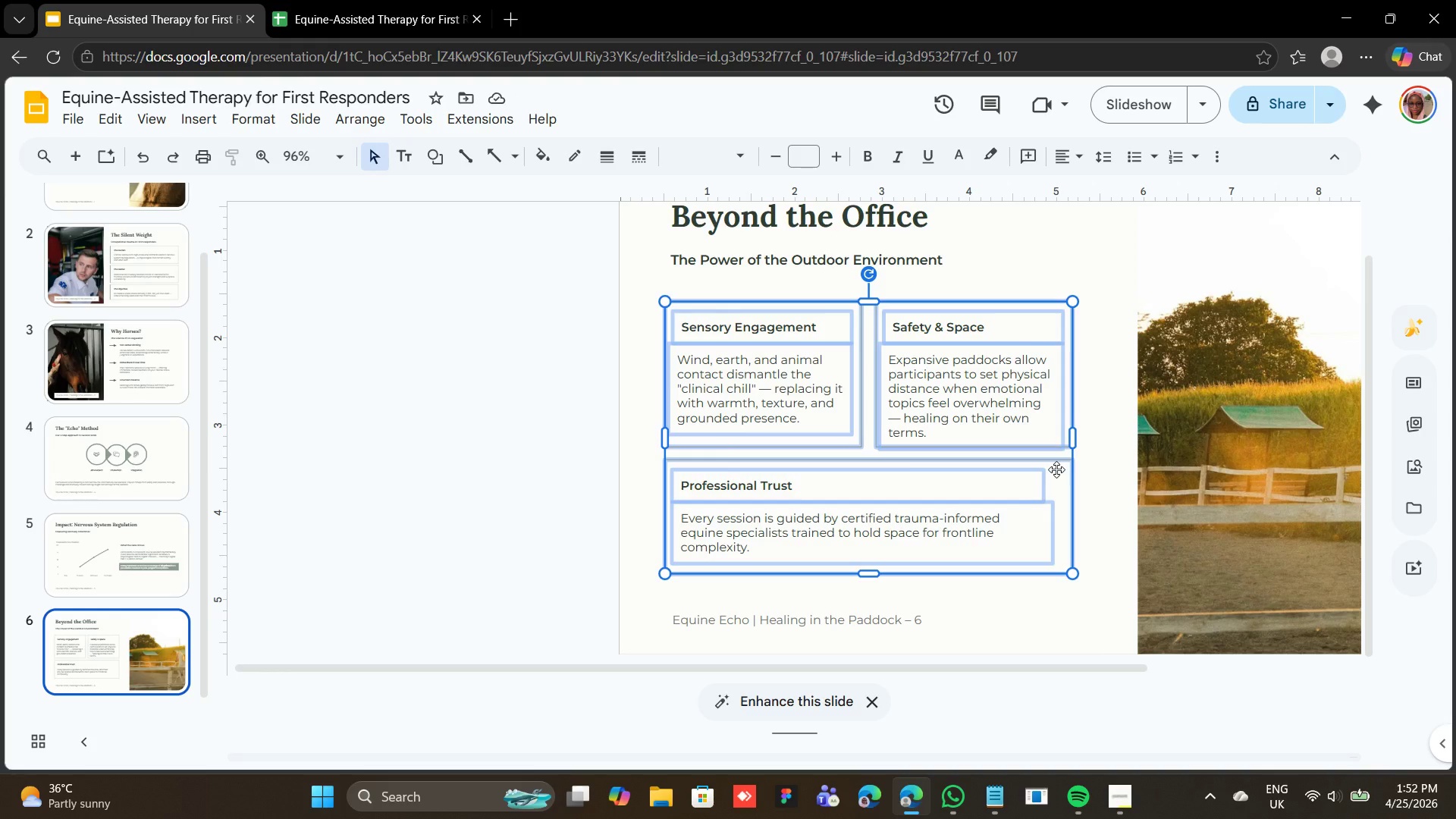 
wait(13.53)
 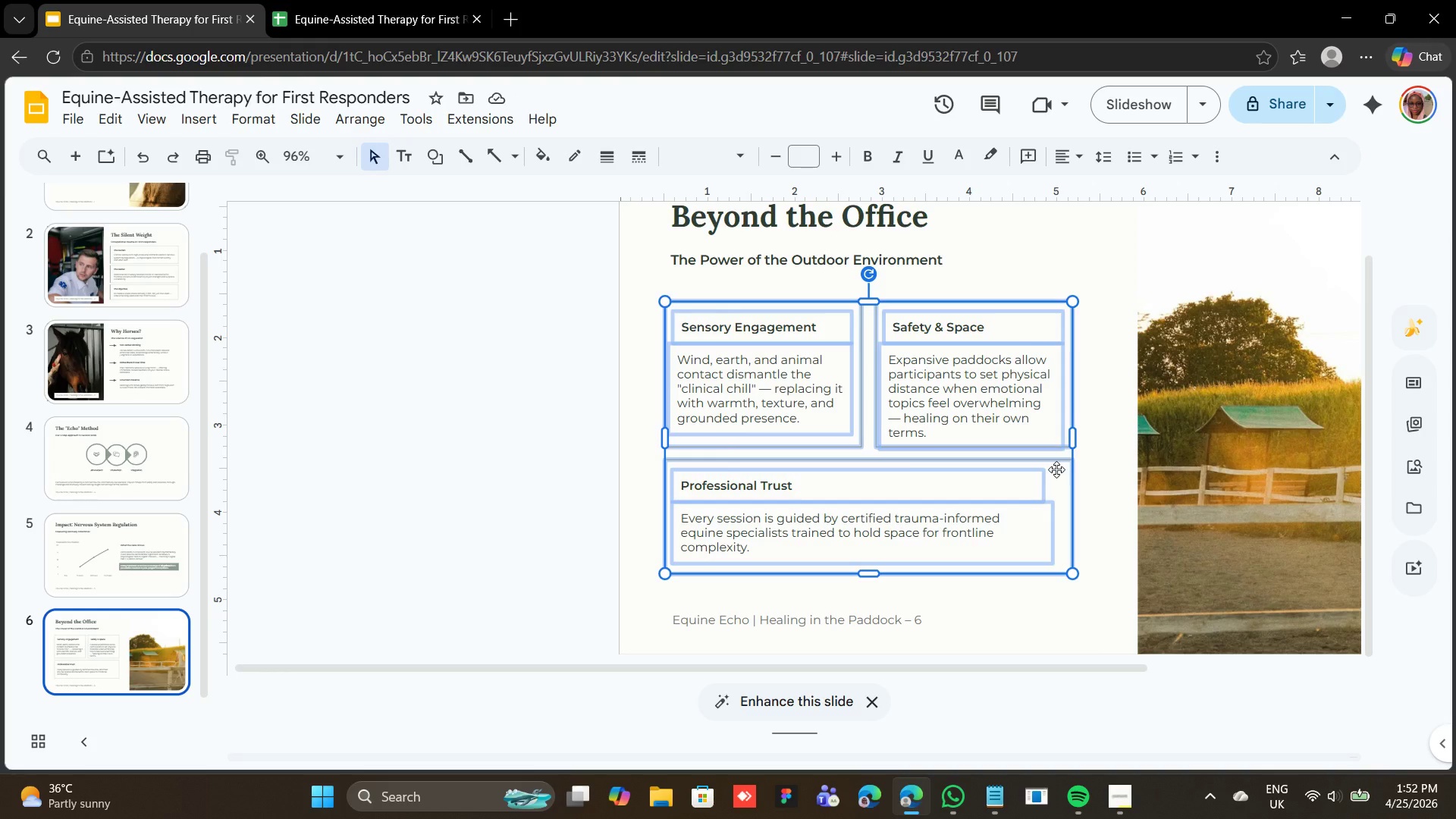 
scroll: coordinate [256, 626], scroll_direction: down, amount: 3.0
 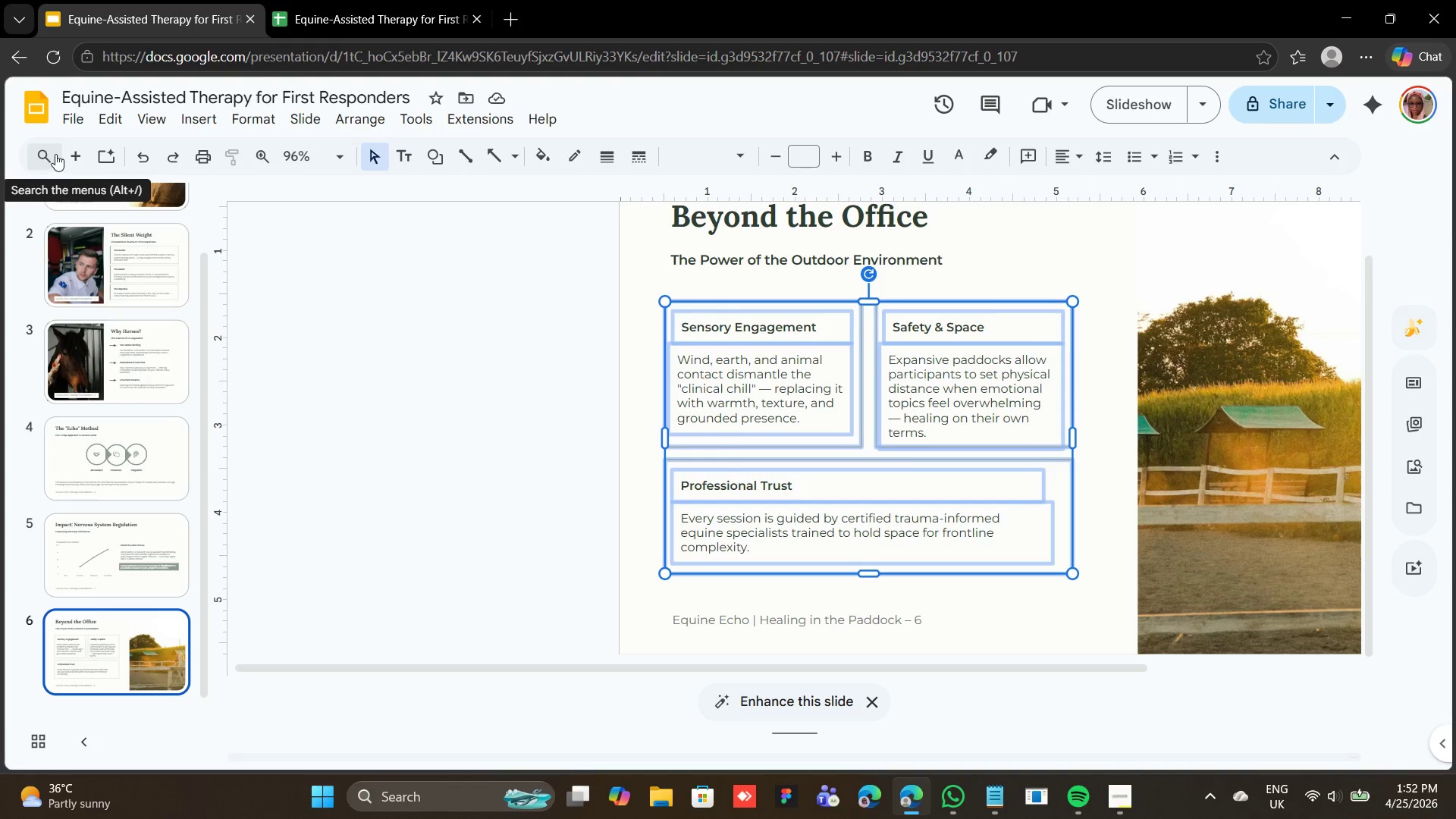 
left_click([71, 153])
 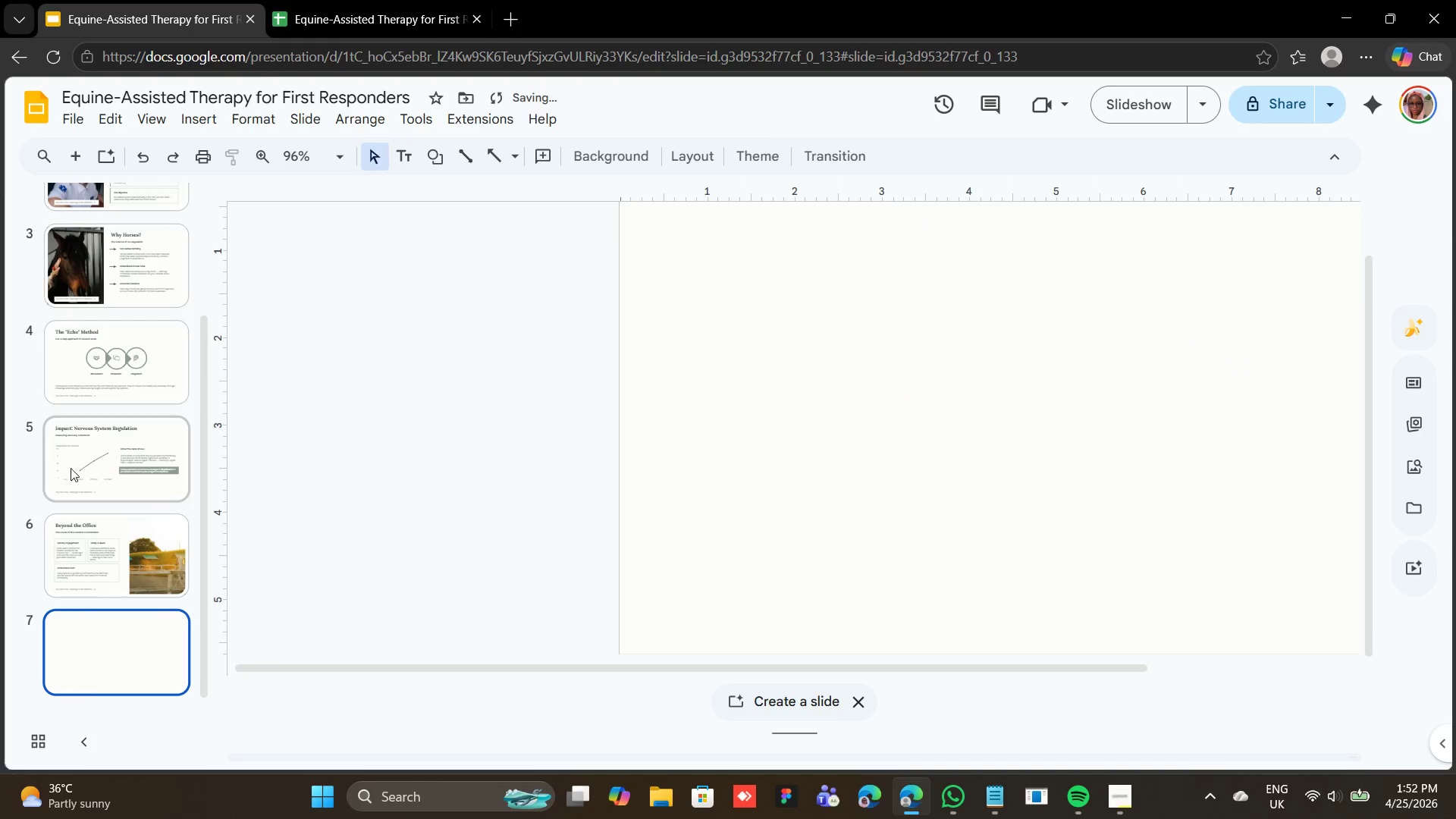 
left_click([99, 550])
 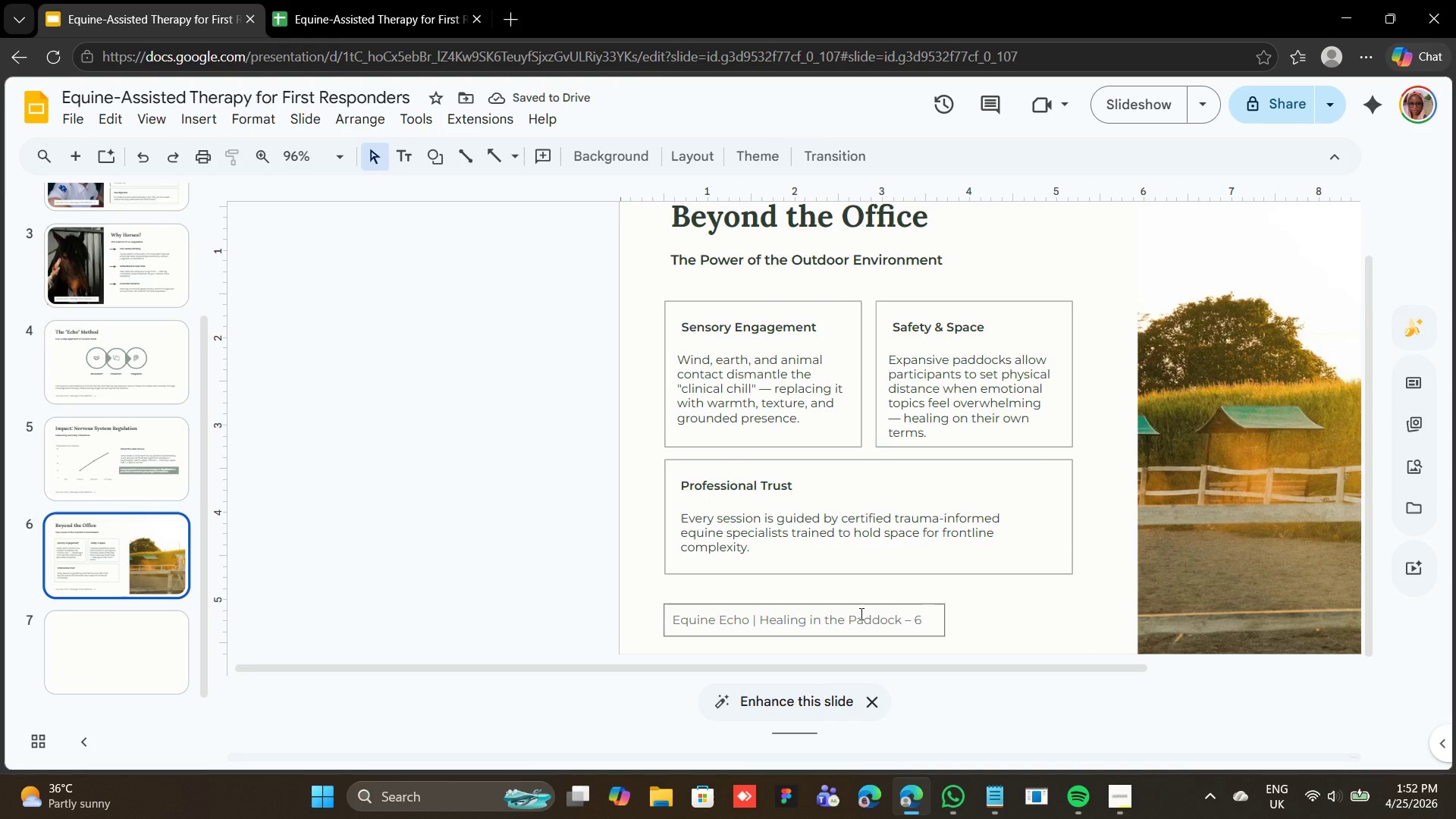 
left_click([860, 613])
 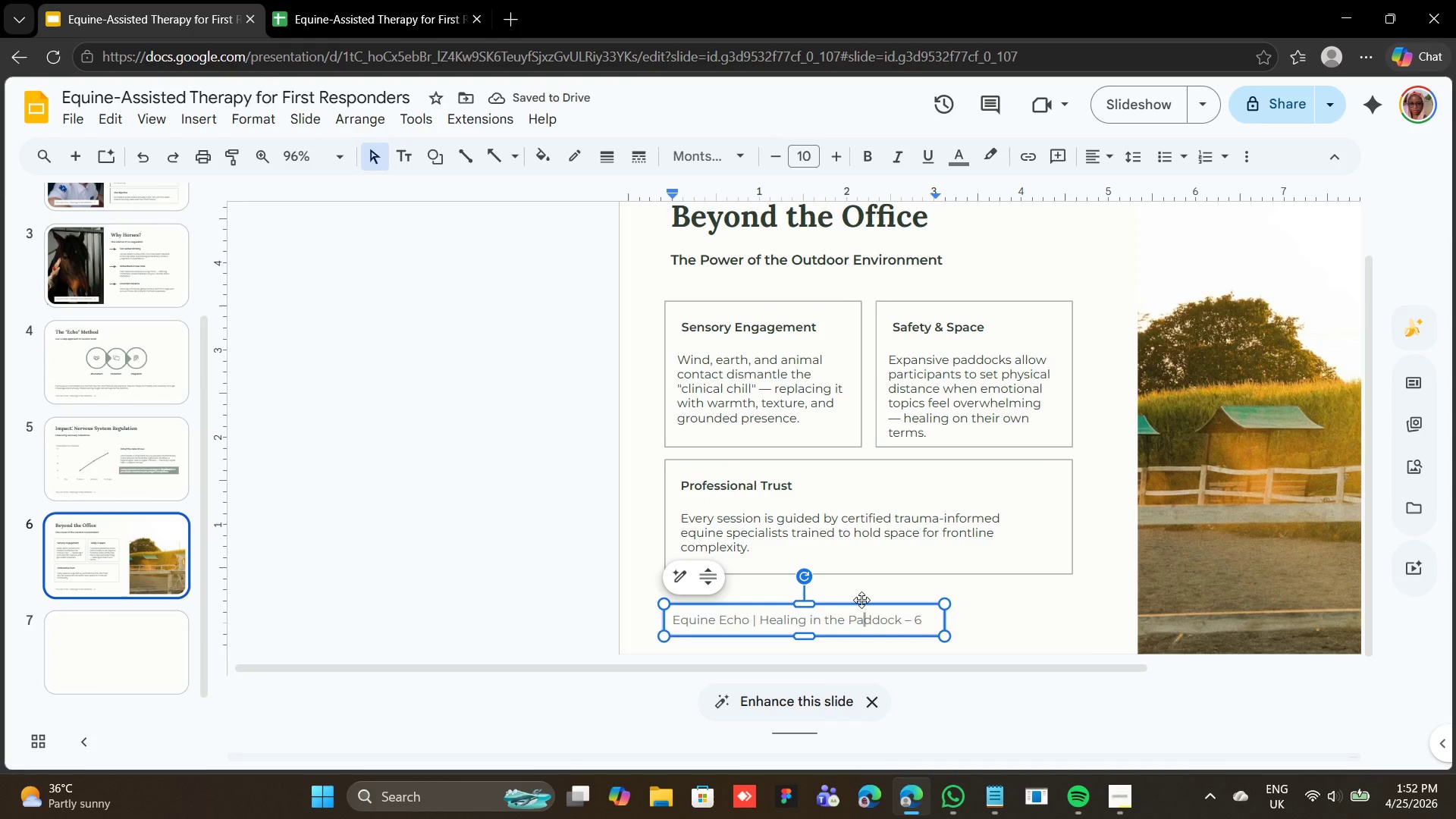 
left_click([861, 600])
 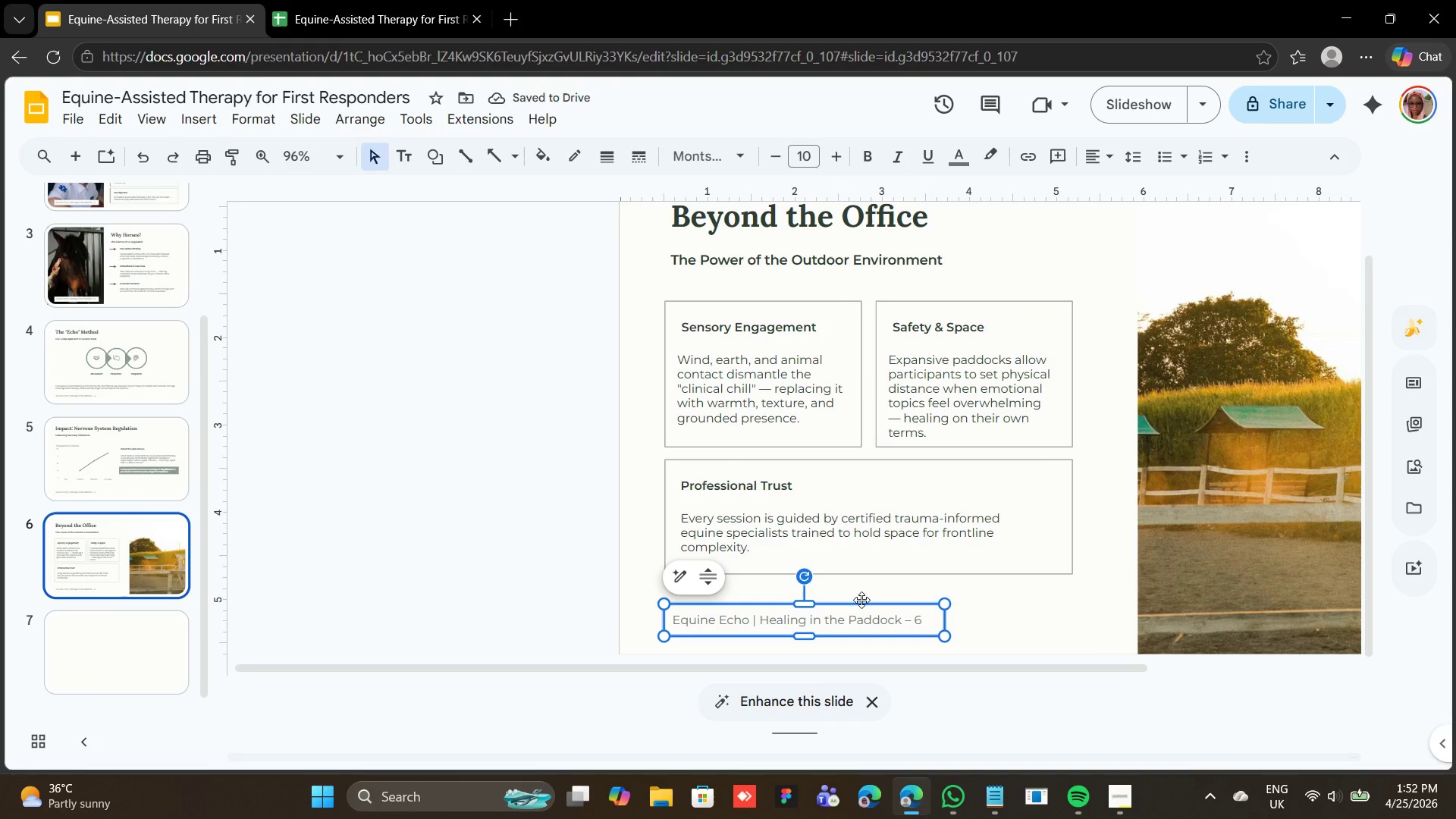 
right_click([861, 600])
 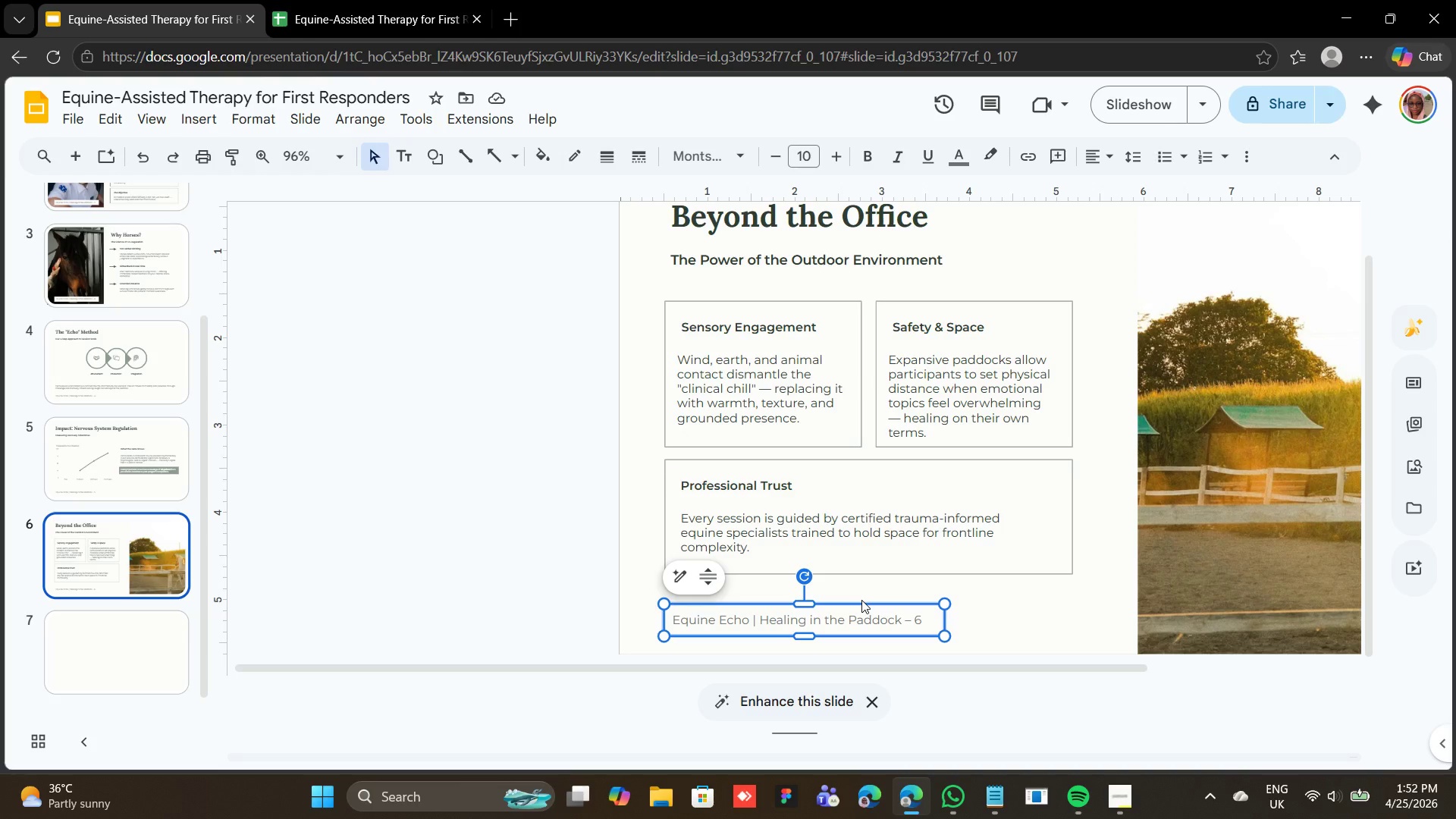 
right_click([861, 600])
 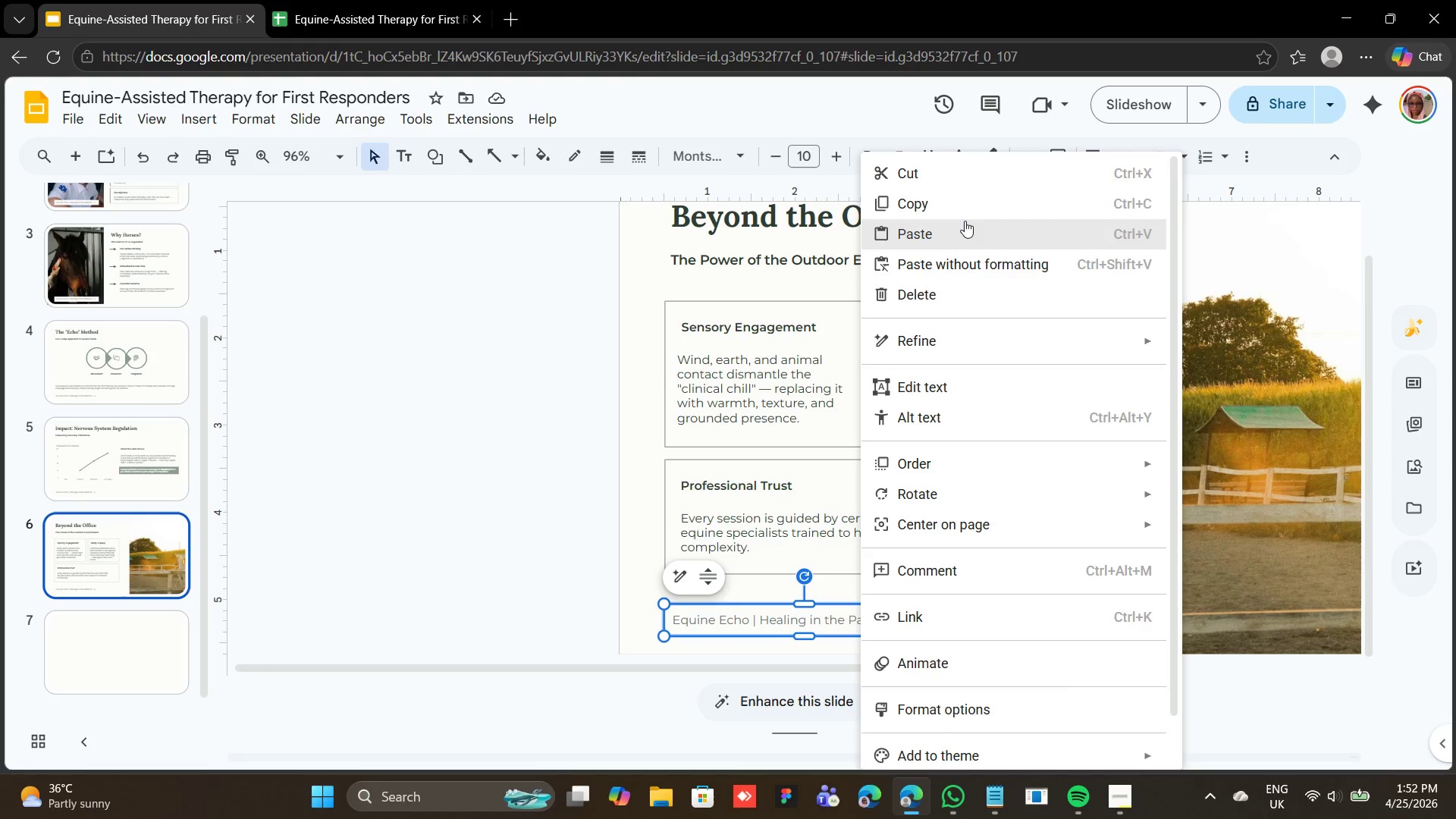 
left_click([965, 218])
 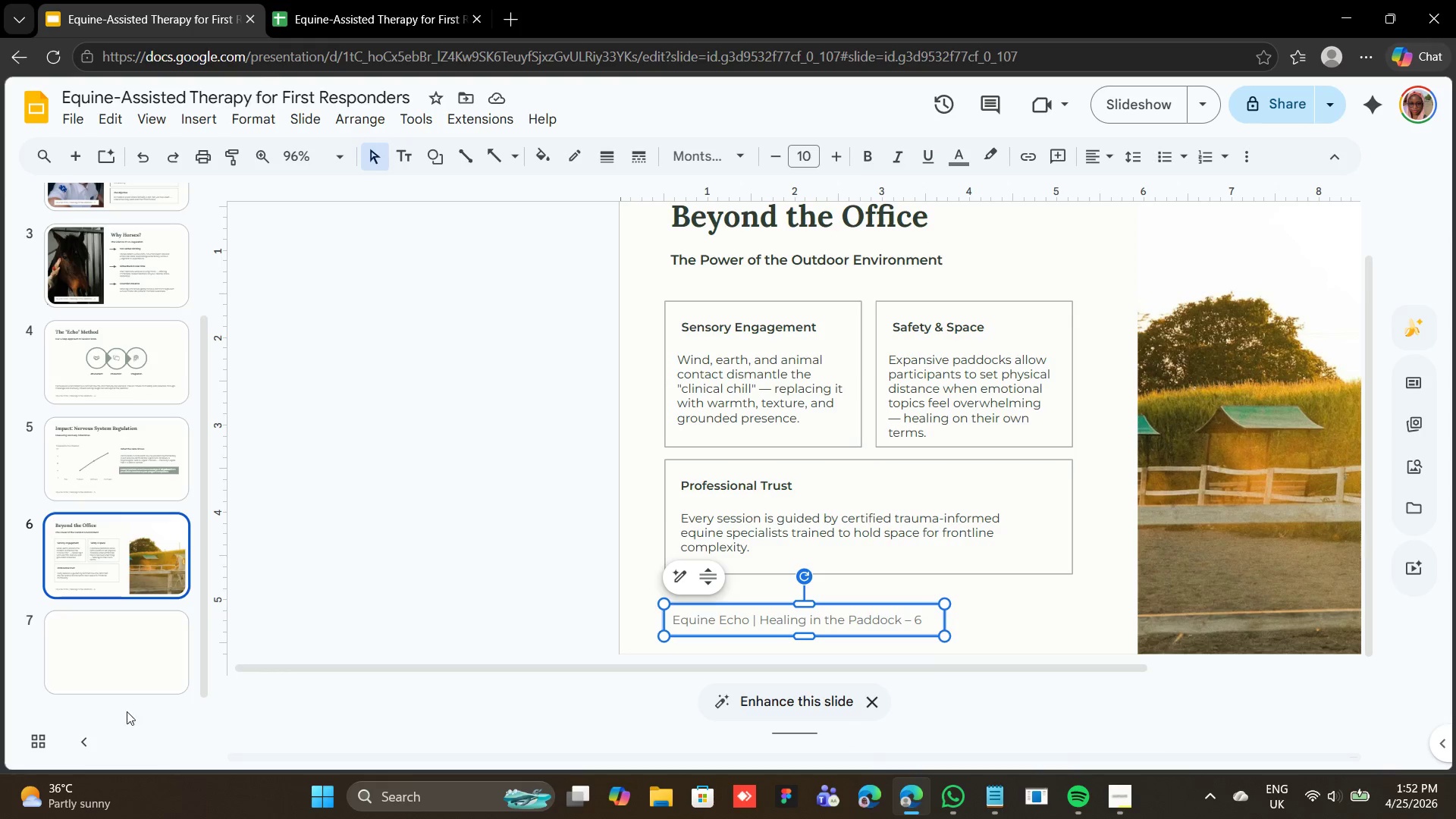 
left_click([117, 678])
 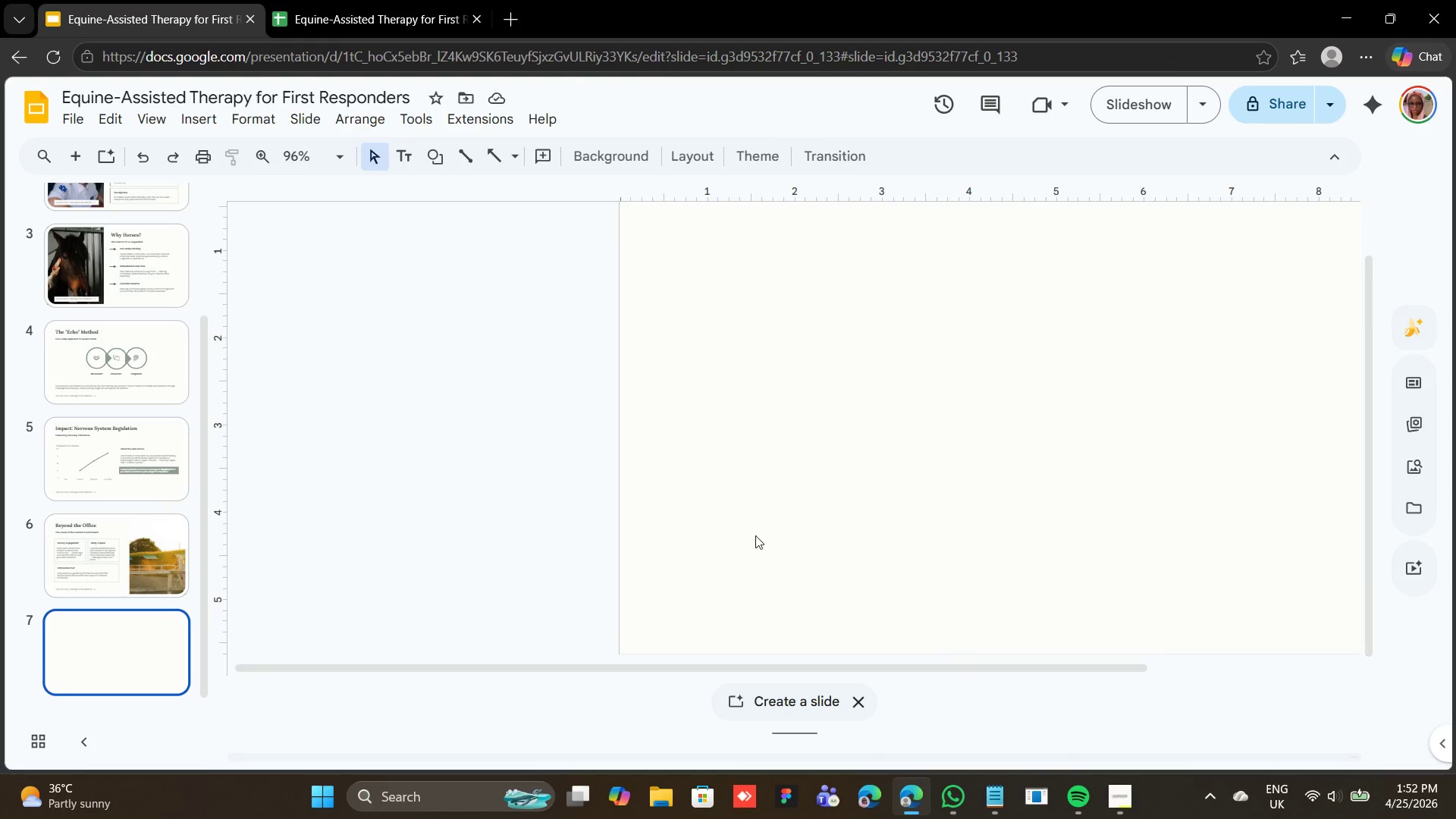 
right_click([765, 531])
 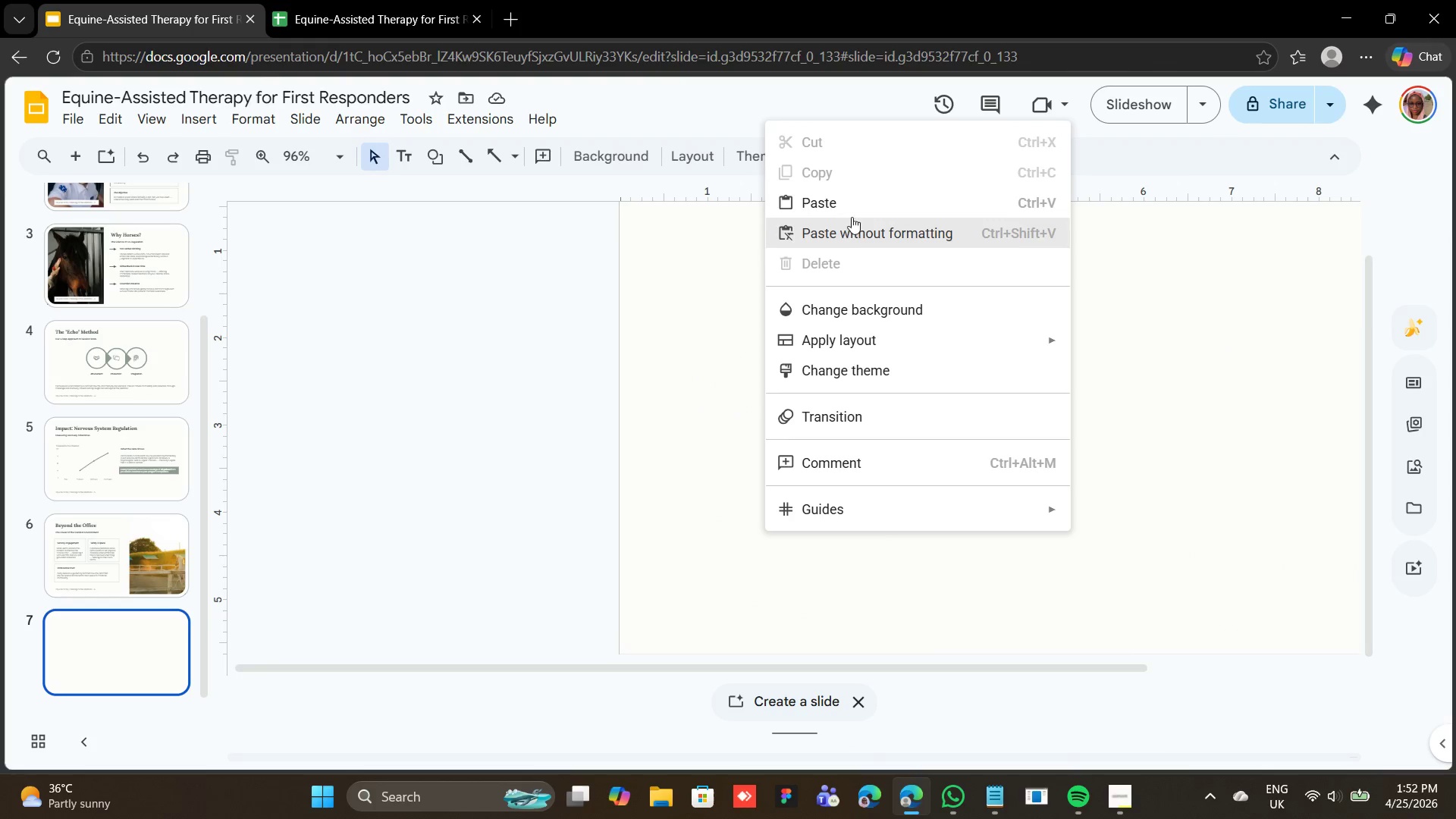 
left_click([855, 204])
 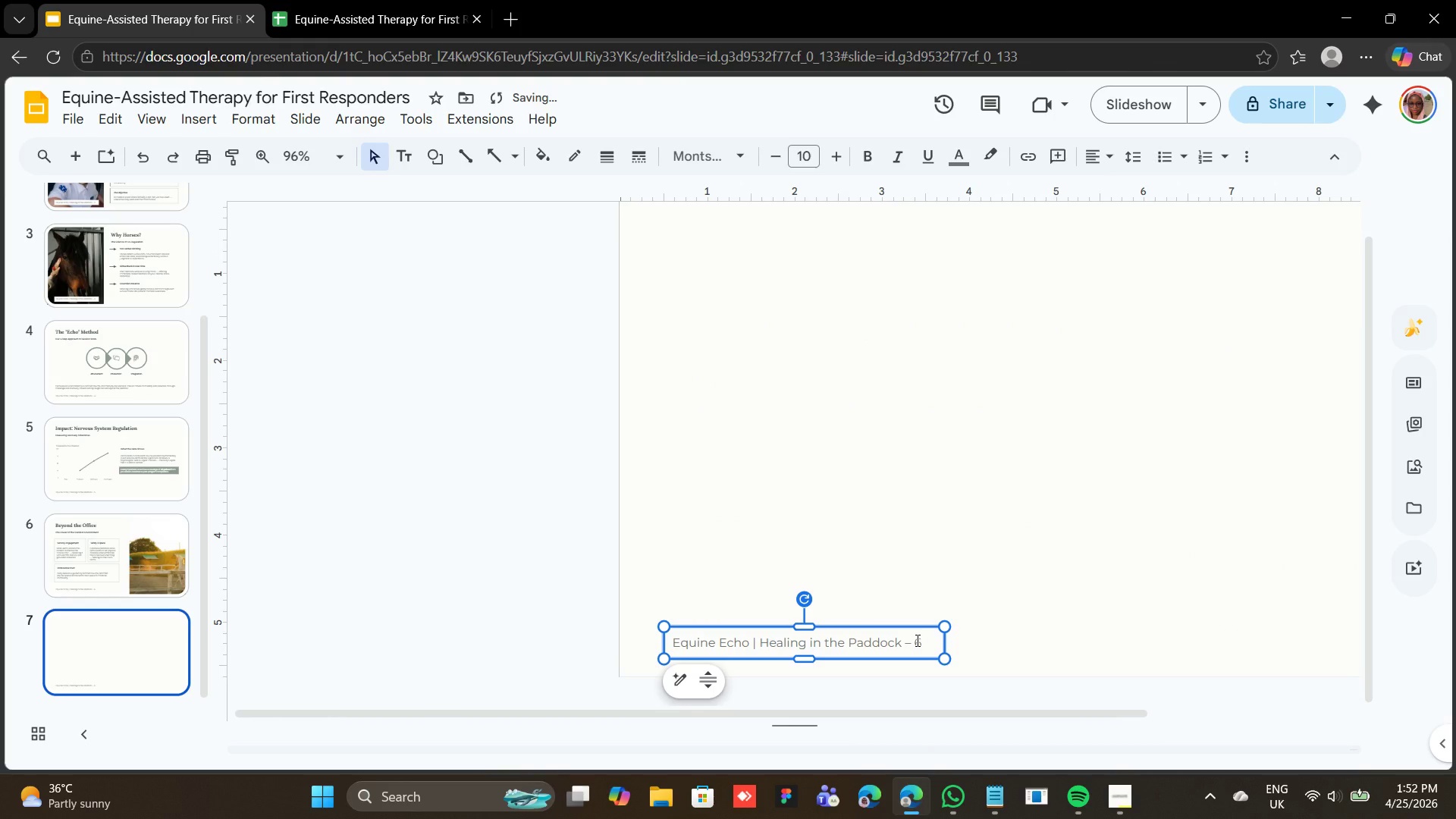 
left_click([916, 640])
 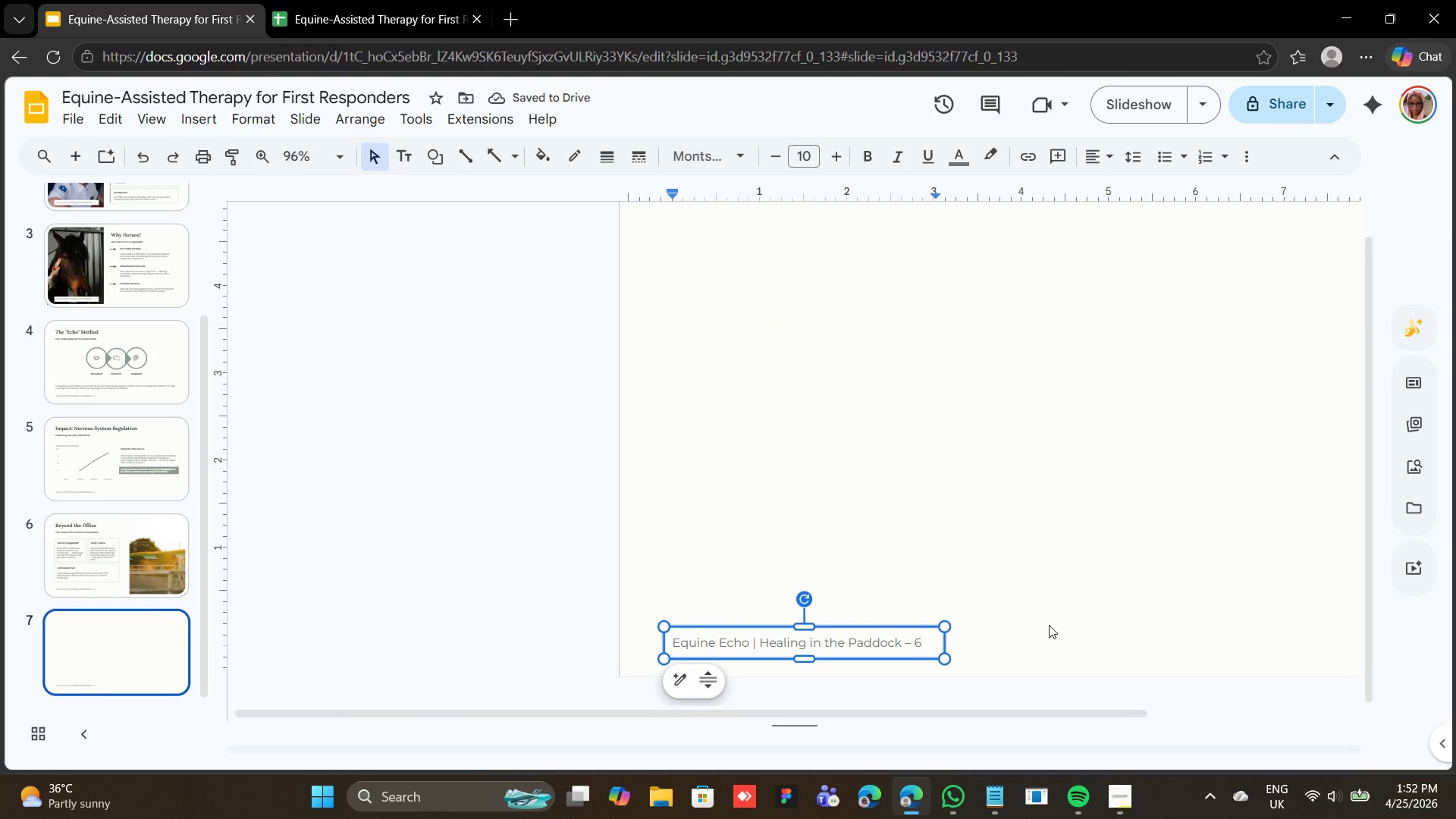 
key(ArrowRight)
 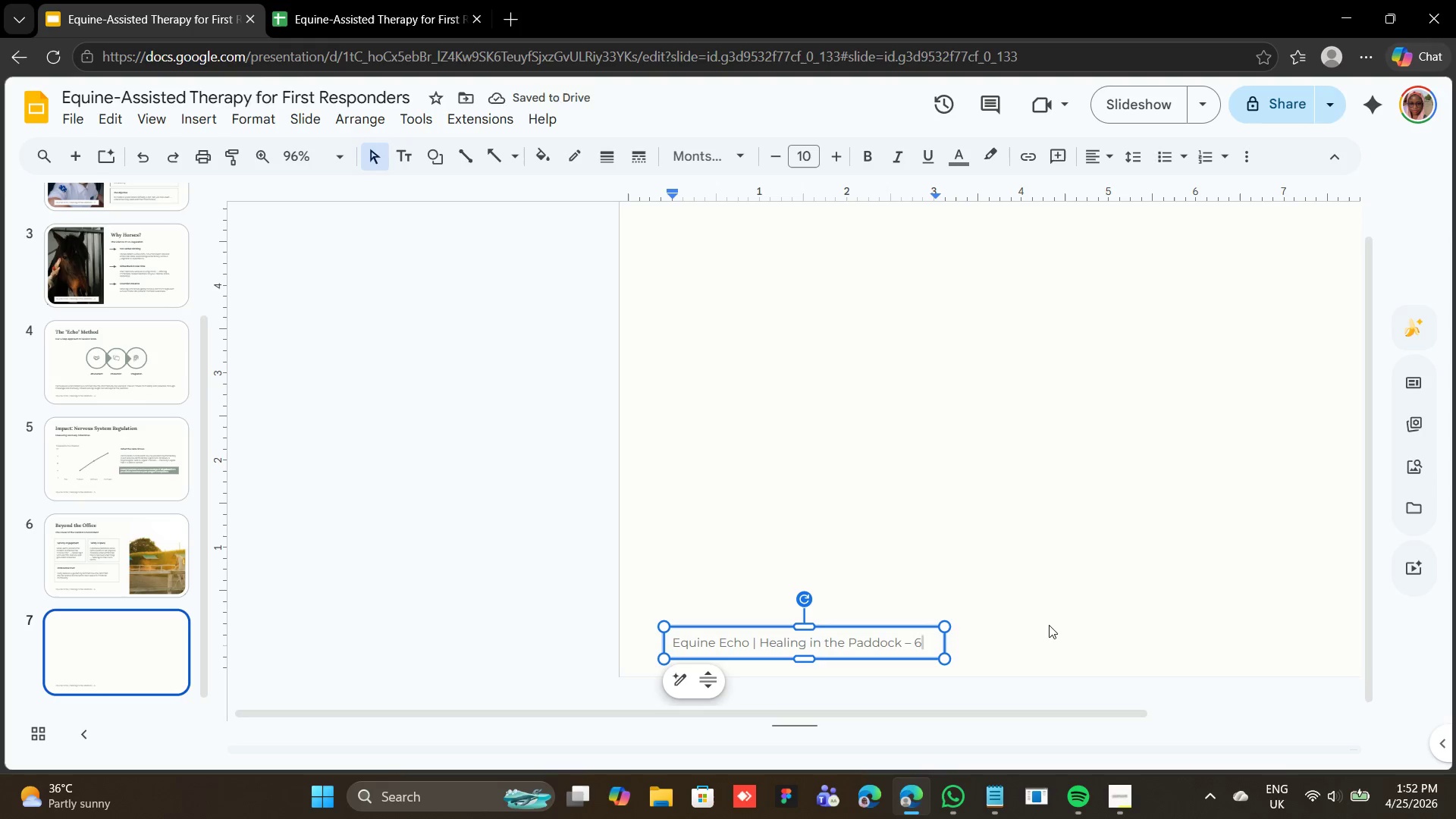 
key(Backspace)
 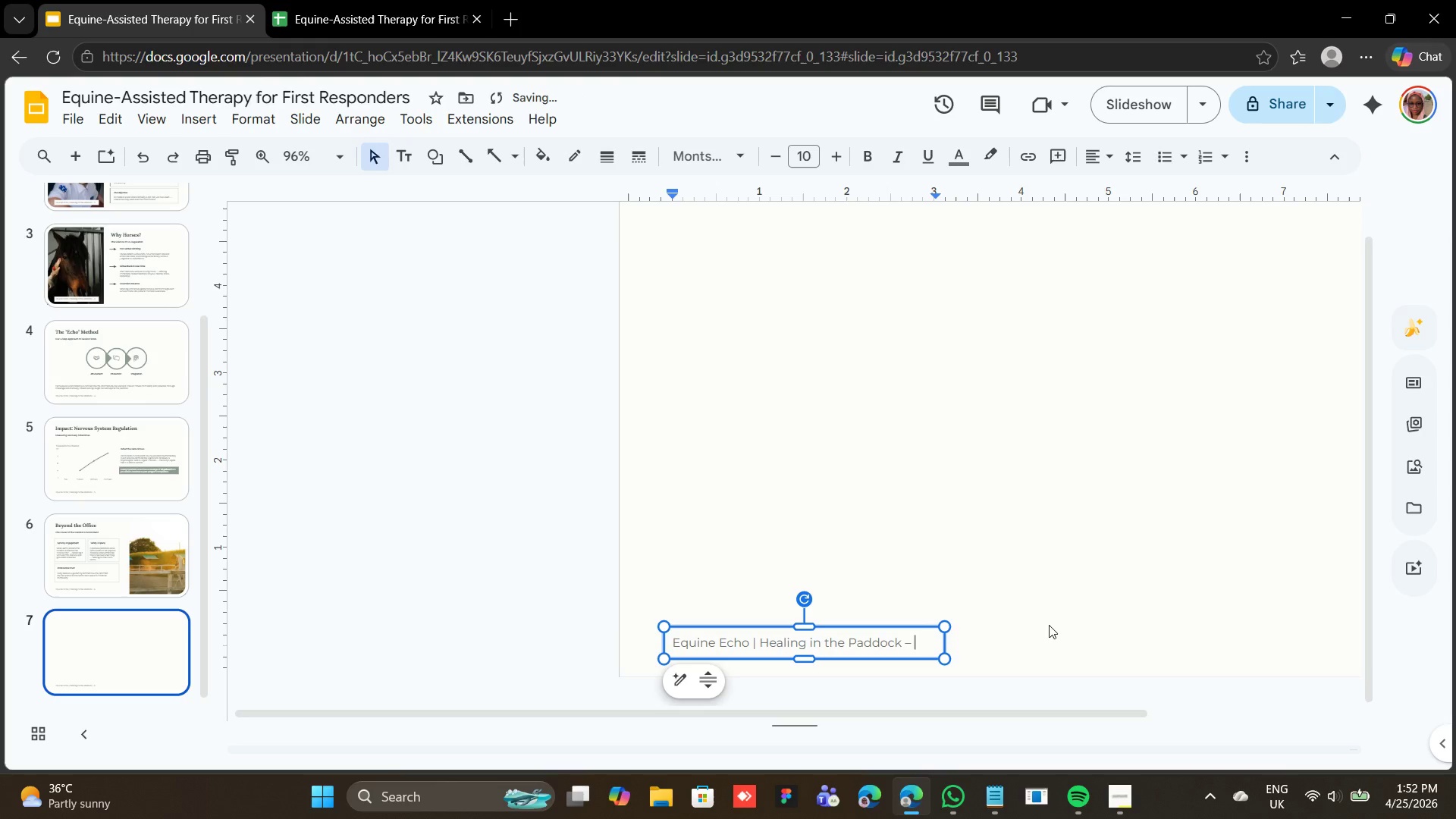 
key(7)
 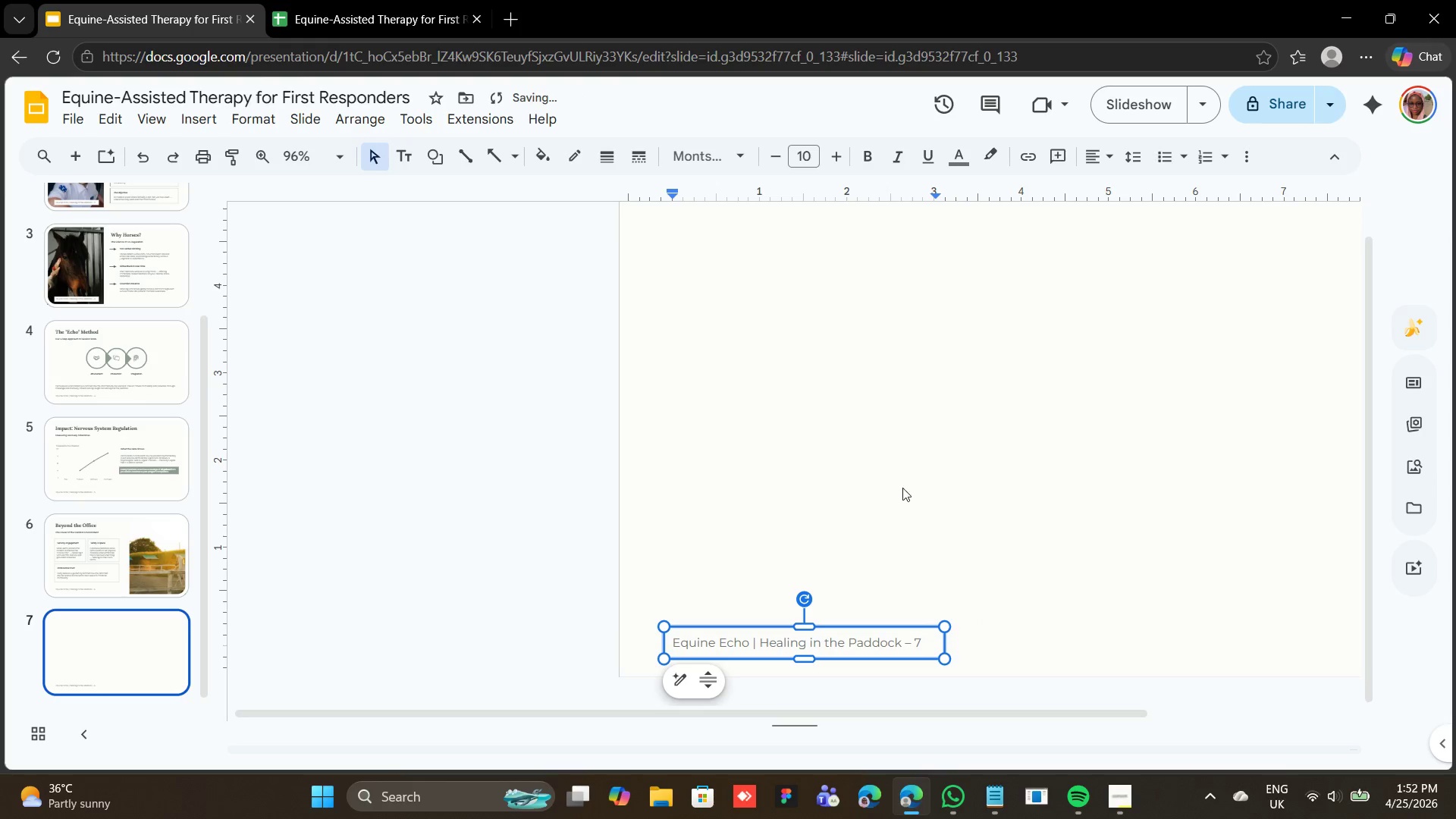 
left_click([915, 501])
 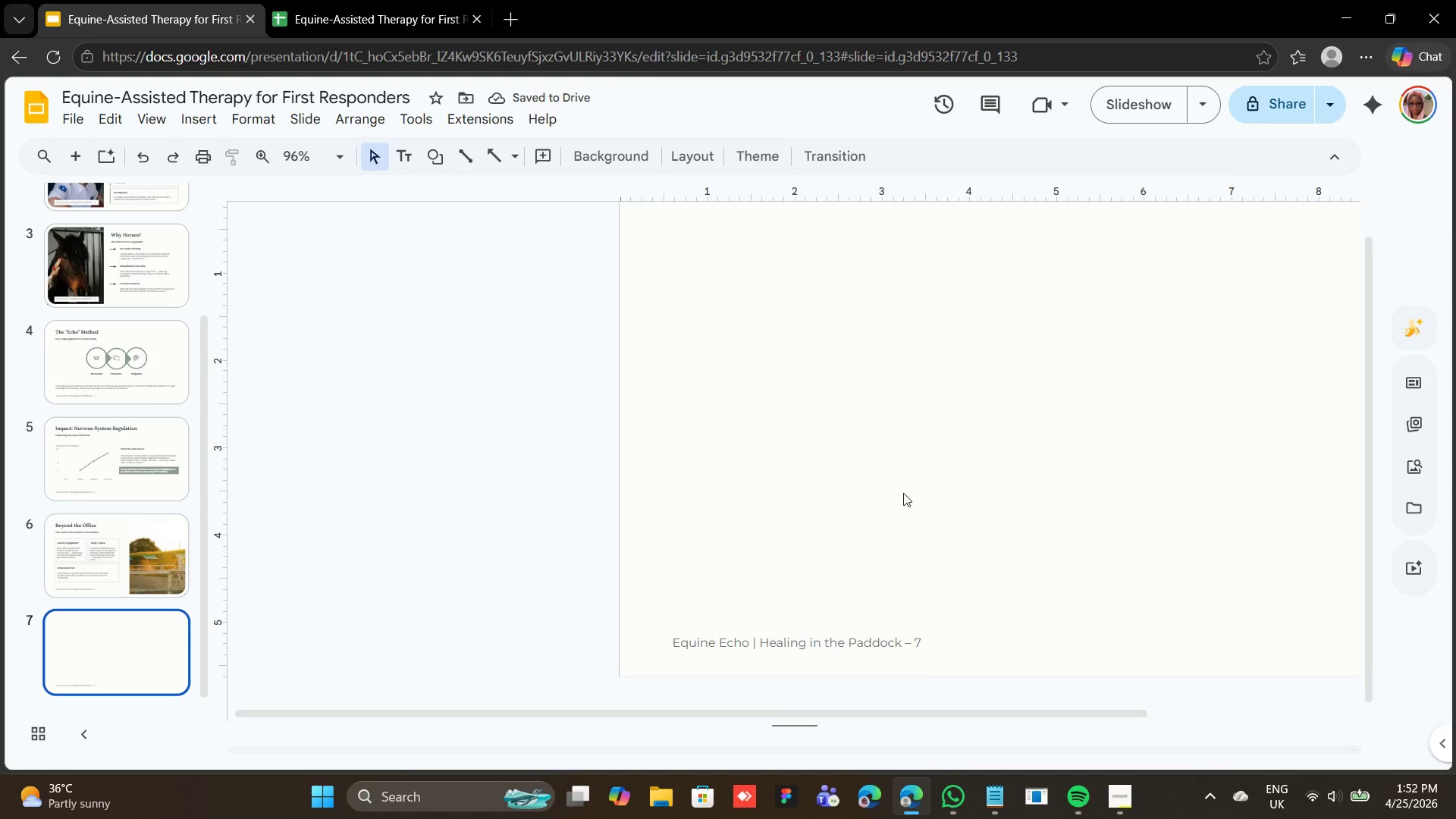 
scroll: coordinate [902, 491], scroll_direction: up, amount: 1.0
 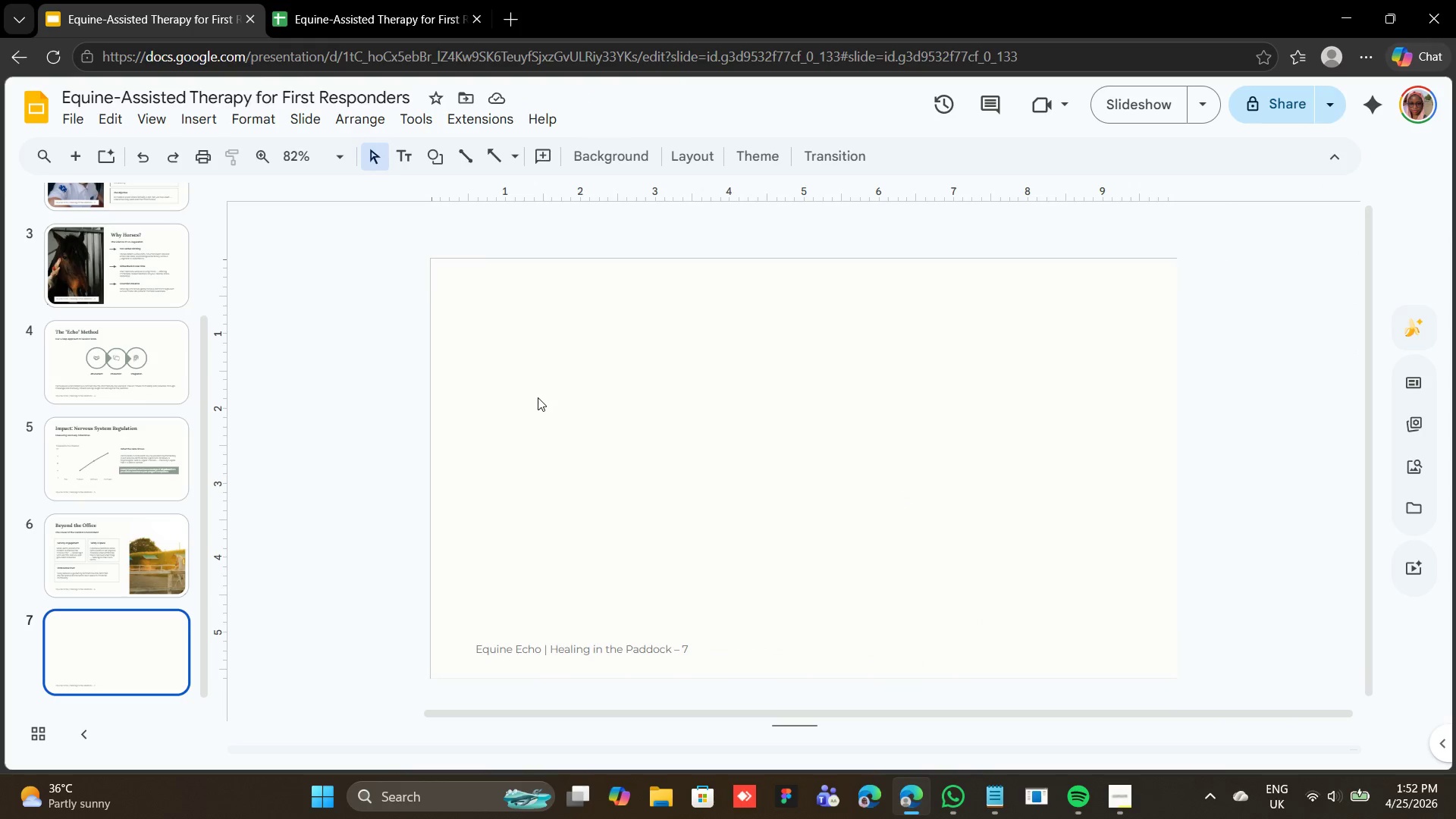 
wait(6.82)
 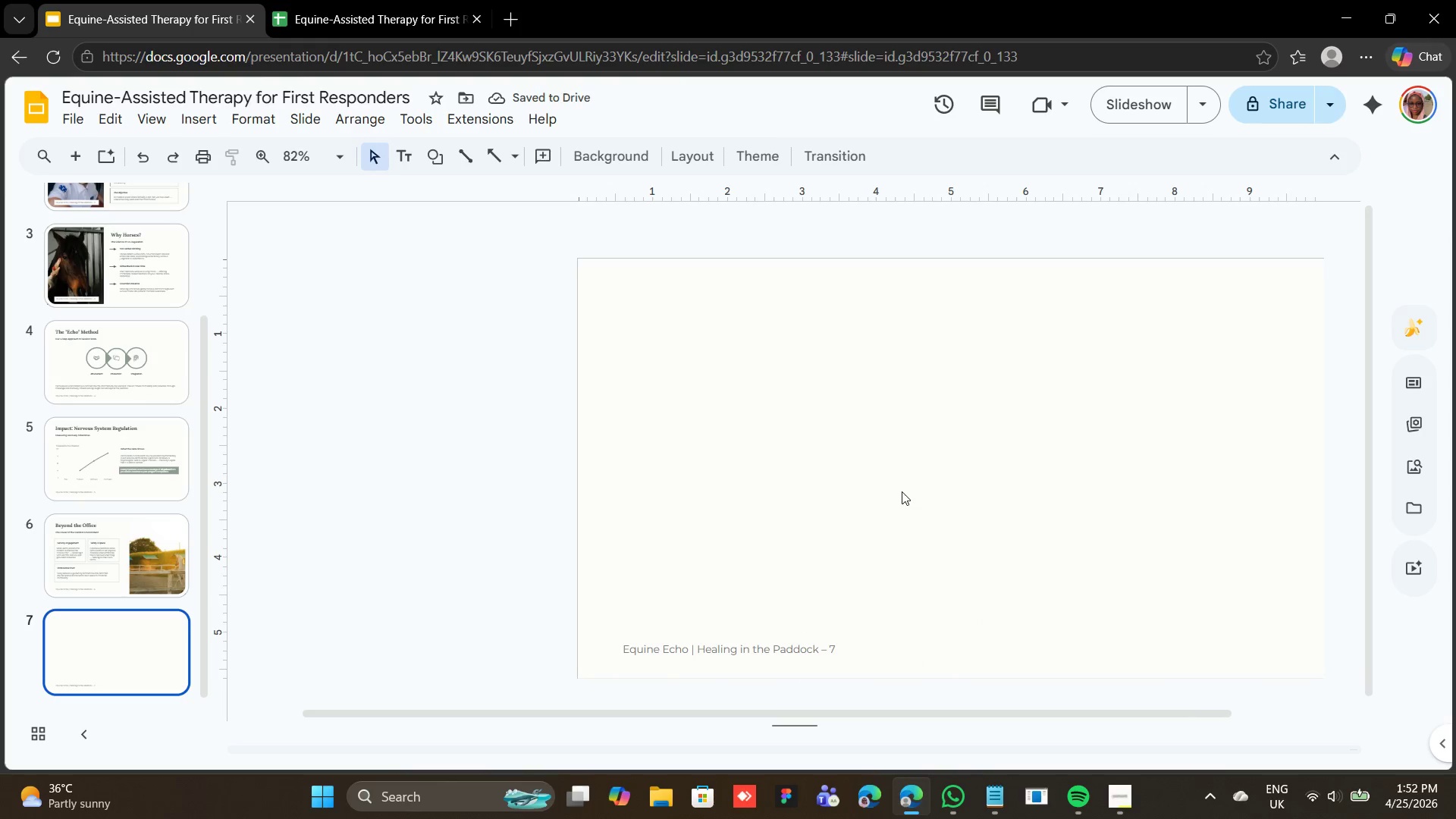 
left_click([103, 532])
 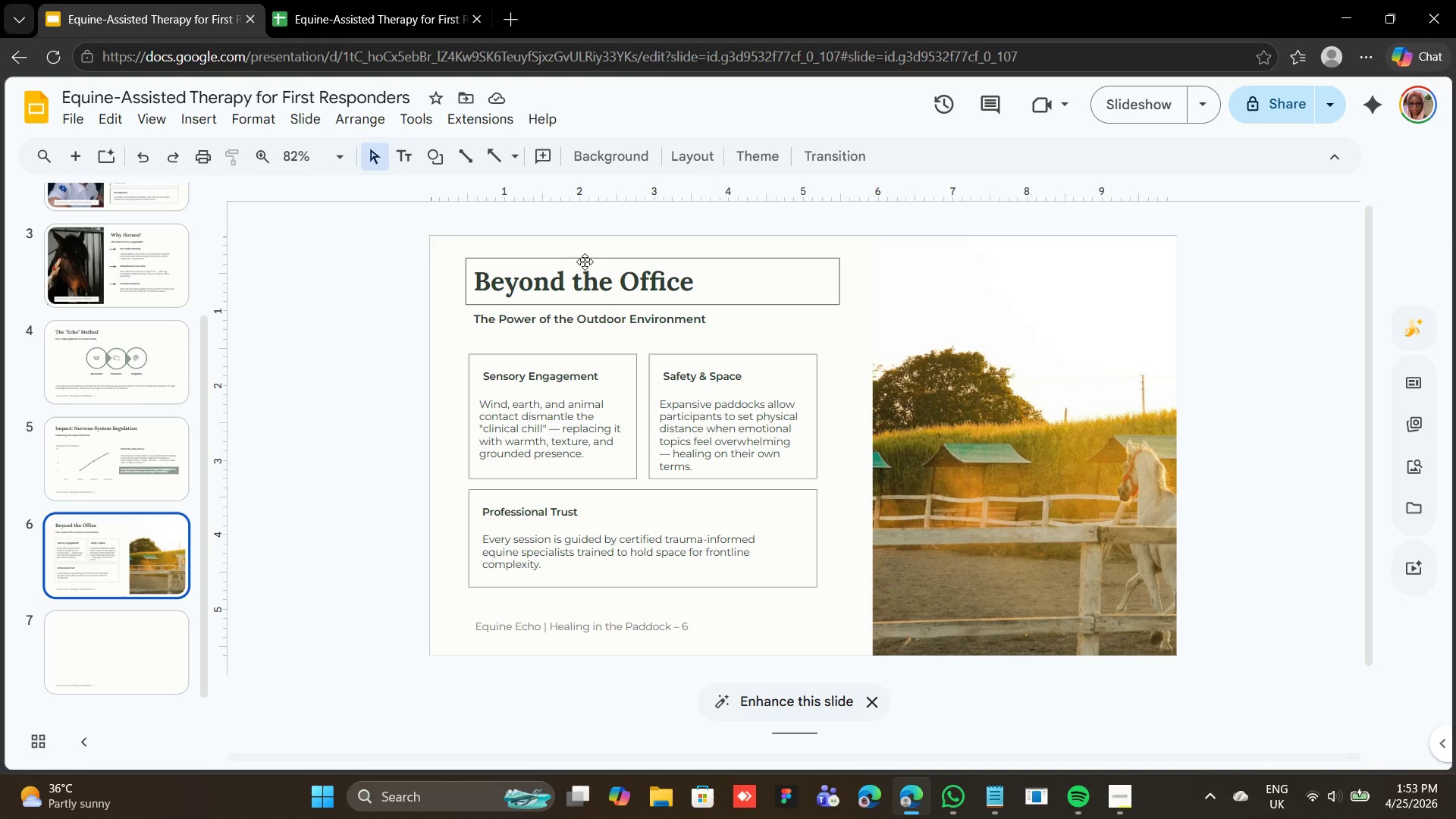 
left_click([587, 256])
 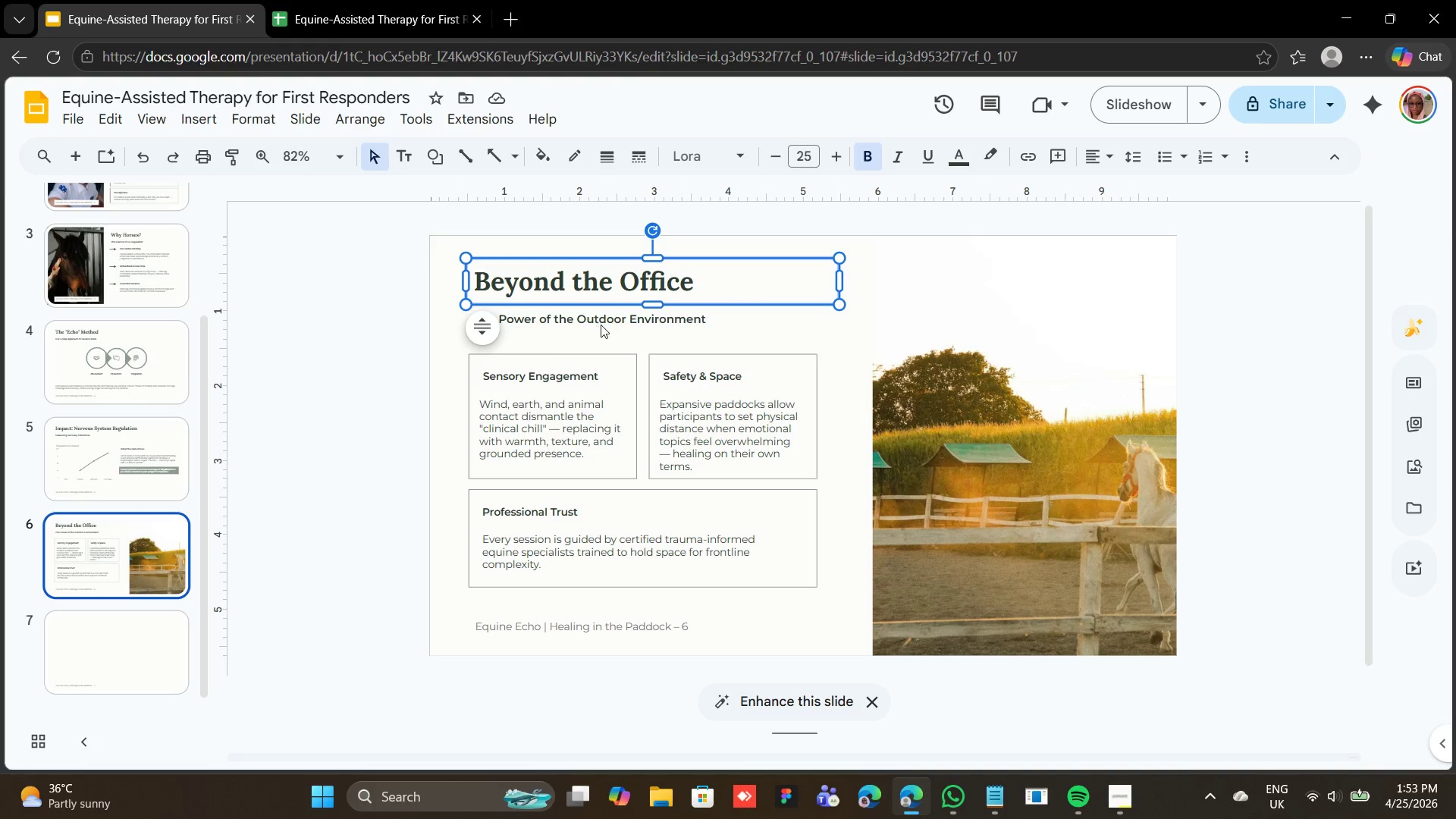 
hold_key(key=ShiftLeft, duration=0.53)
left_click([601, 322])
 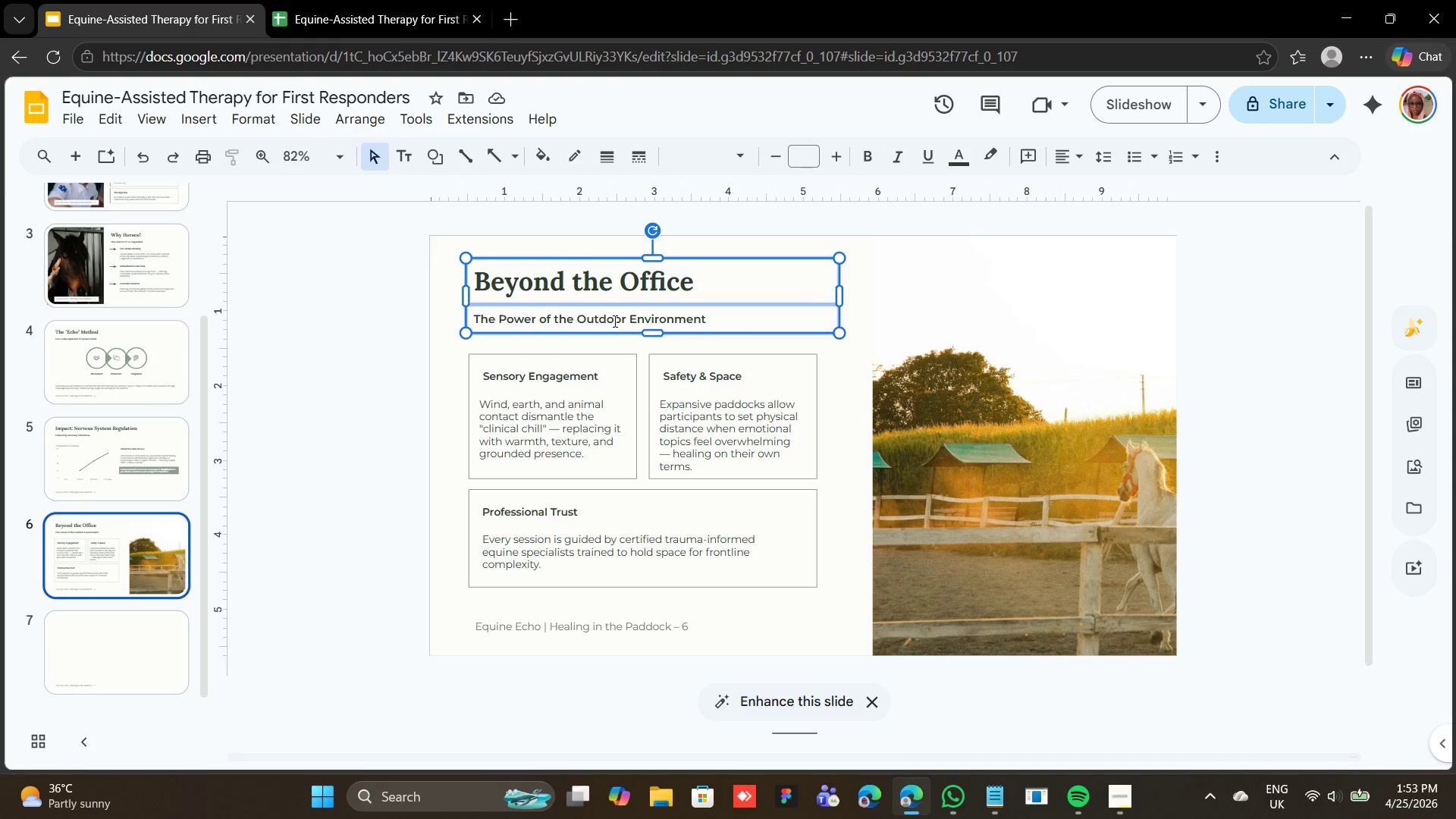 
right_click([613, 321])
 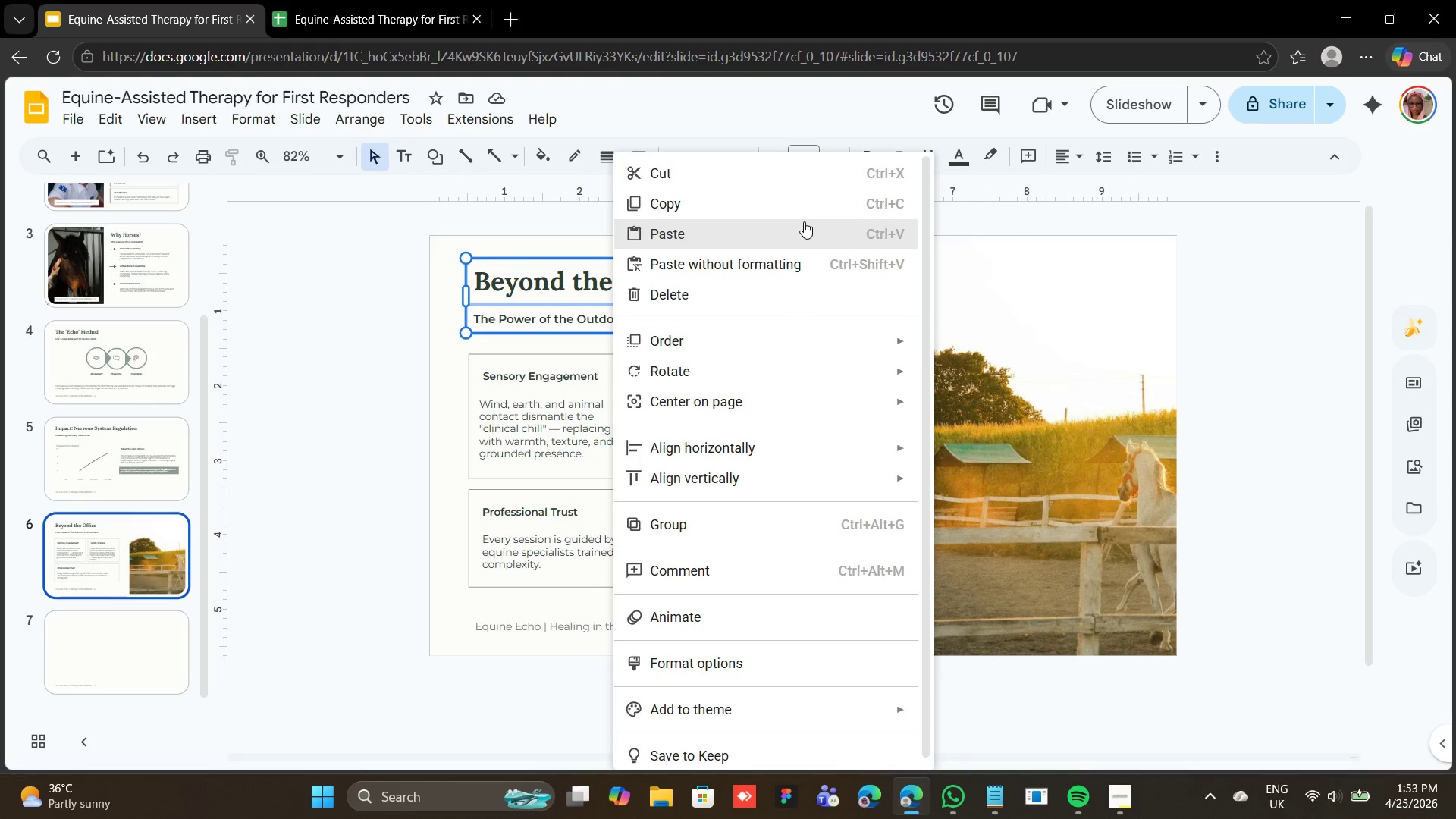 
double_click([804, 221])
 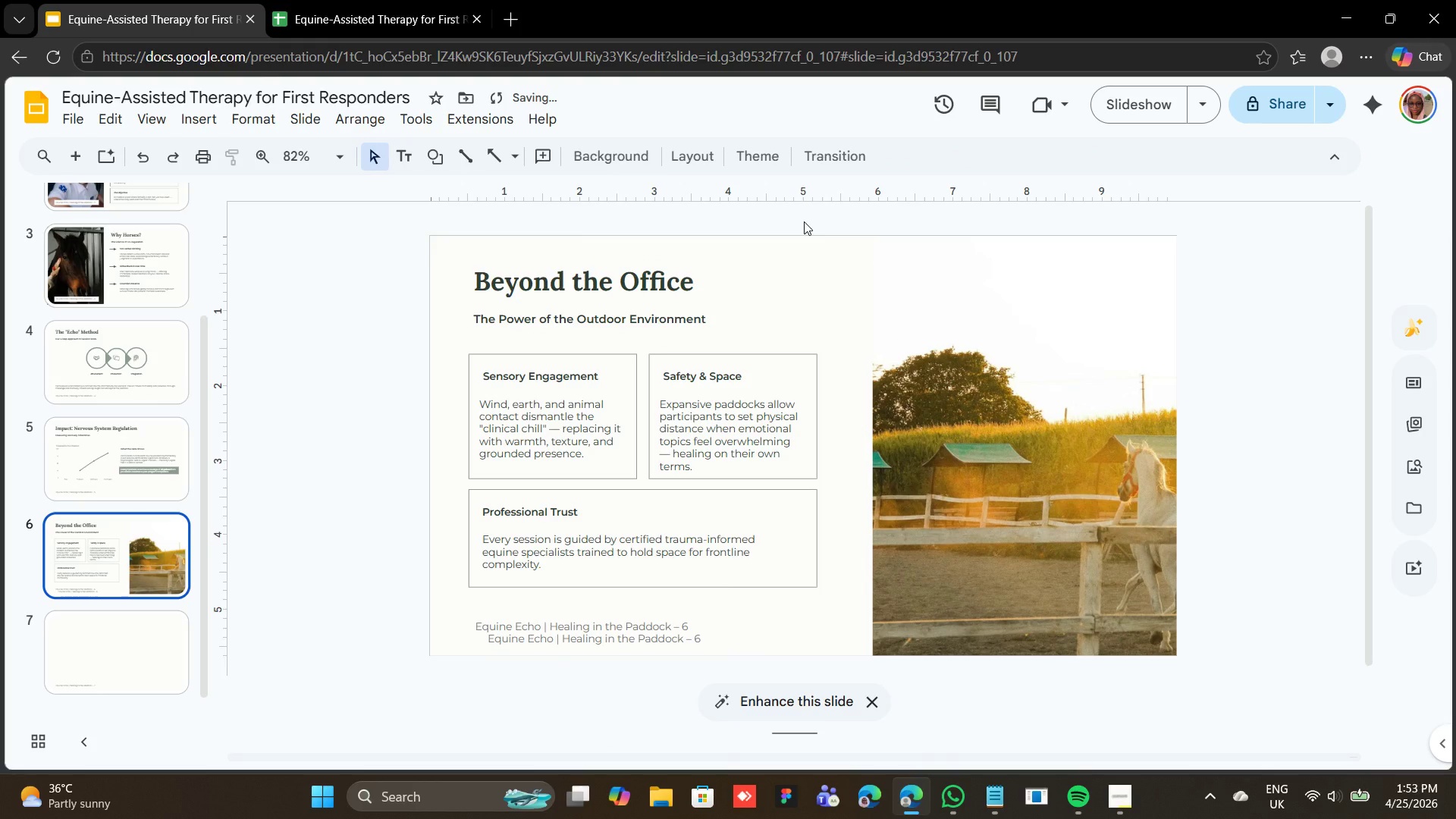 
key(Control+Z)
 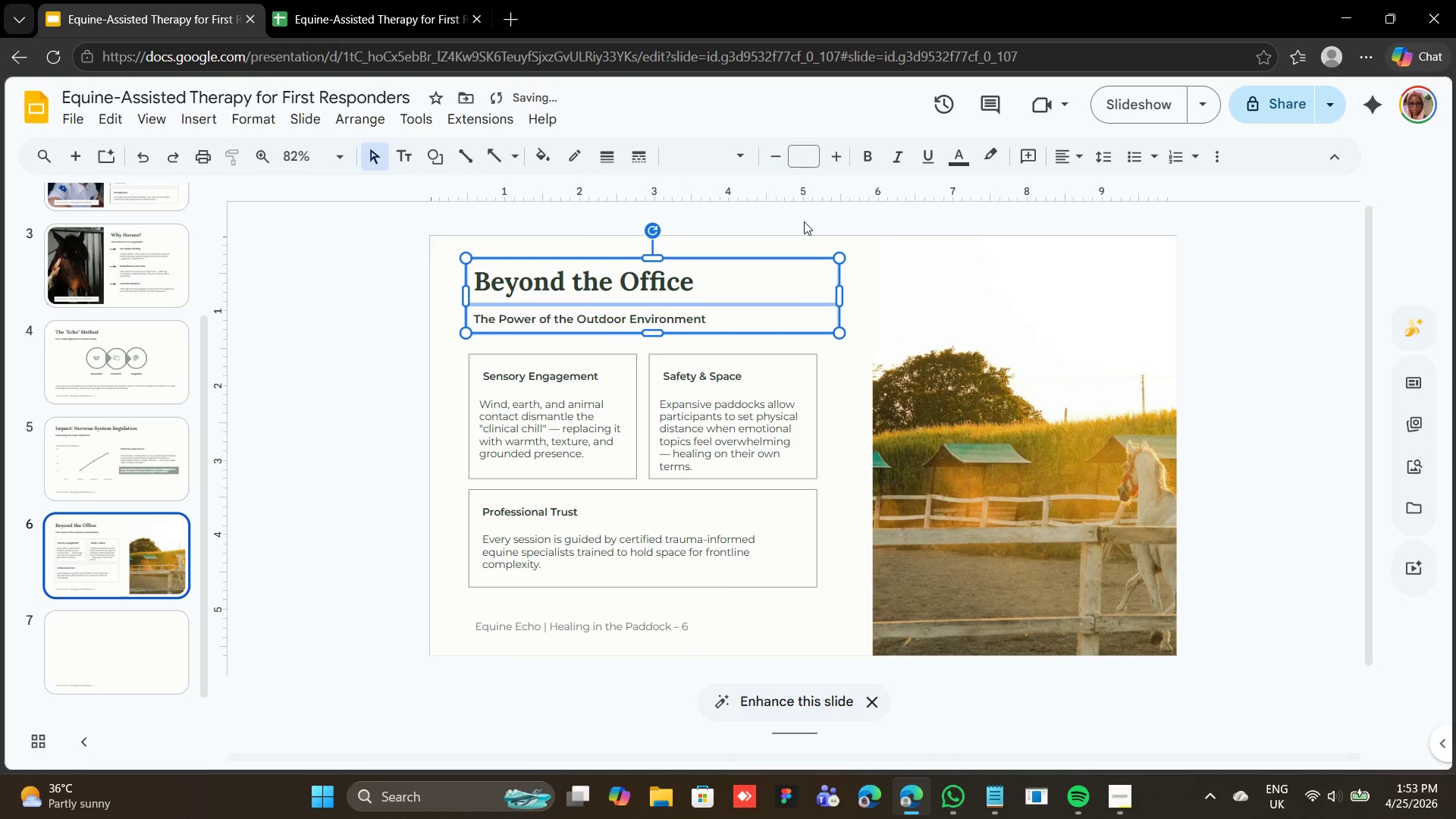 
key(Control+C)
 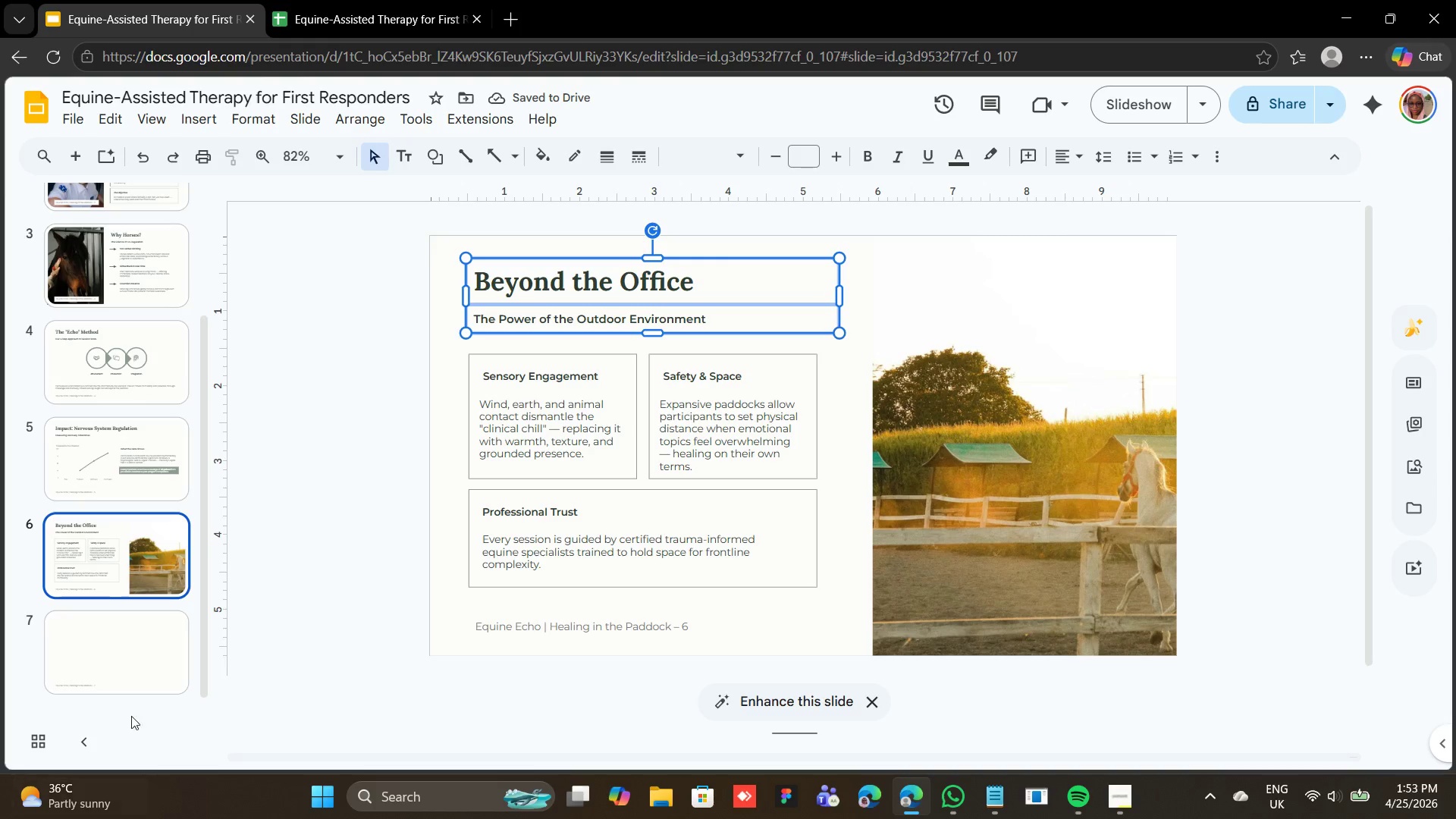 
left_click([128, 637])
 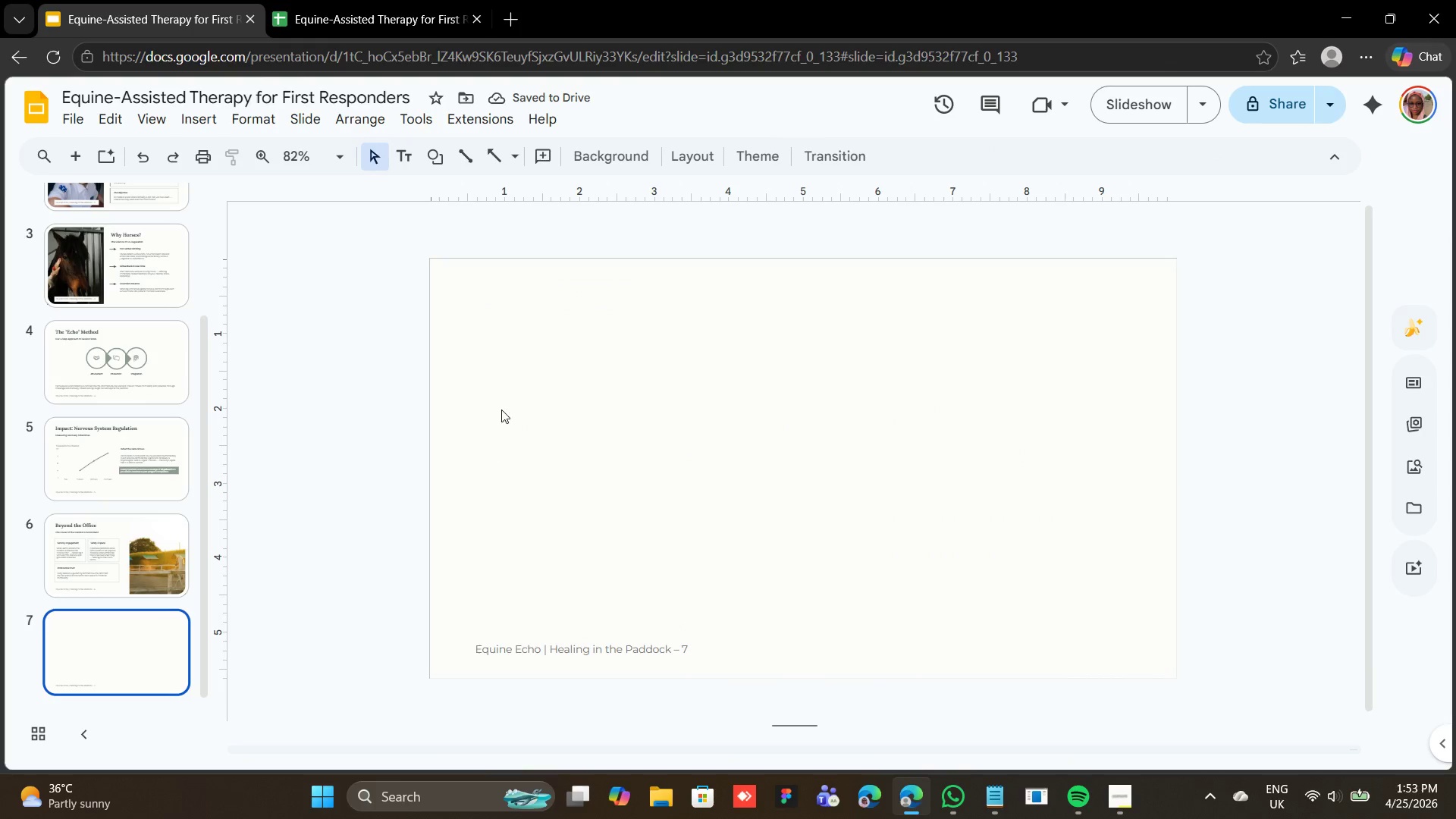 
right_click([517, 371])
 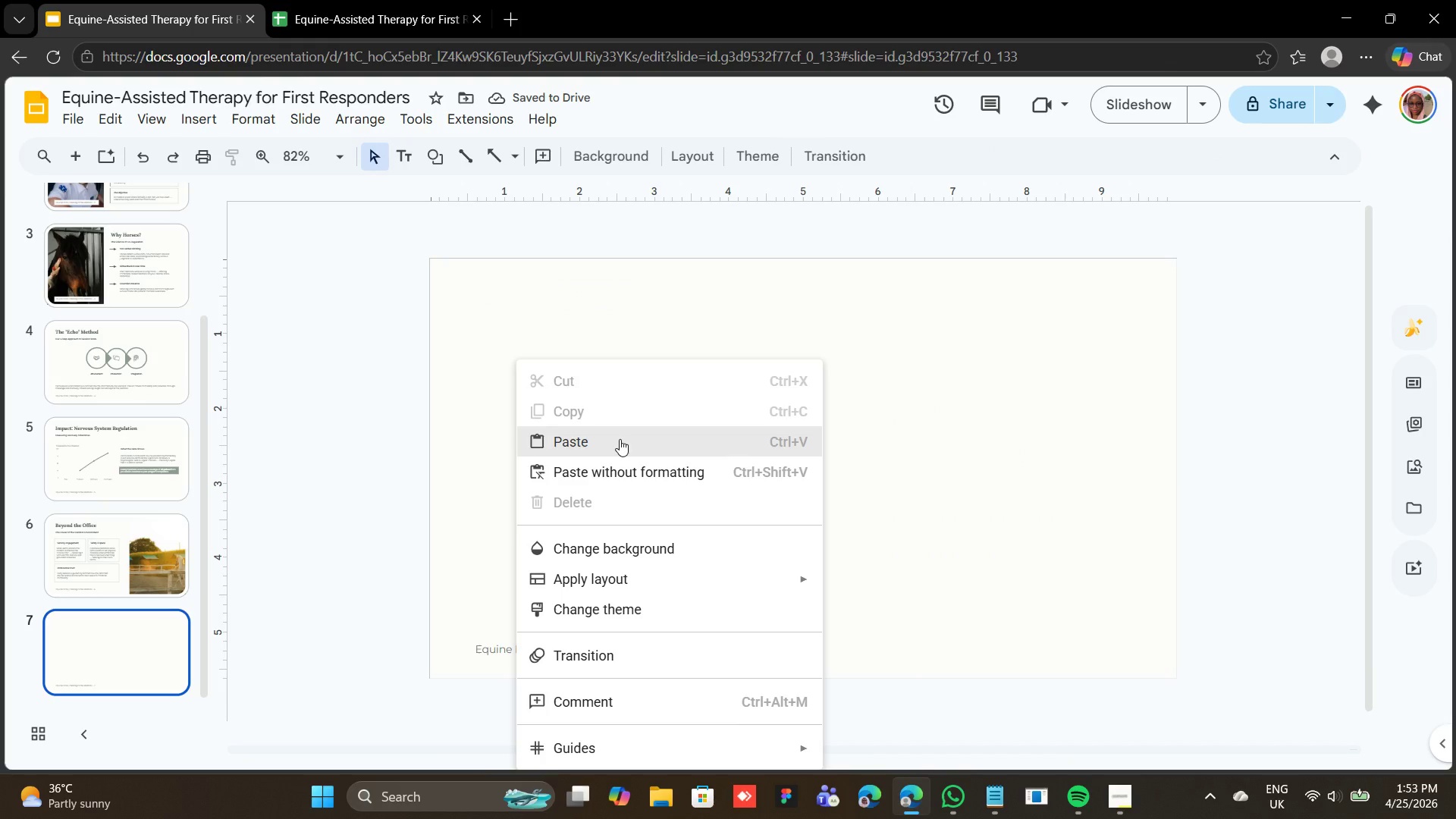 
left_click([620, 439])
 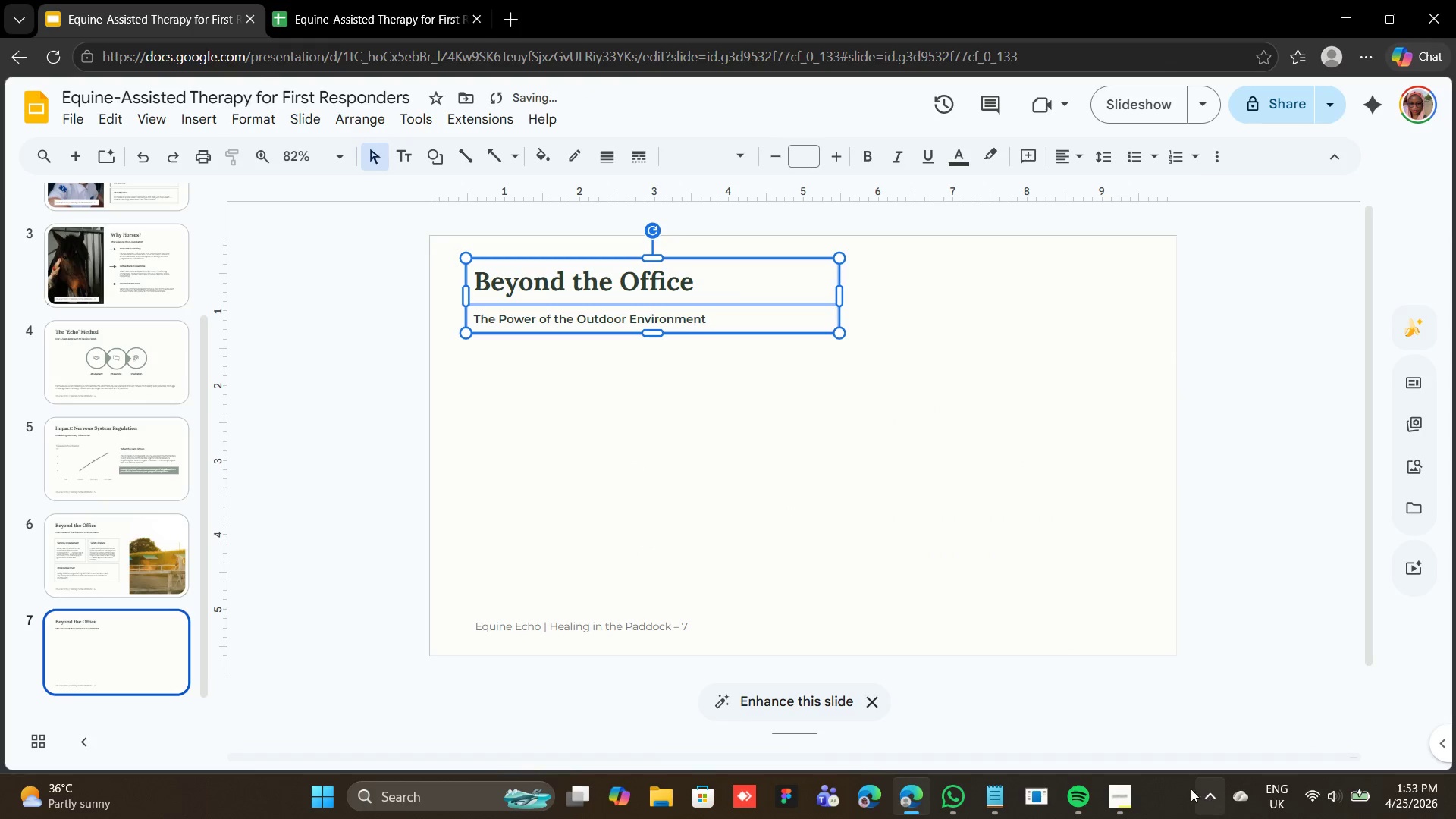 
left_click([990, 788])
 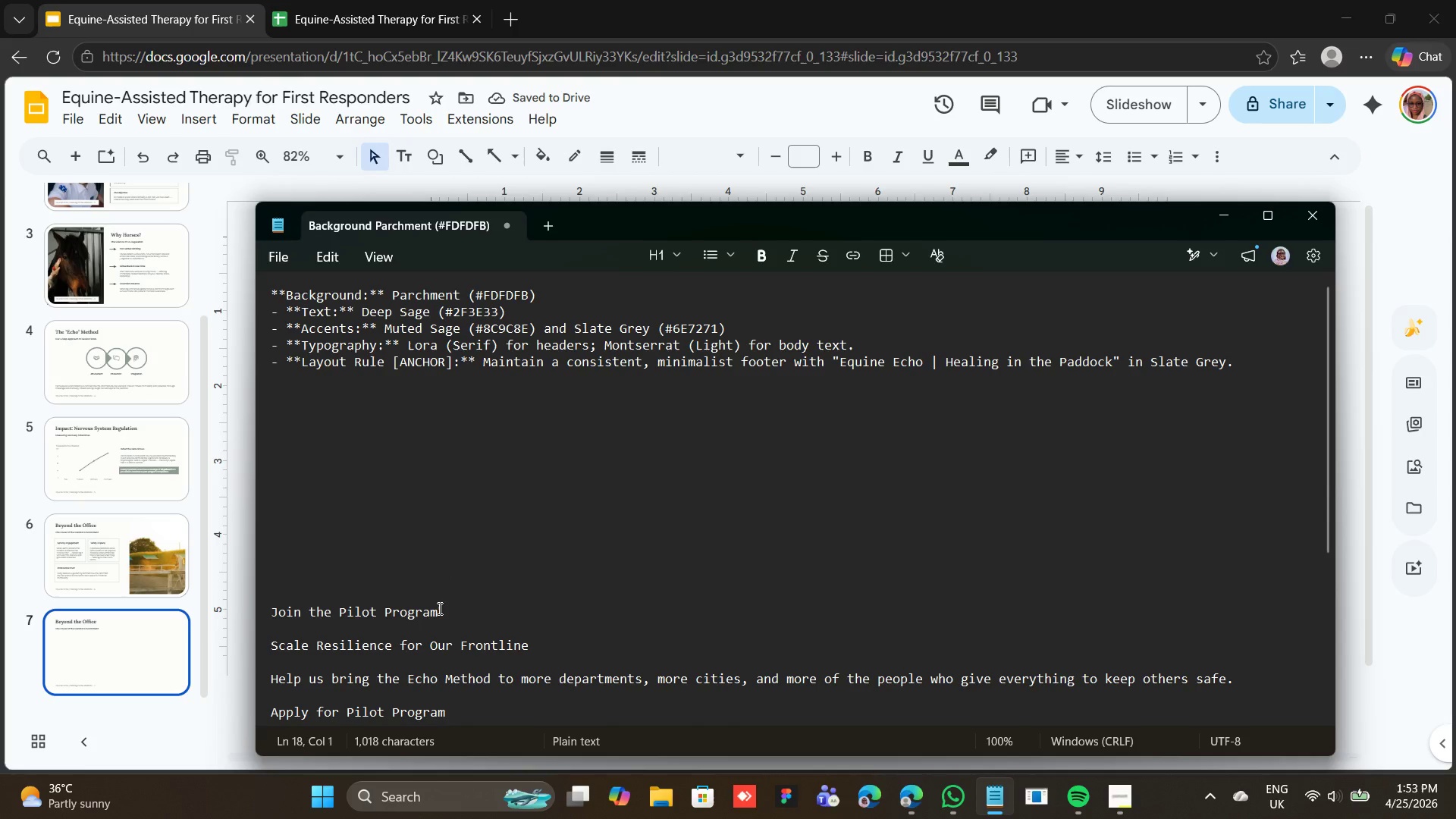 
left_click_drag(start_coordinate=[440, 612], to_coordinate=[273, 613])
 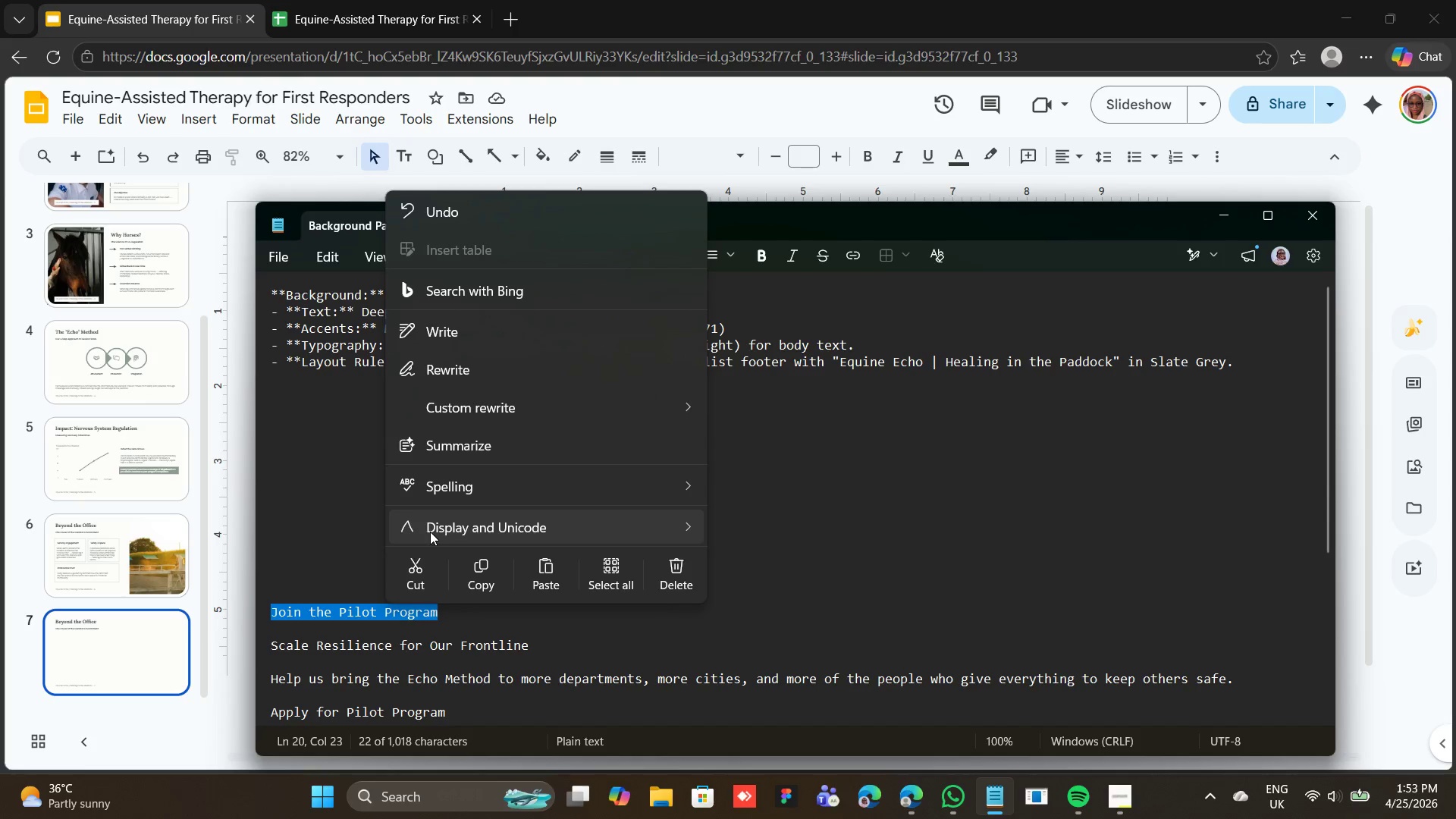 
left_click([469, 573])
 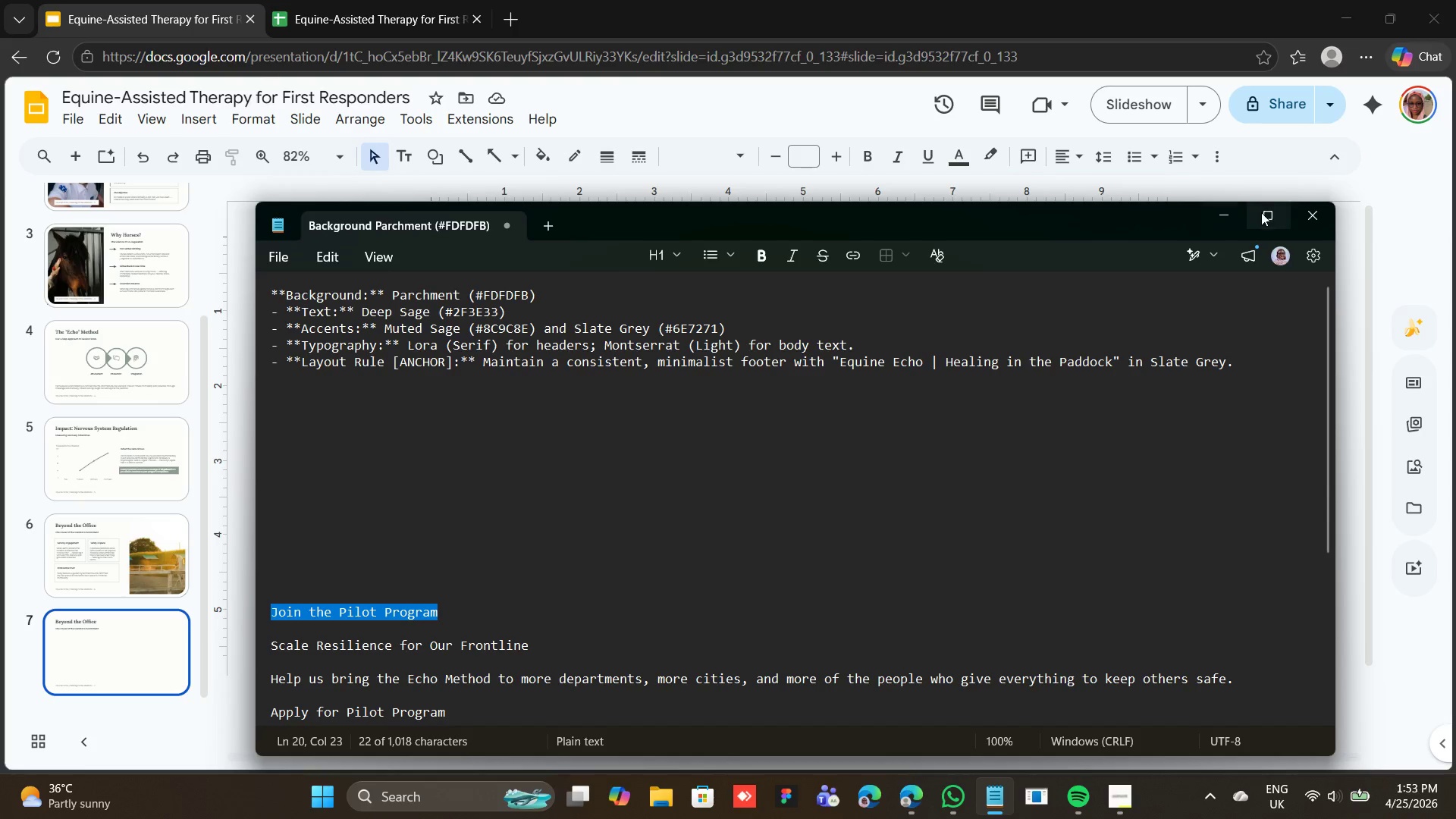 
left_click([1238, 222])
 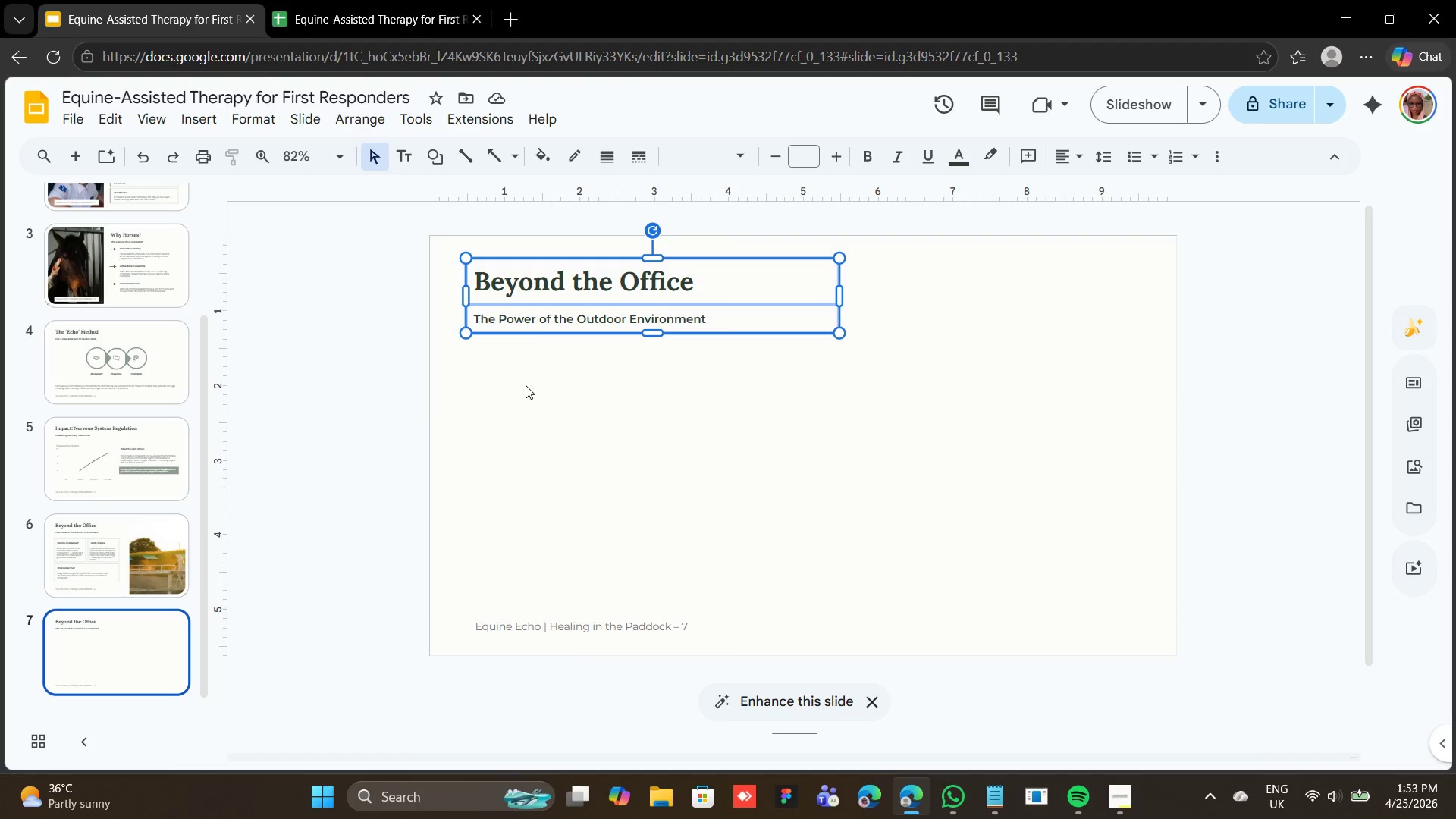 
left_click([532, 375])
 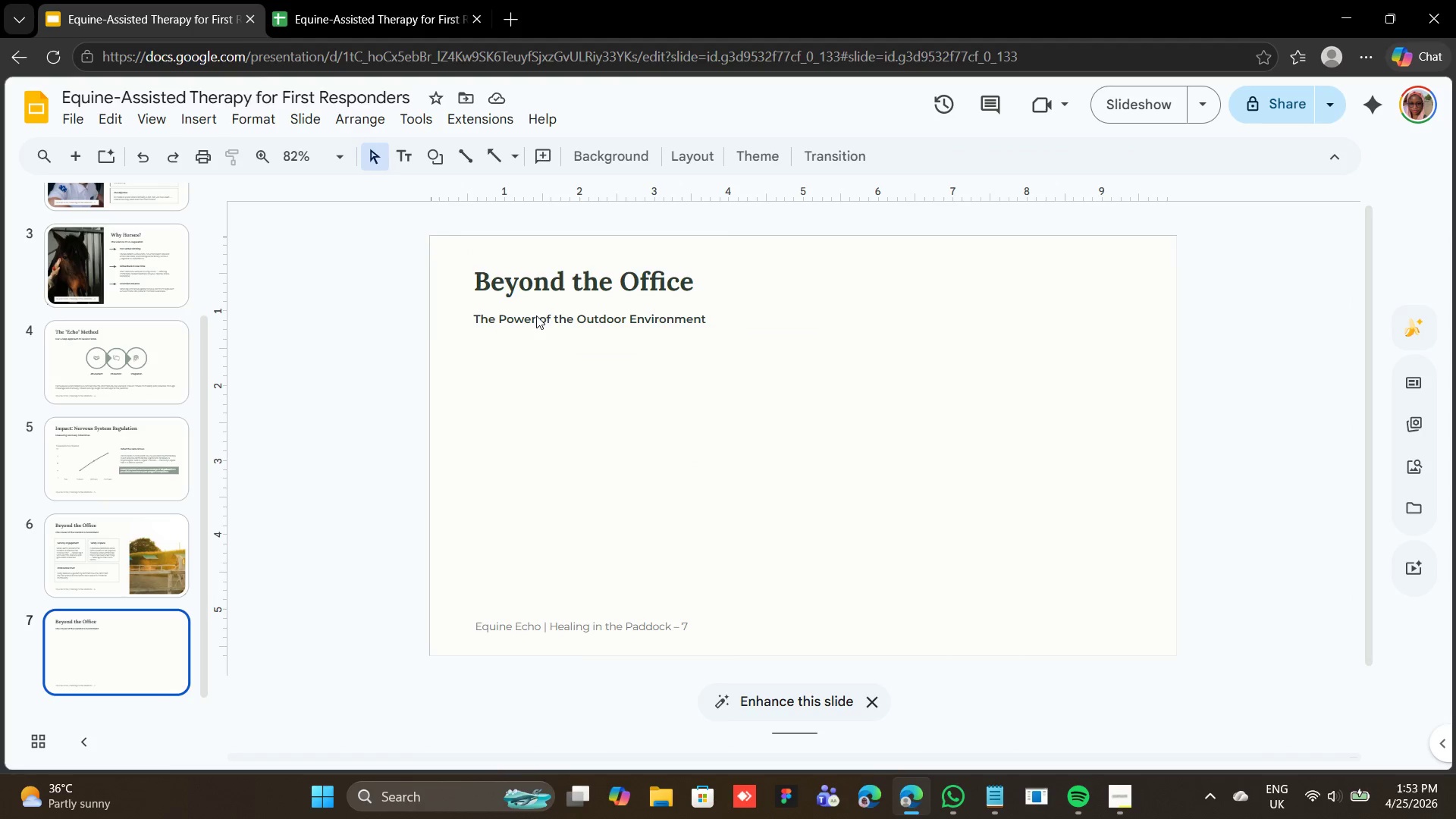 
left_click([538, 314])
 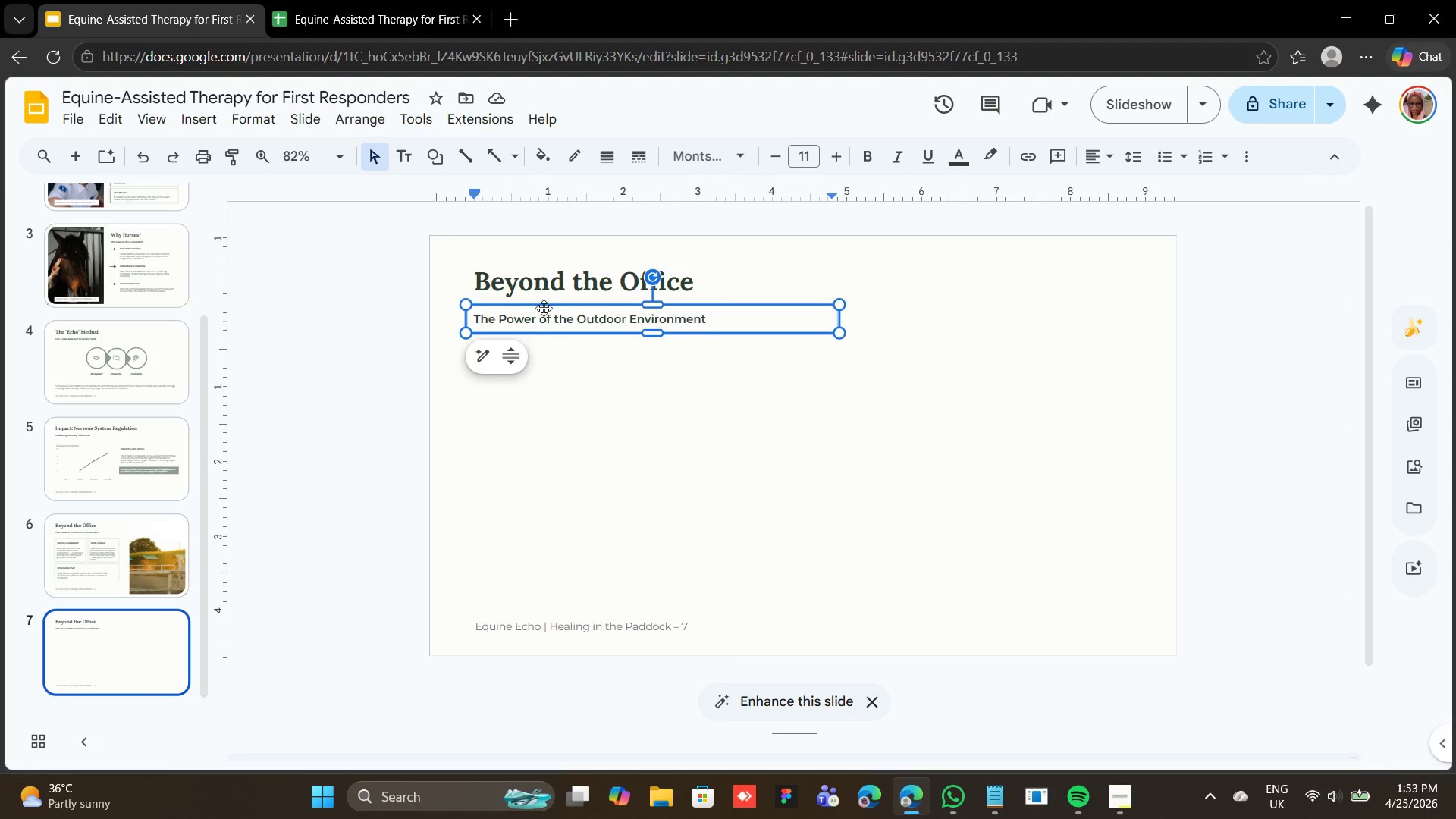 
left_click([544, 308])
 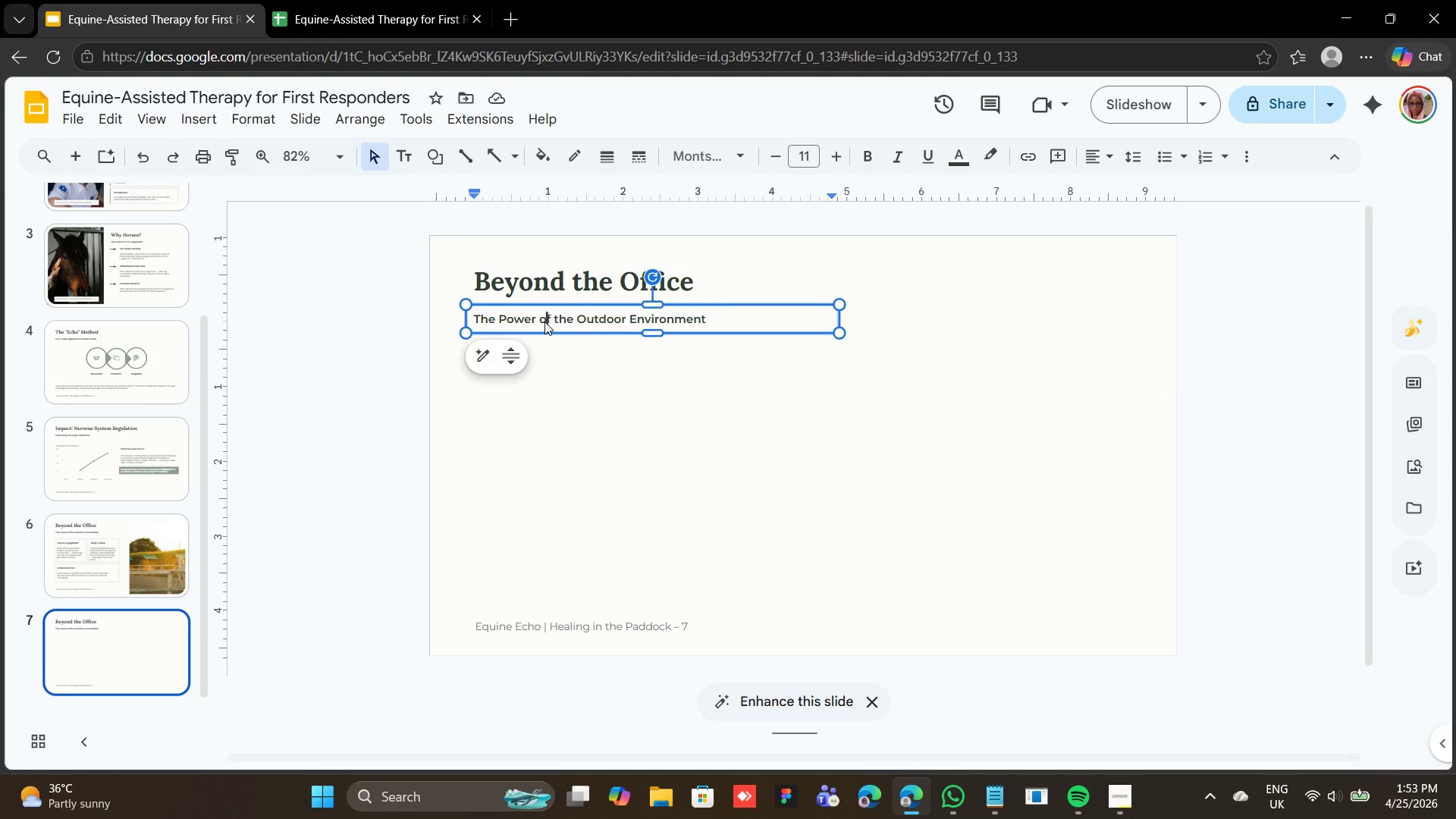 
double_click([544, 322])
 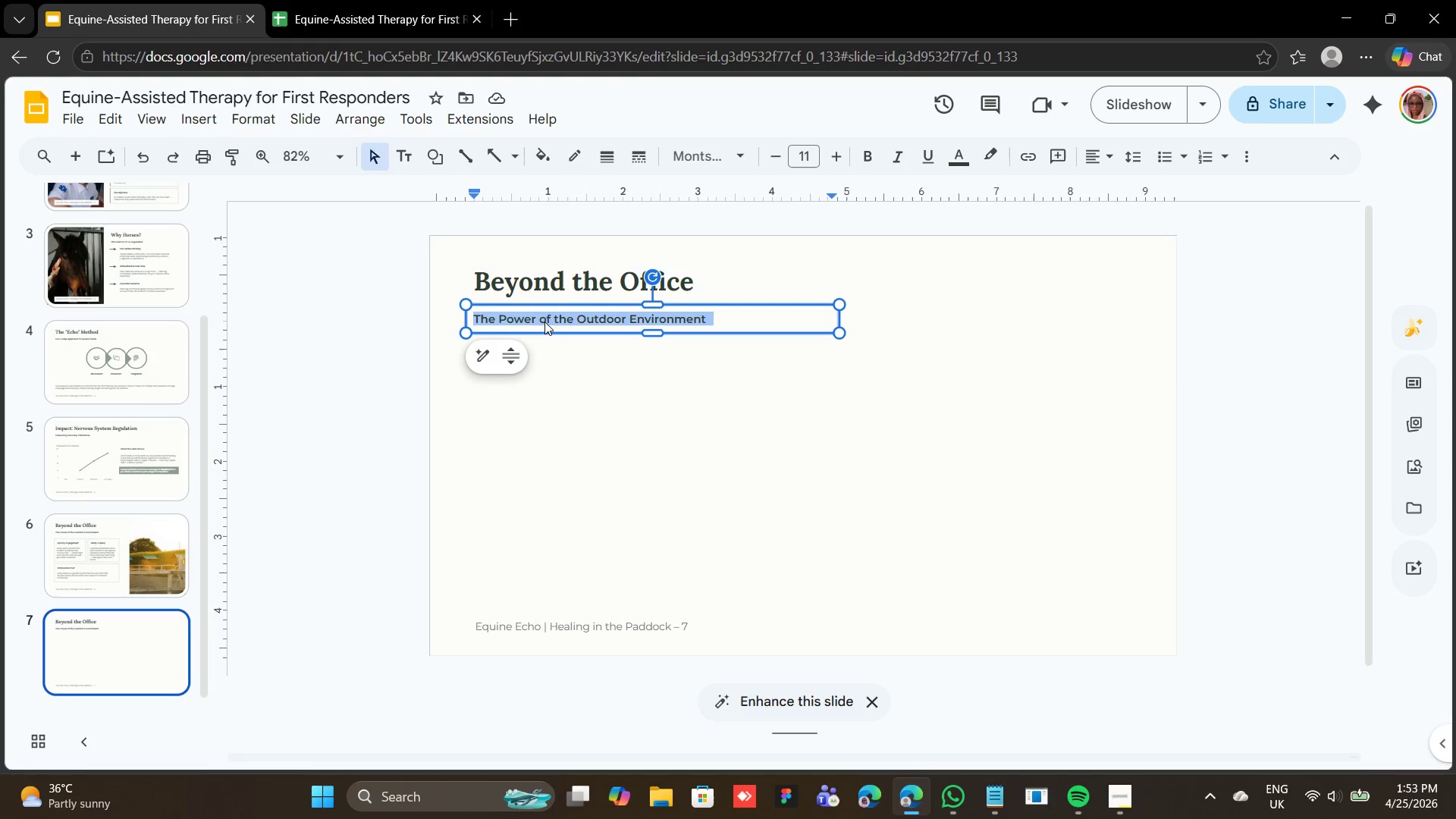 
triple_click([544, 322])
 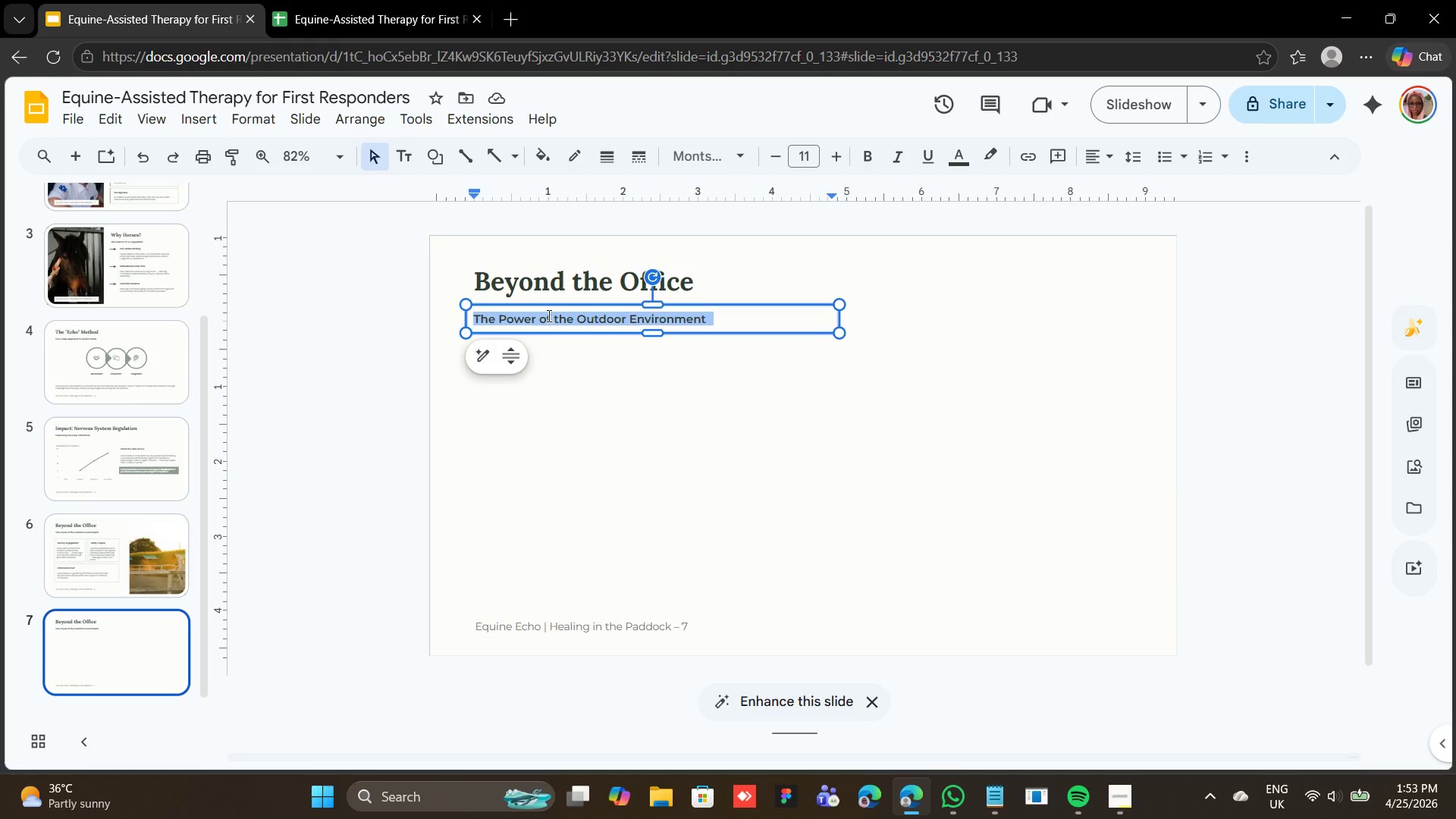 
right_click([548, 315])
 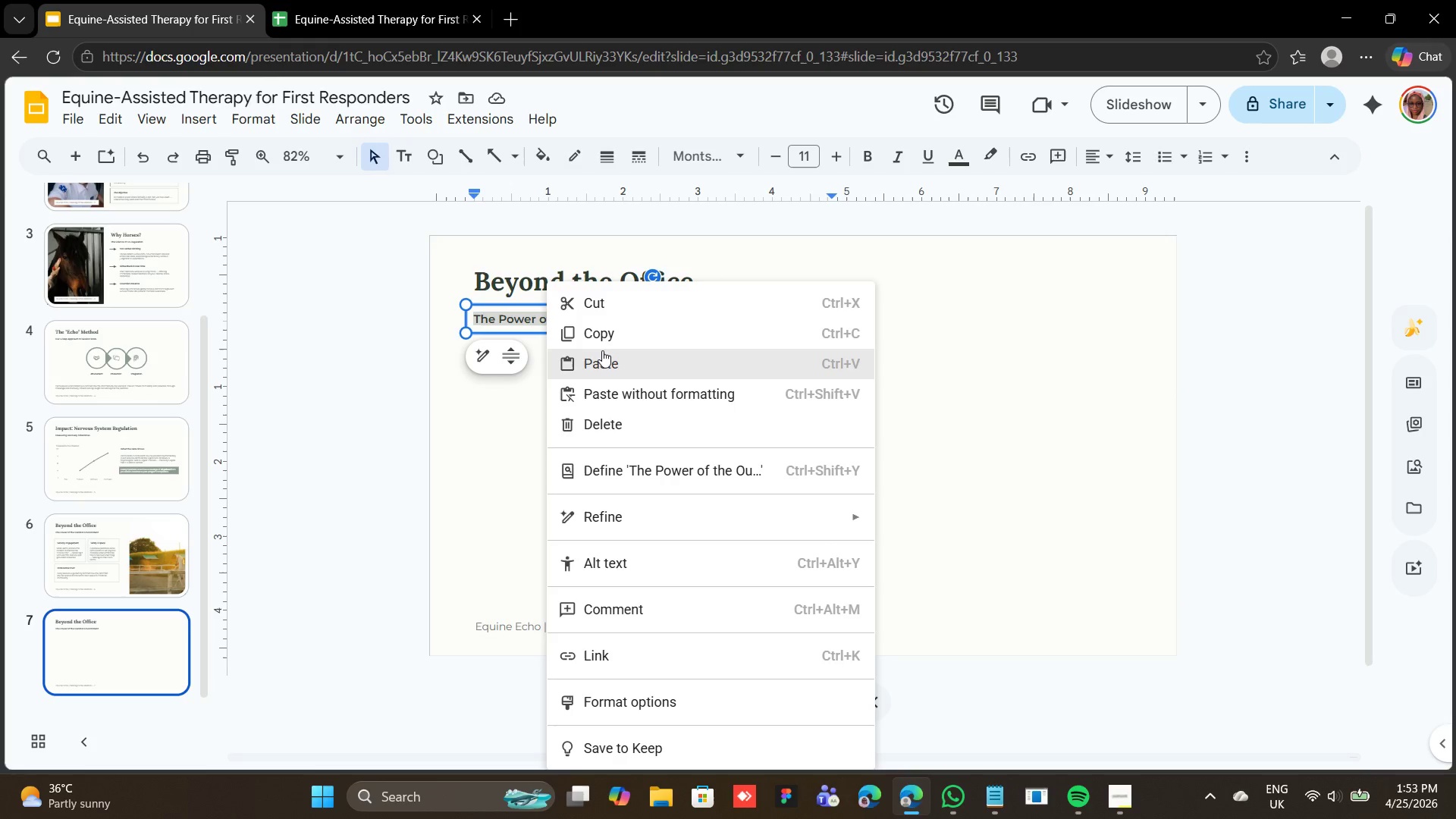 
left_click([602, 352])
 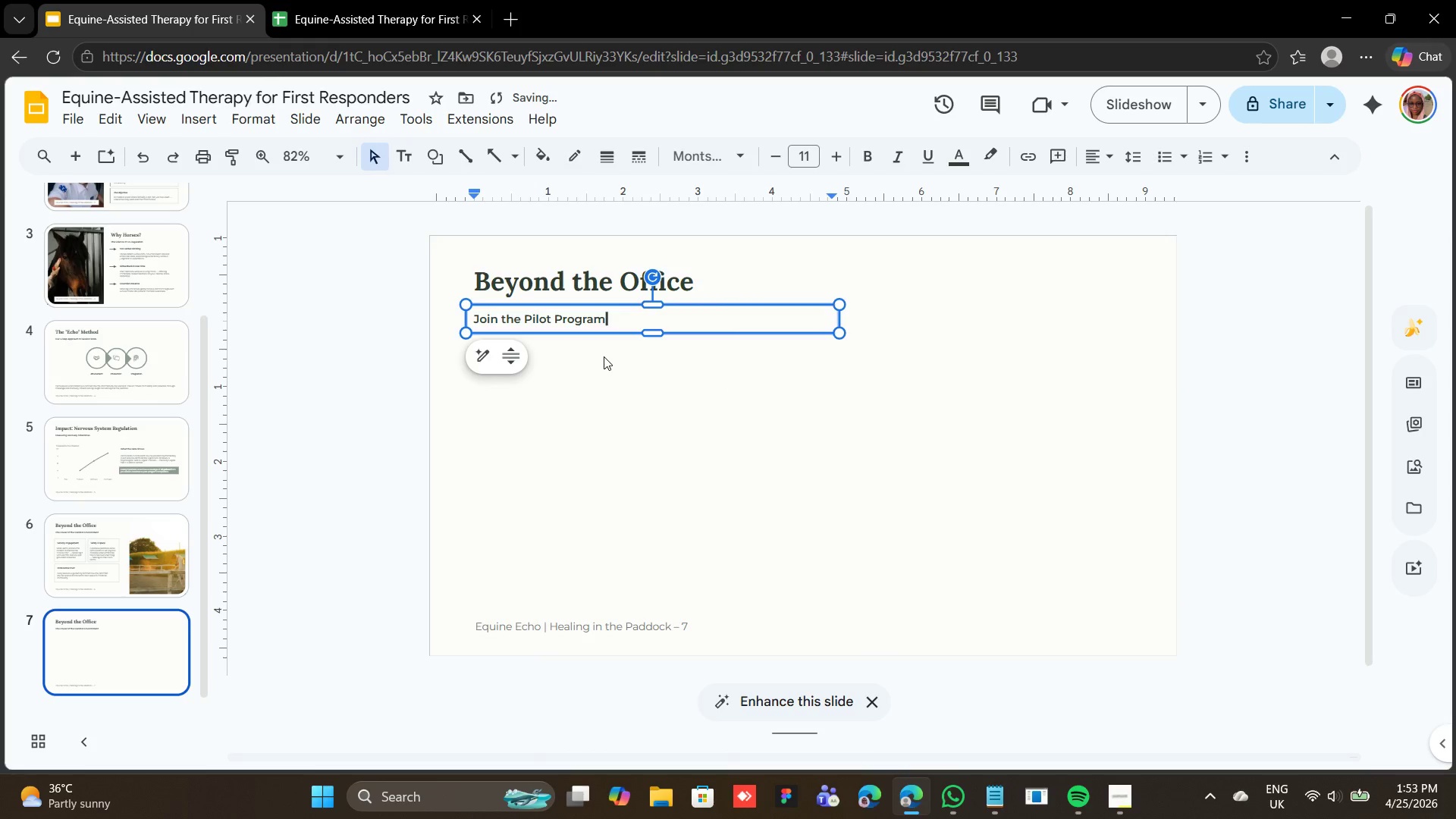 
left_click([604, 356])
 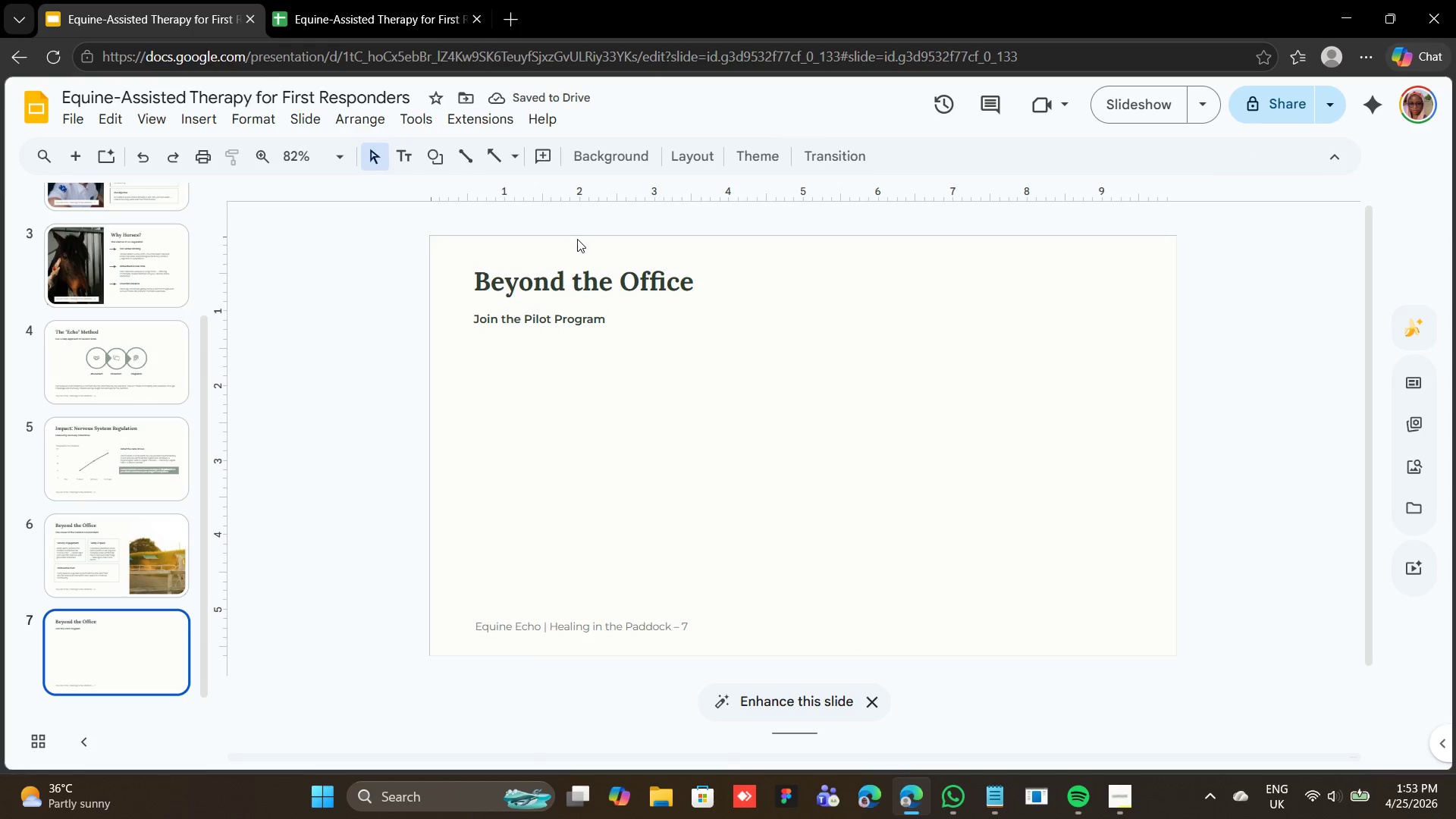 
left_click([565, 258])
 